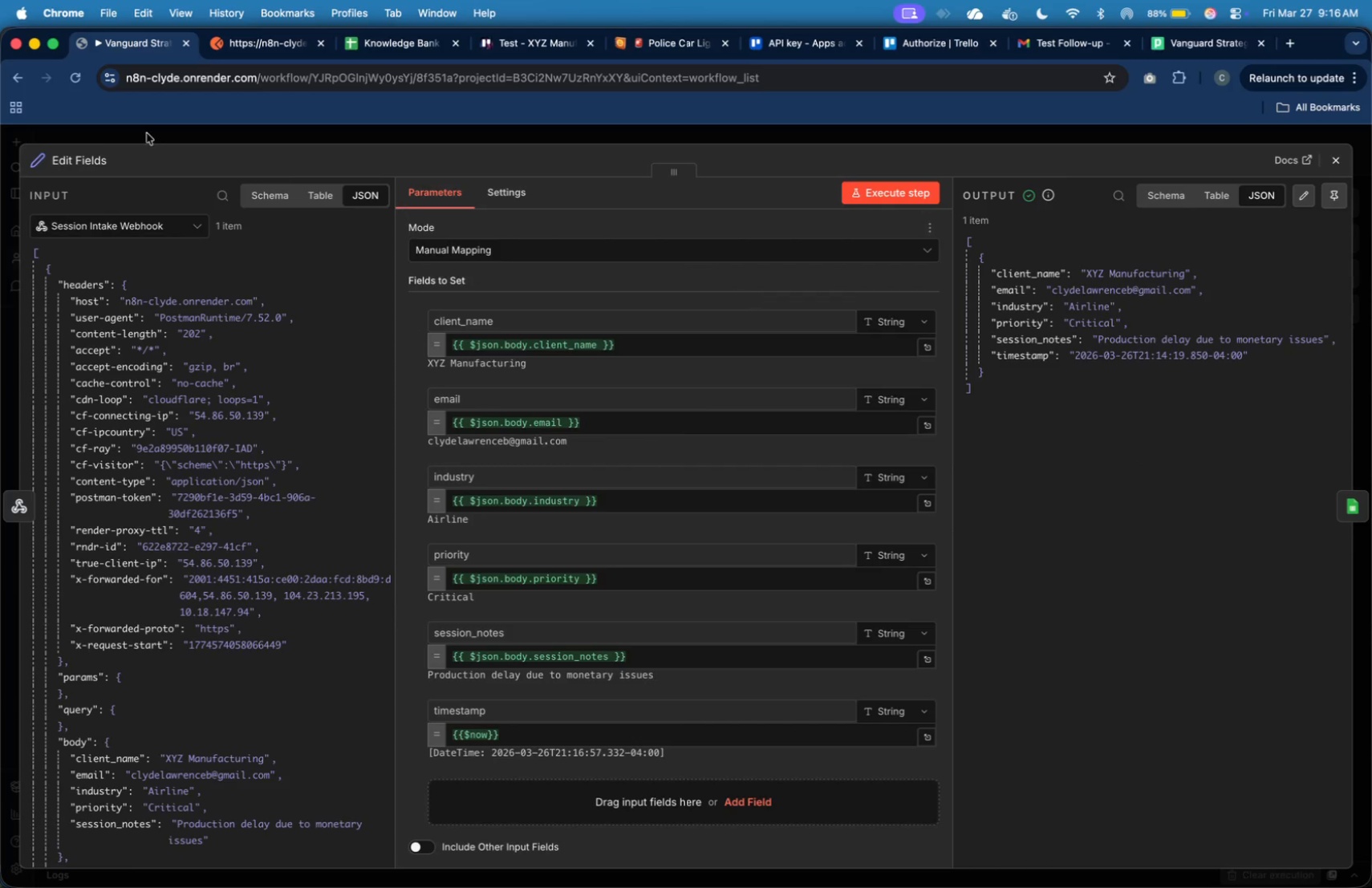 
left_click([79, 156])
 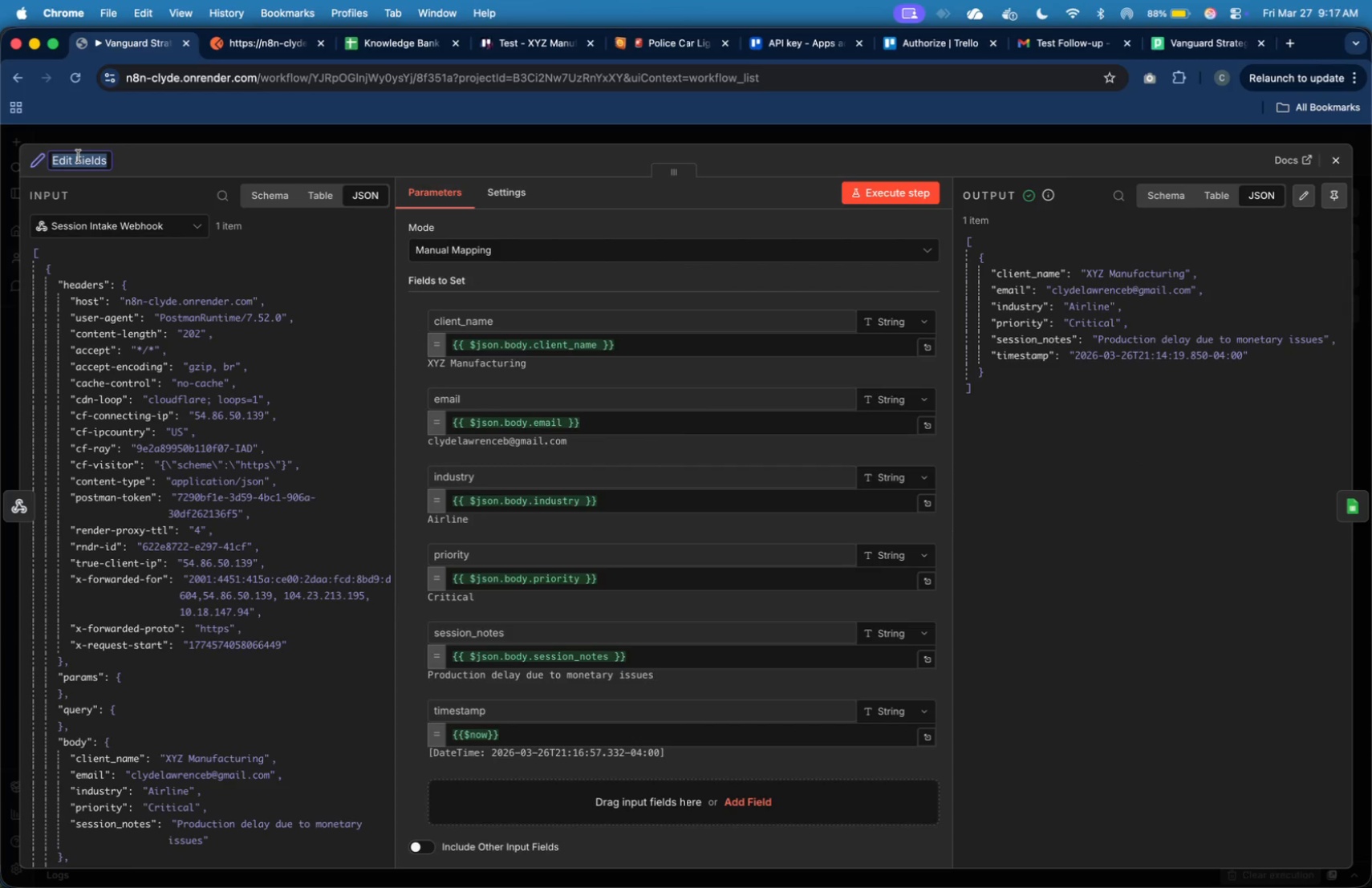 
type(Data Normalization ())
 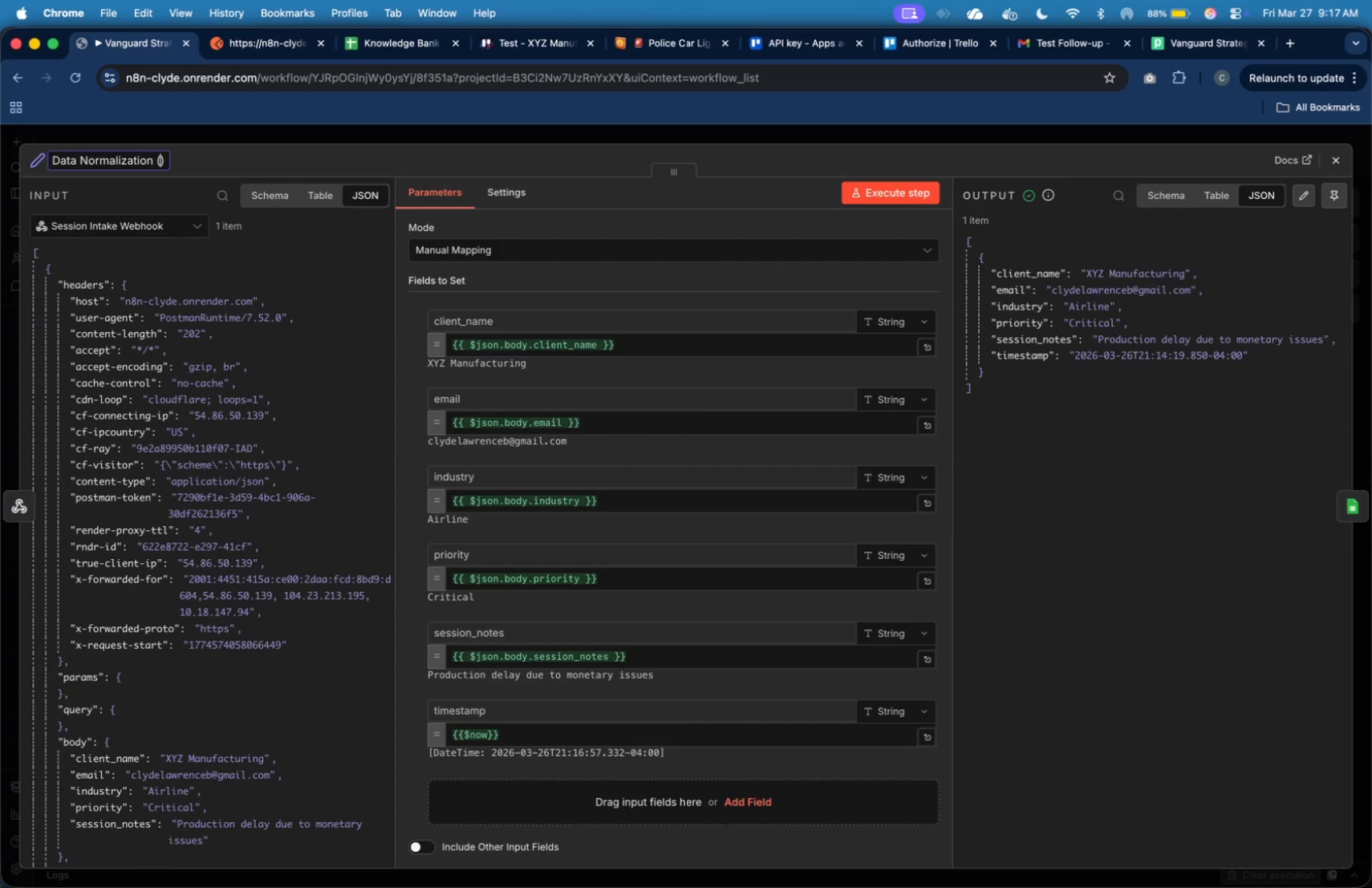 
 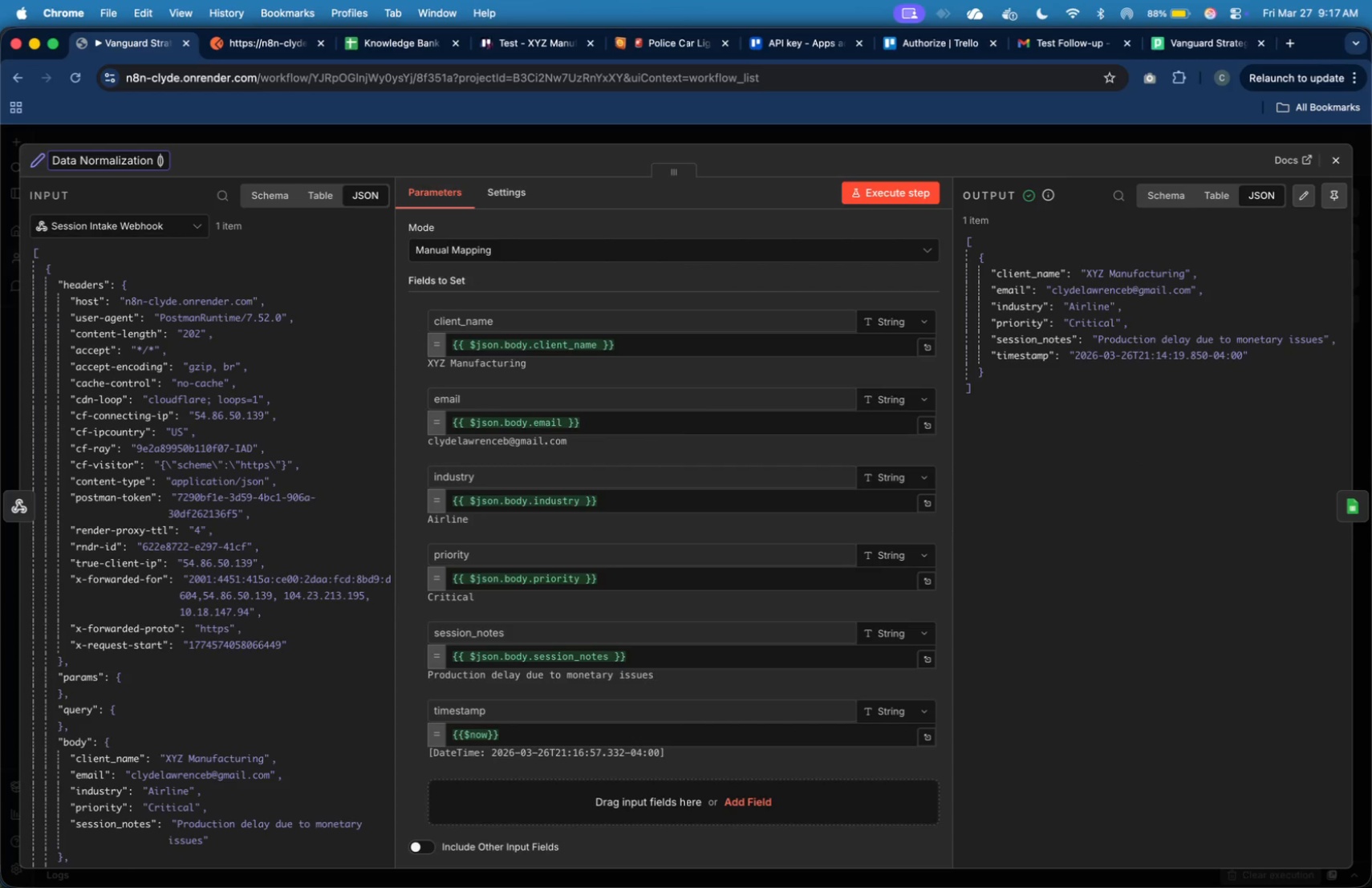 
key(ArrowLeft)
 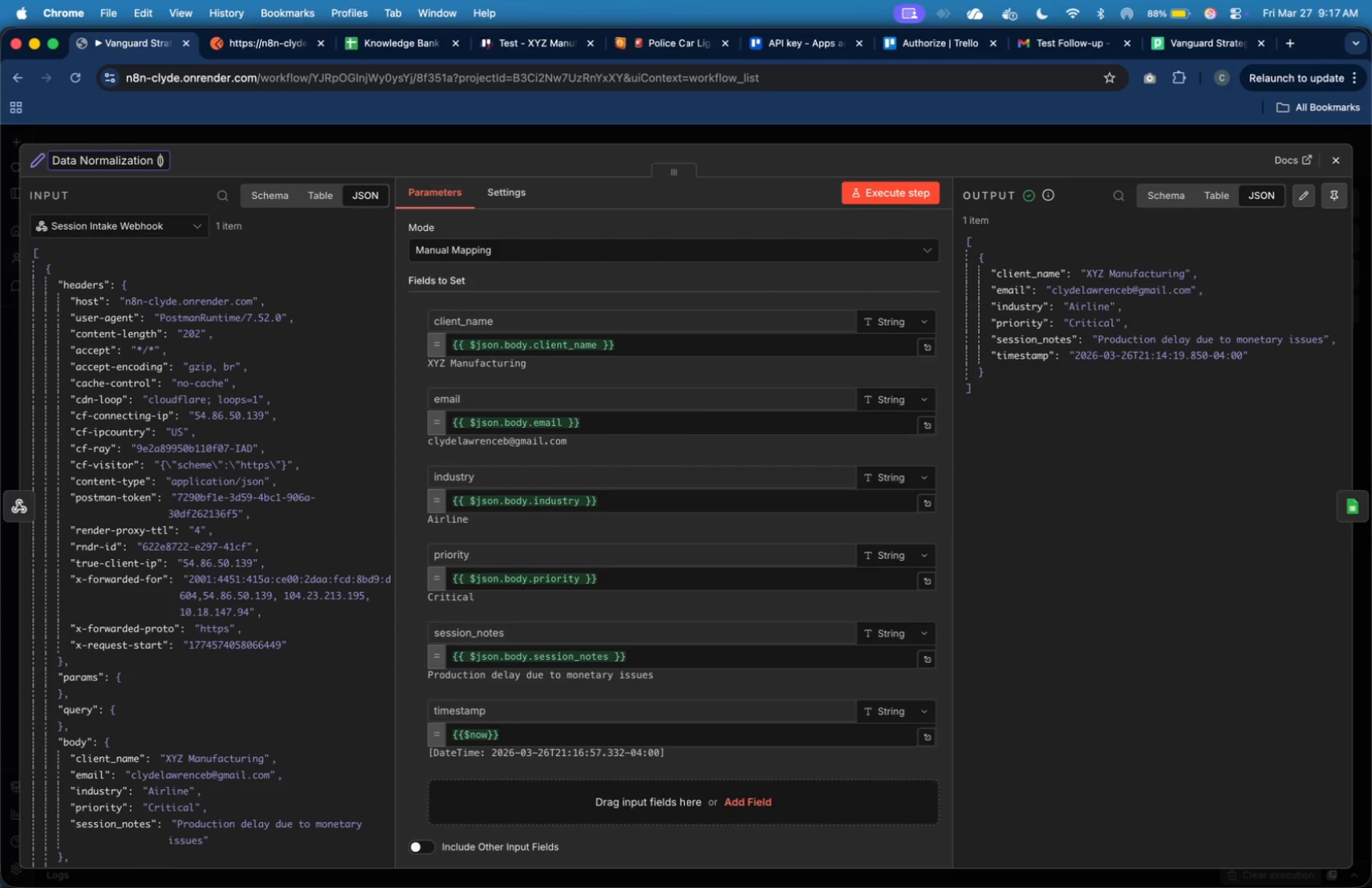 
type(Set Node)
 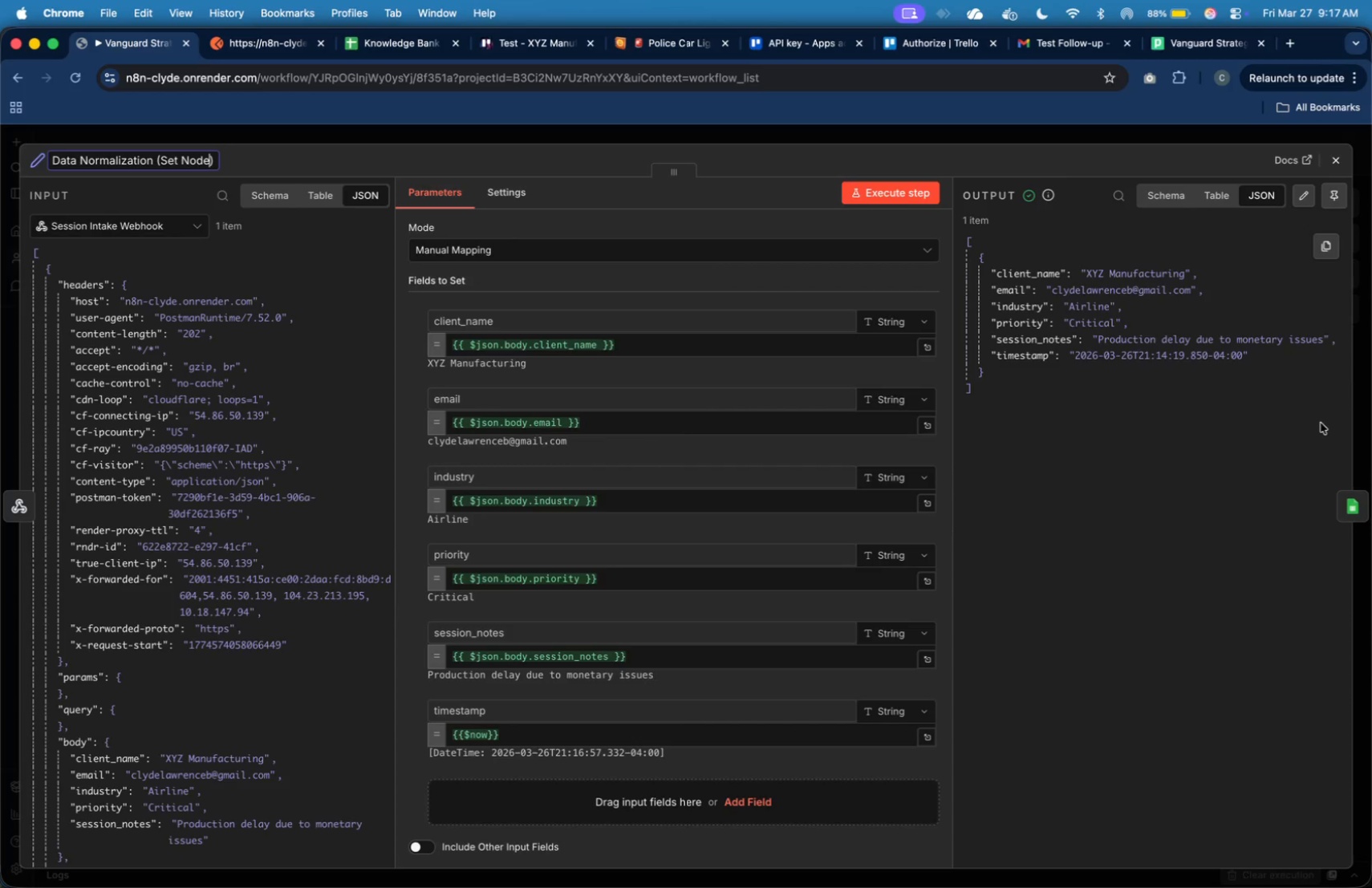 
left_click([1359, 493])
 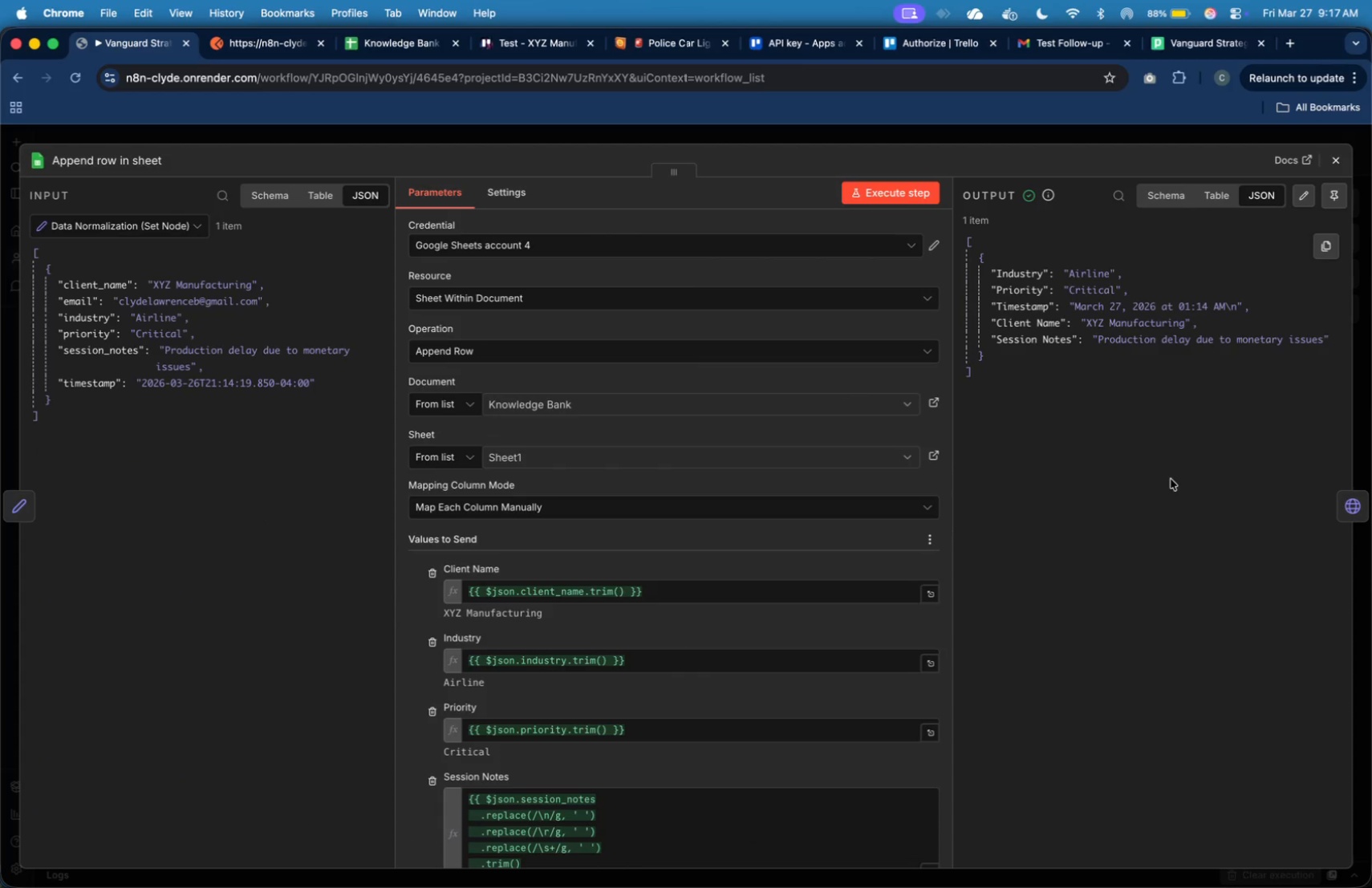 
wait(8.44)
 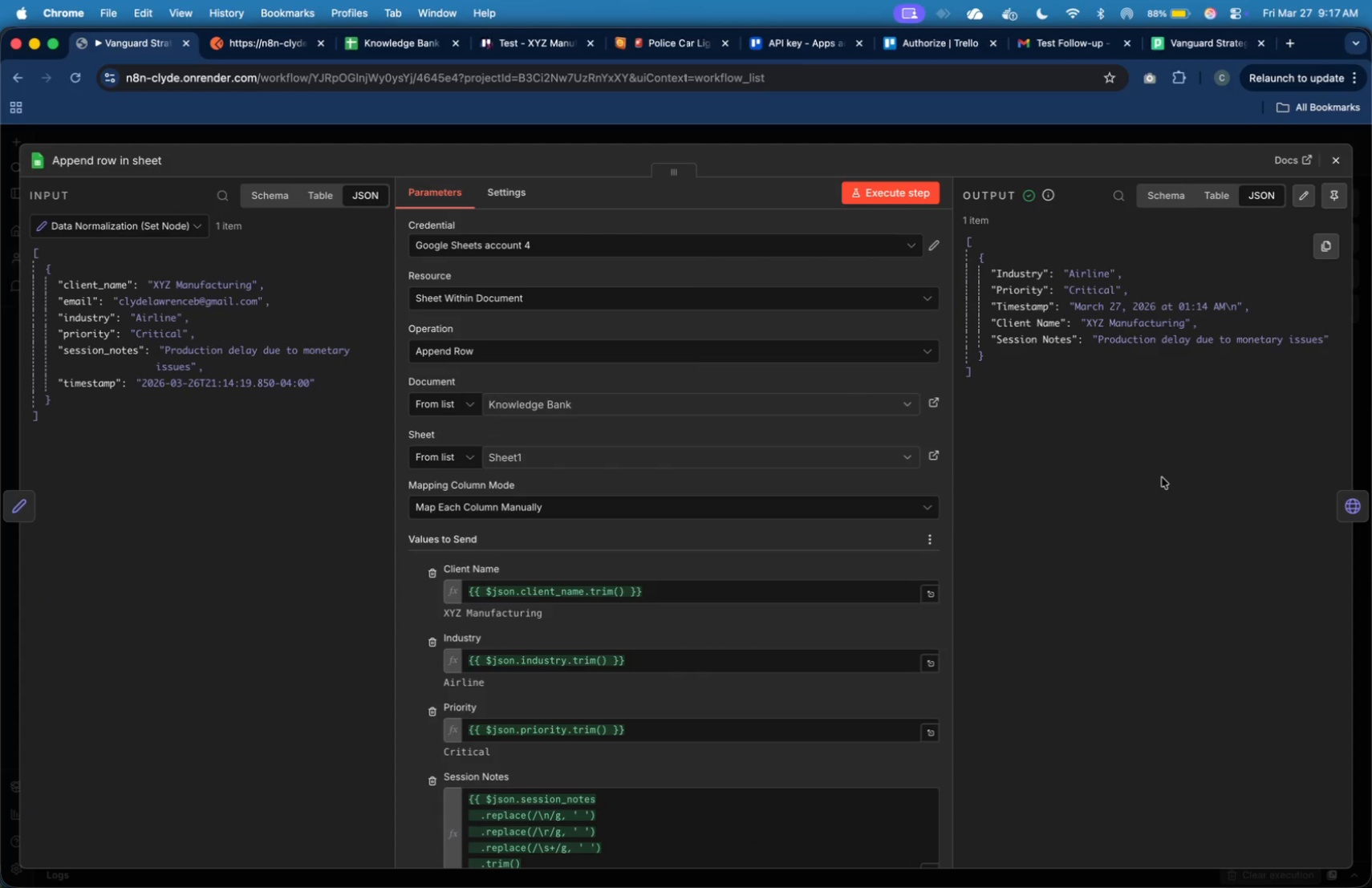 
type(Knowledge Bank Logger ())
 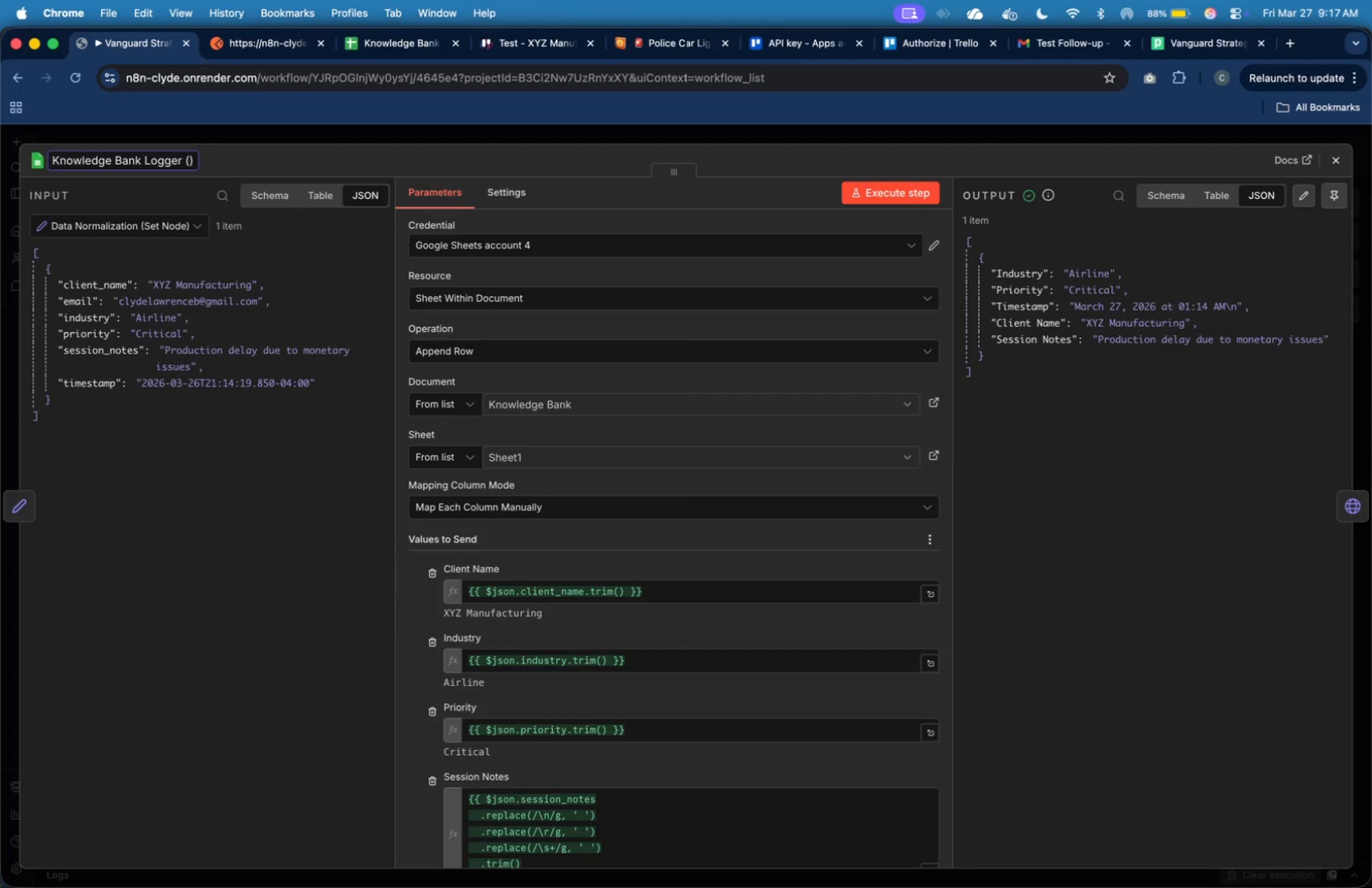 
key(ArrowRight)
 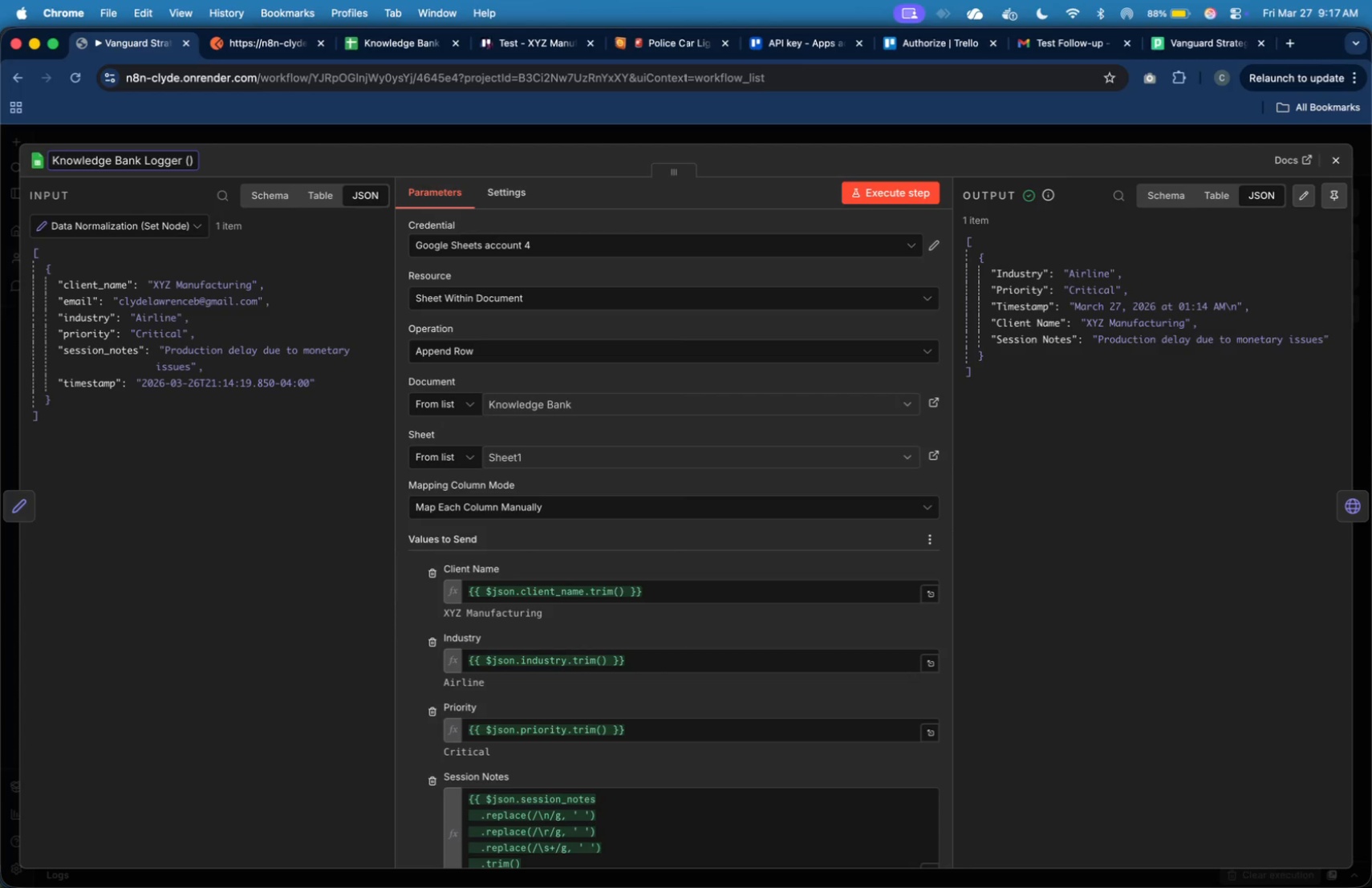 
key(ArrowLeft)
 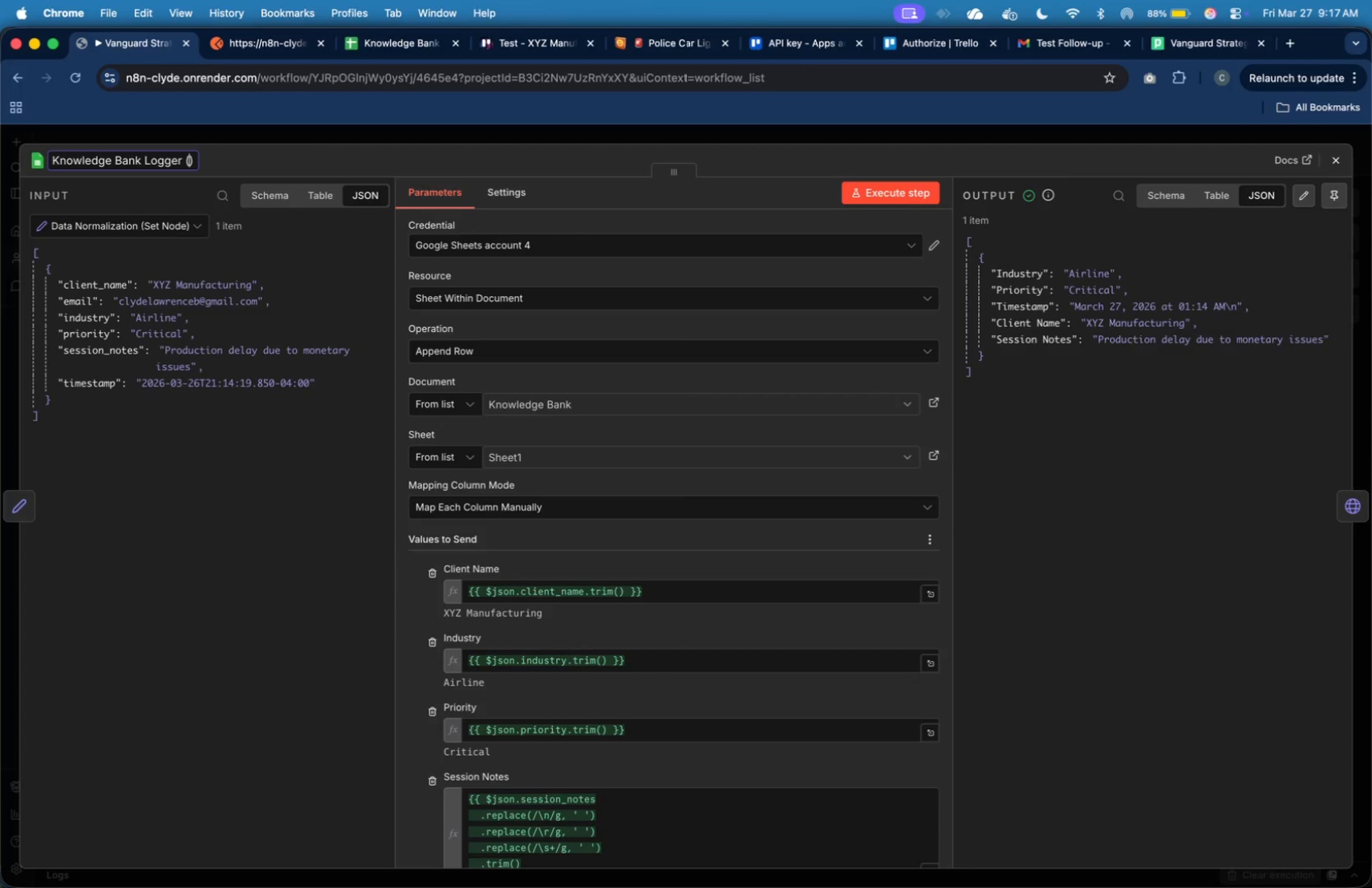 
key(Shift+G)
 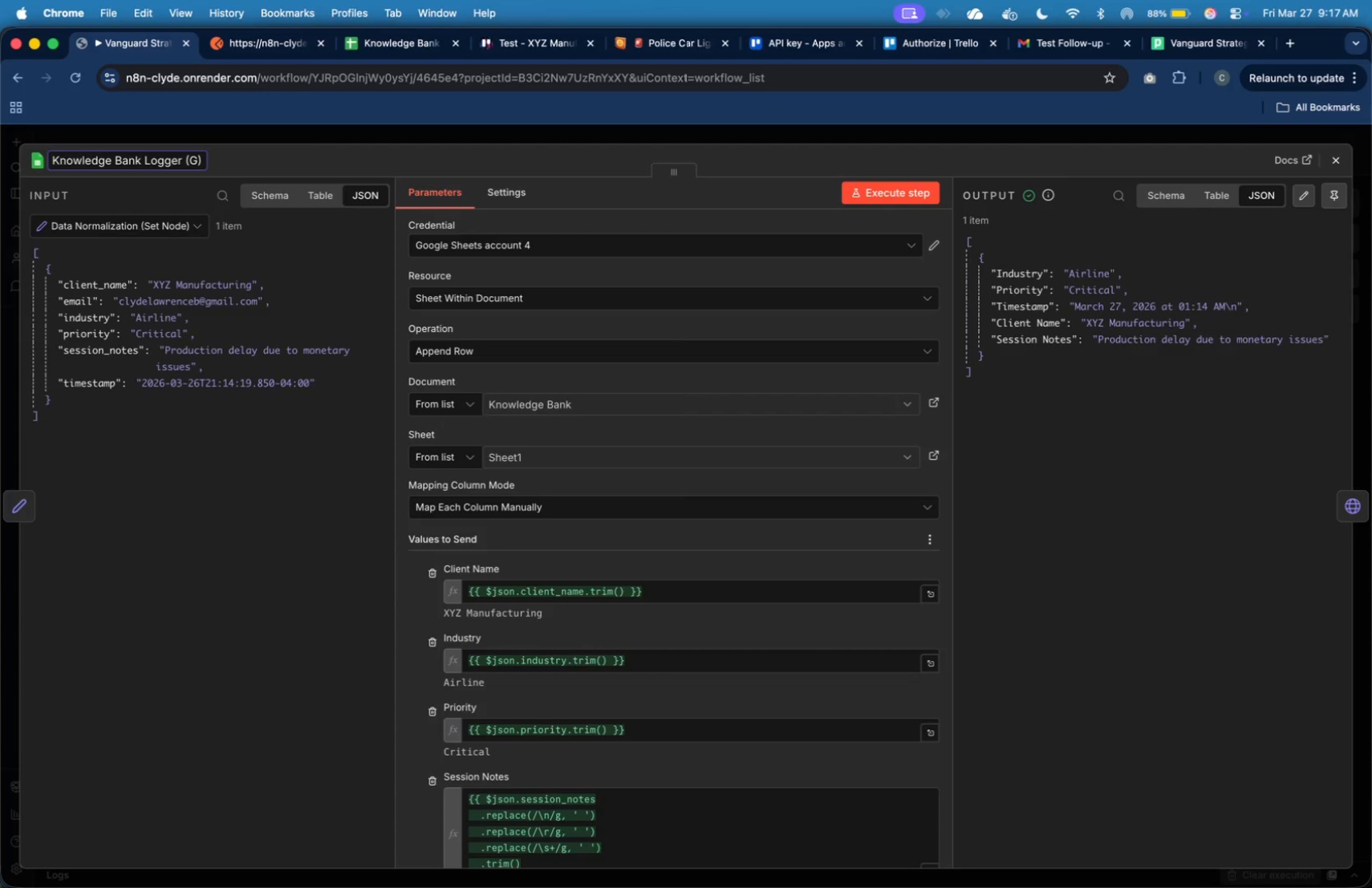 
key(ArrowRight)
 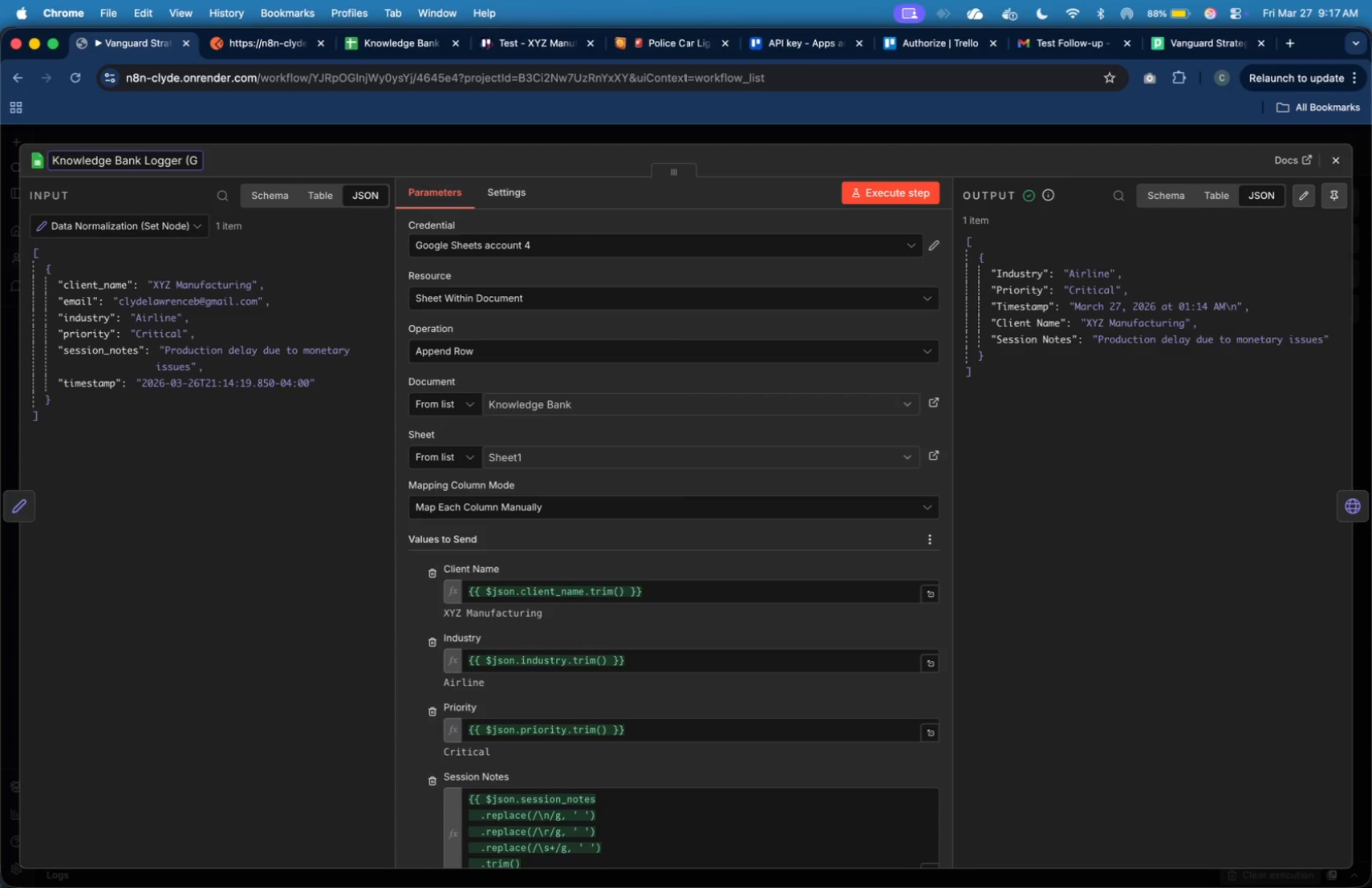 
key(Backspace)
 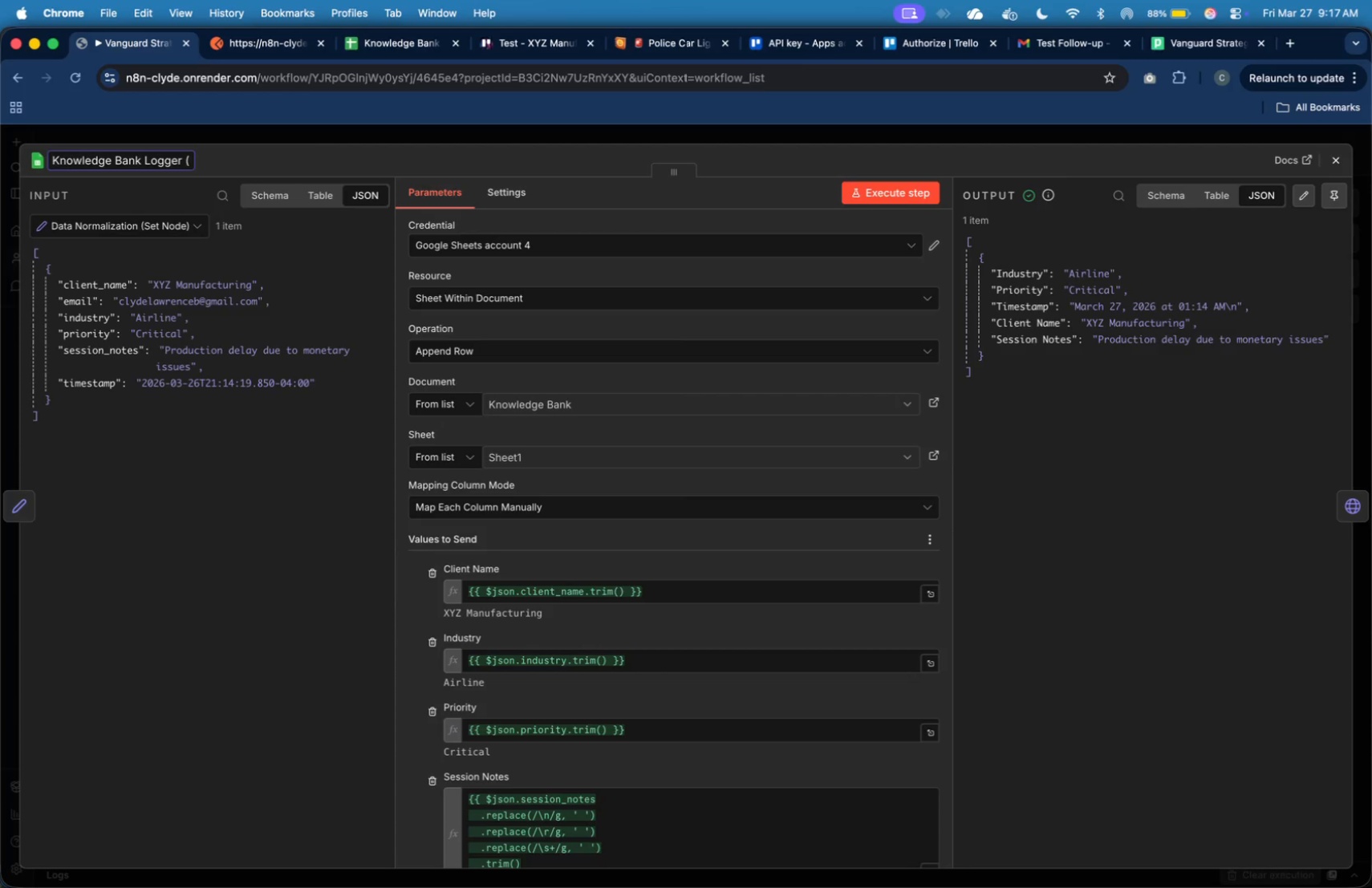 
key(Backspace)
 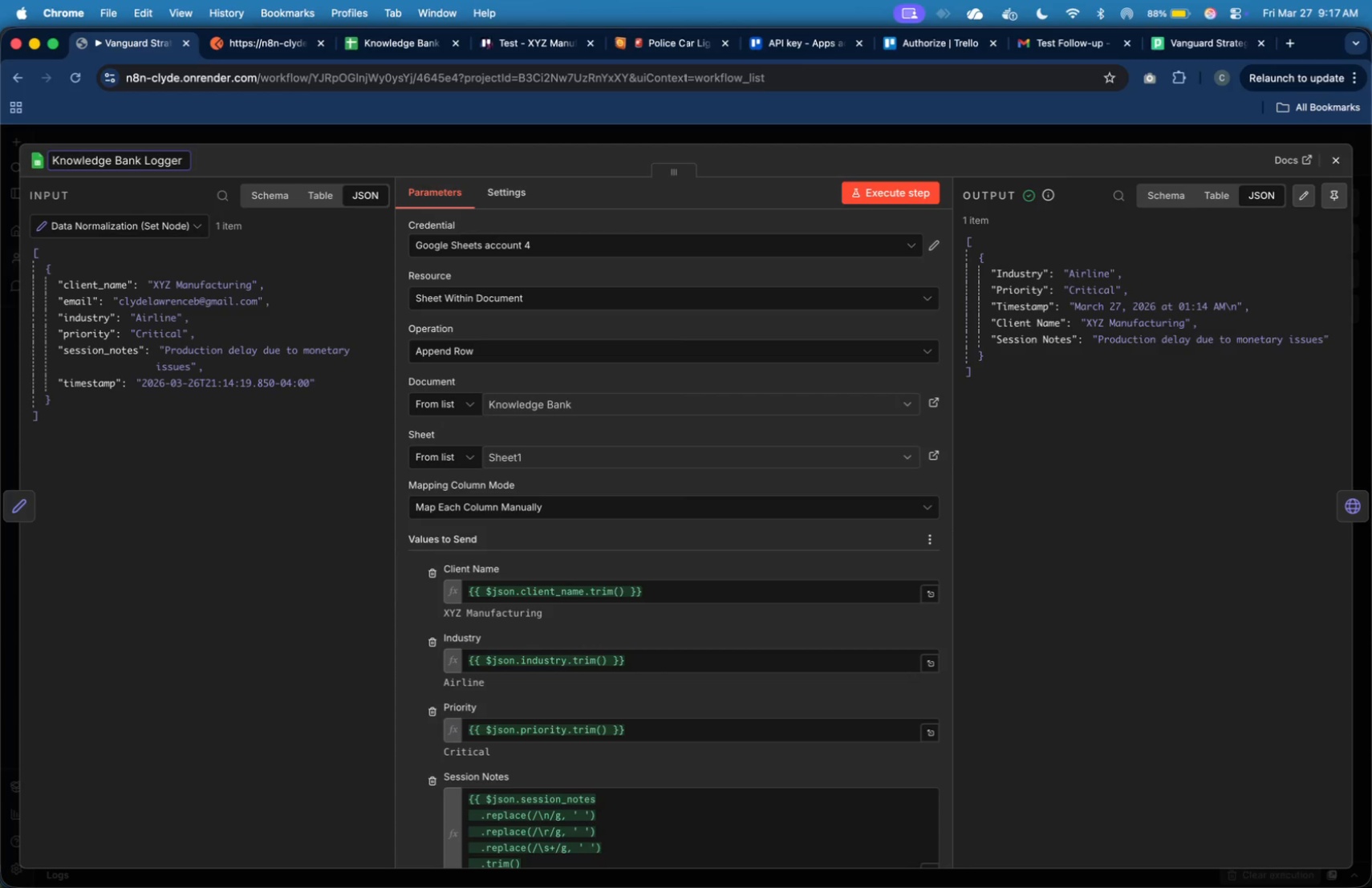 
key(Backspace)
 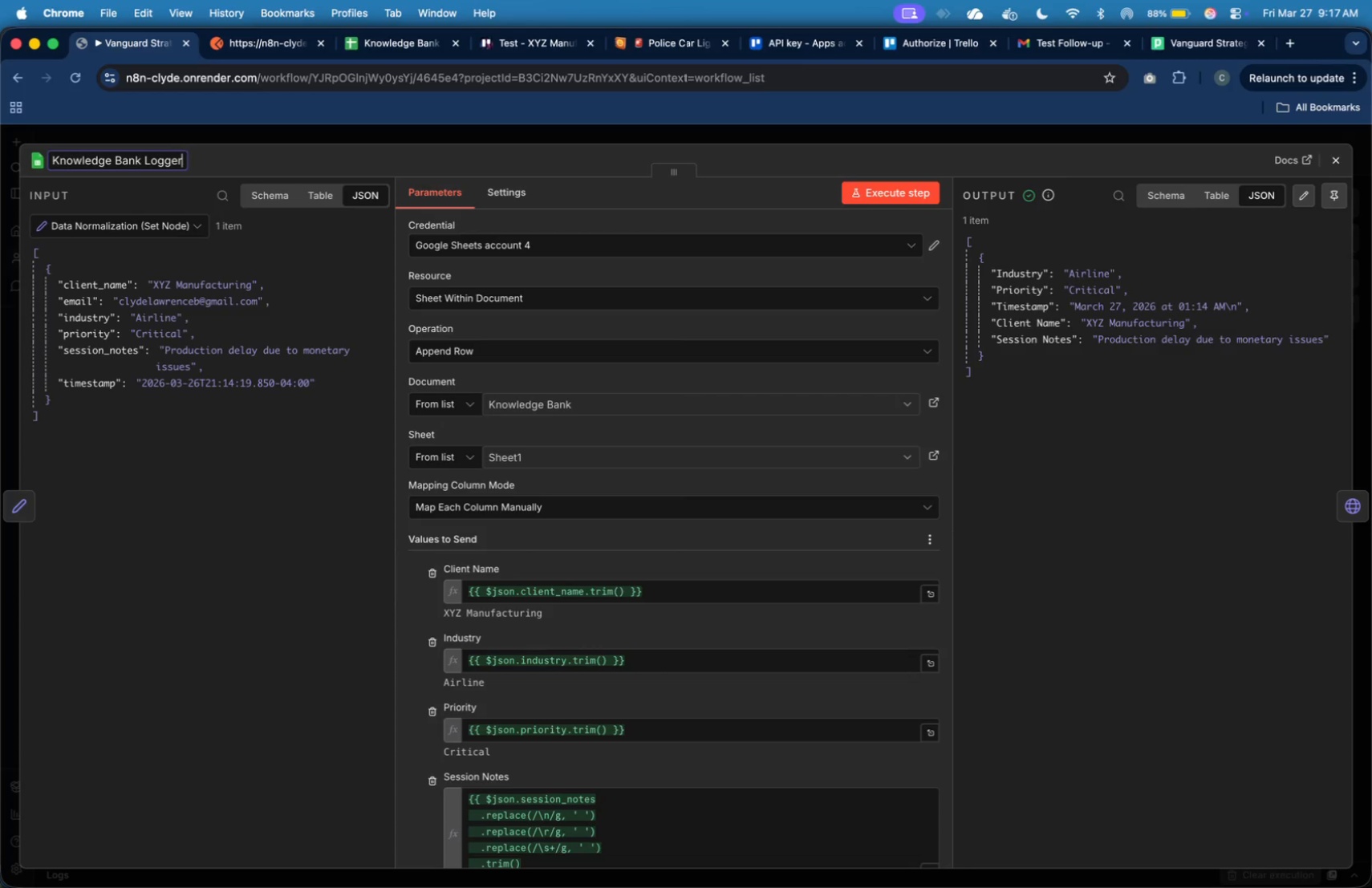 
key(Backspace)
 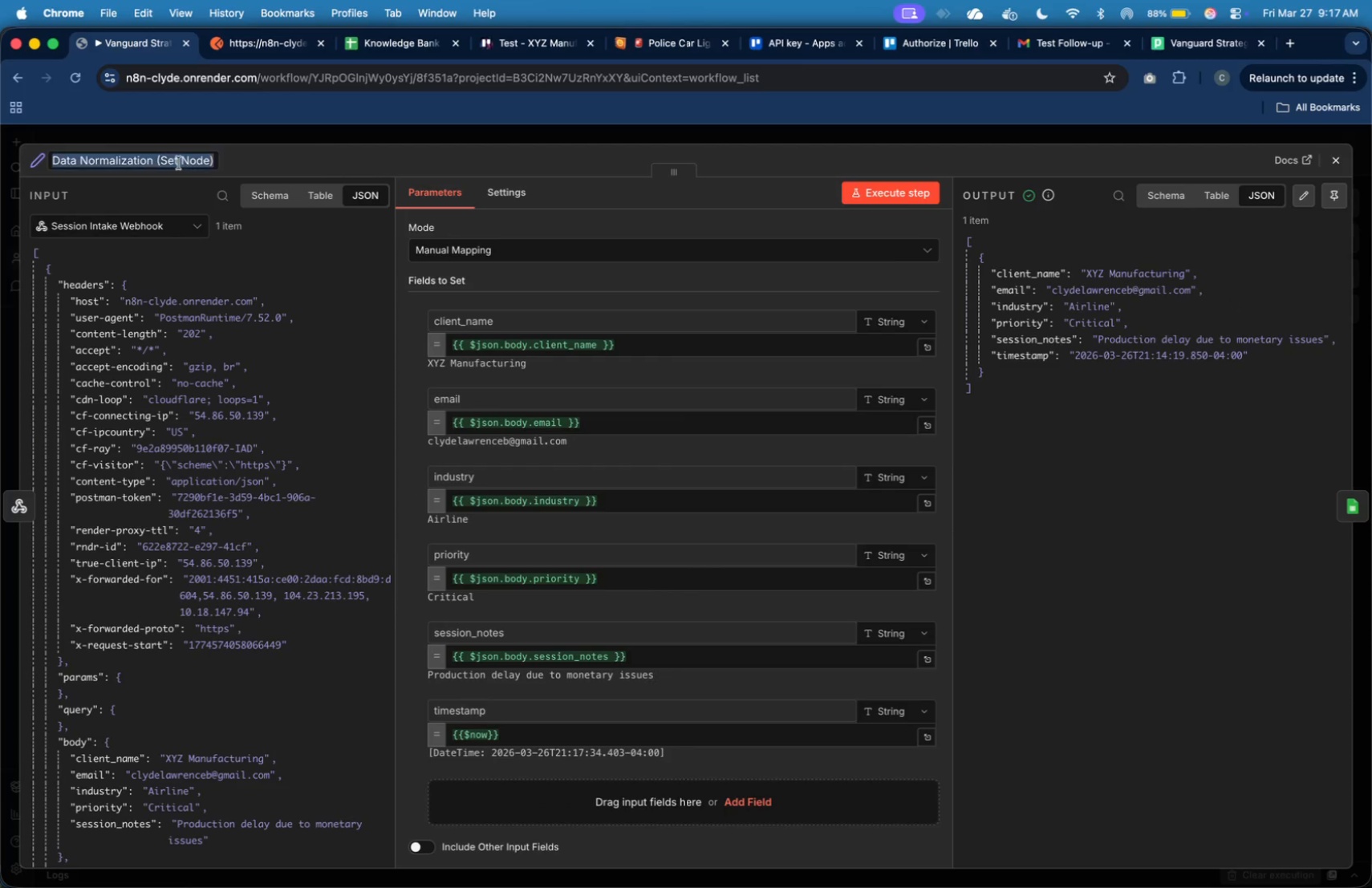 
key(ArrowRight)
 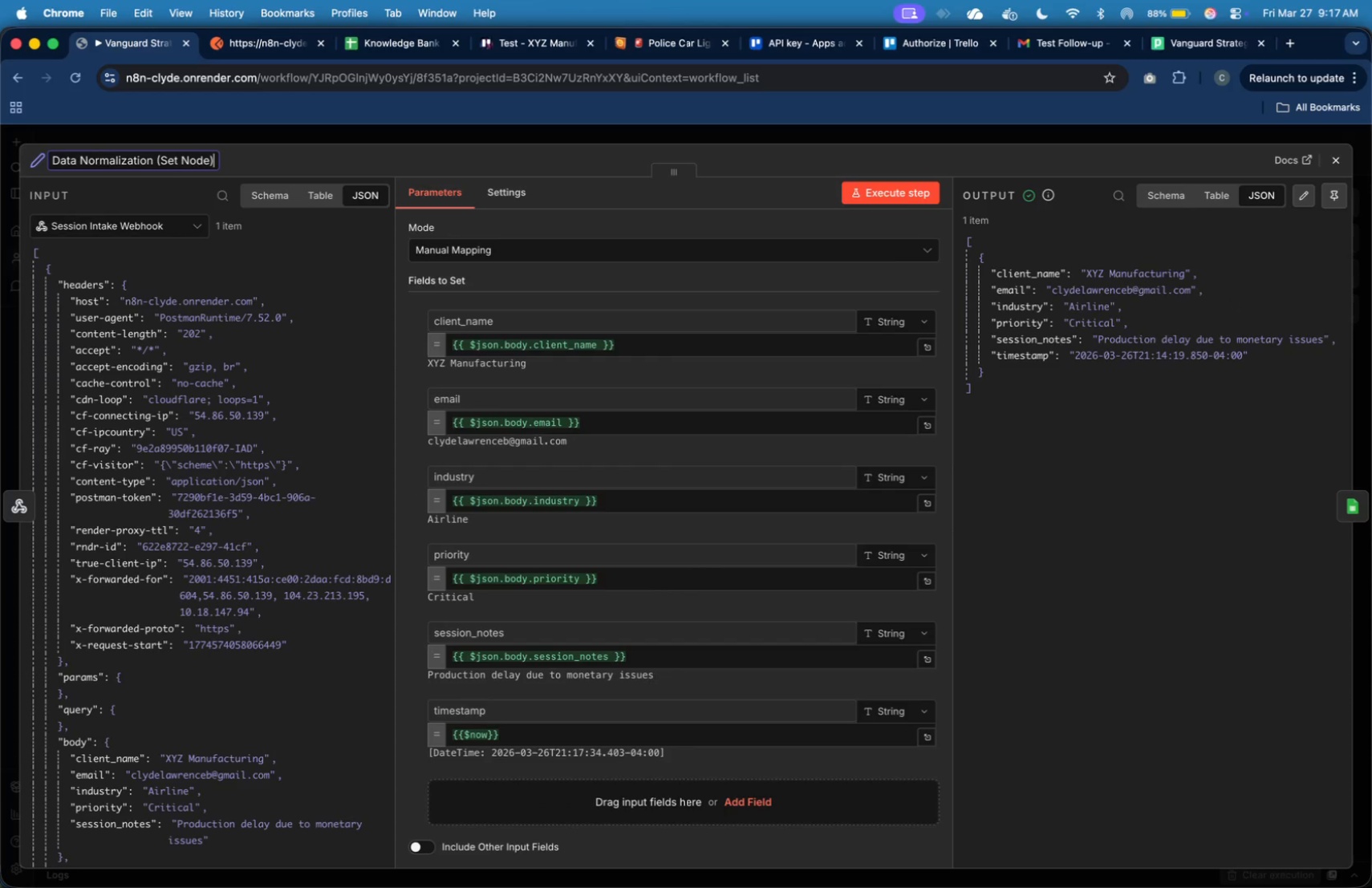 
hold_key(key=ArrowLeft, duration=1.05)
 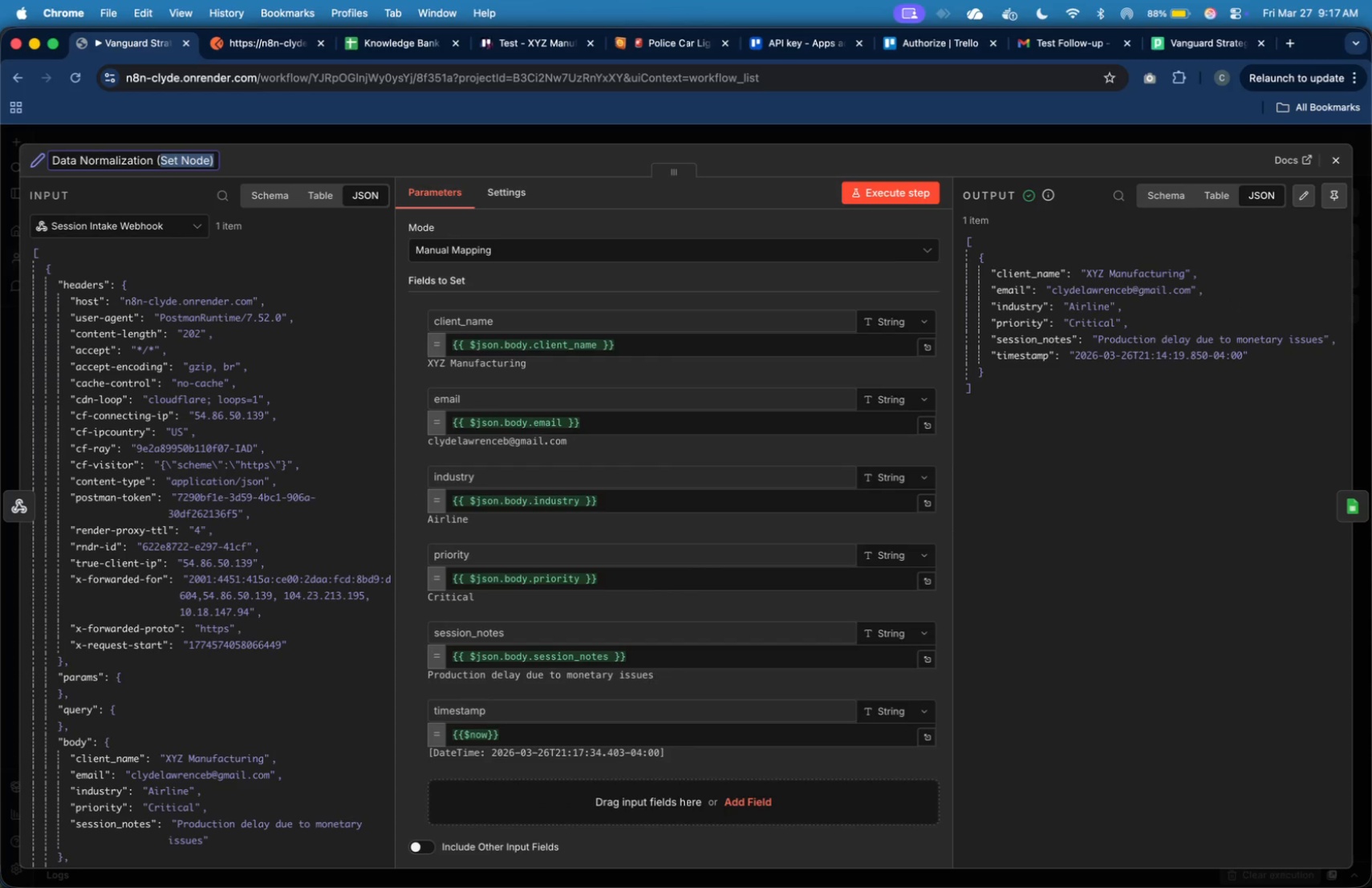 
key(Shift+ArrowLeft)
 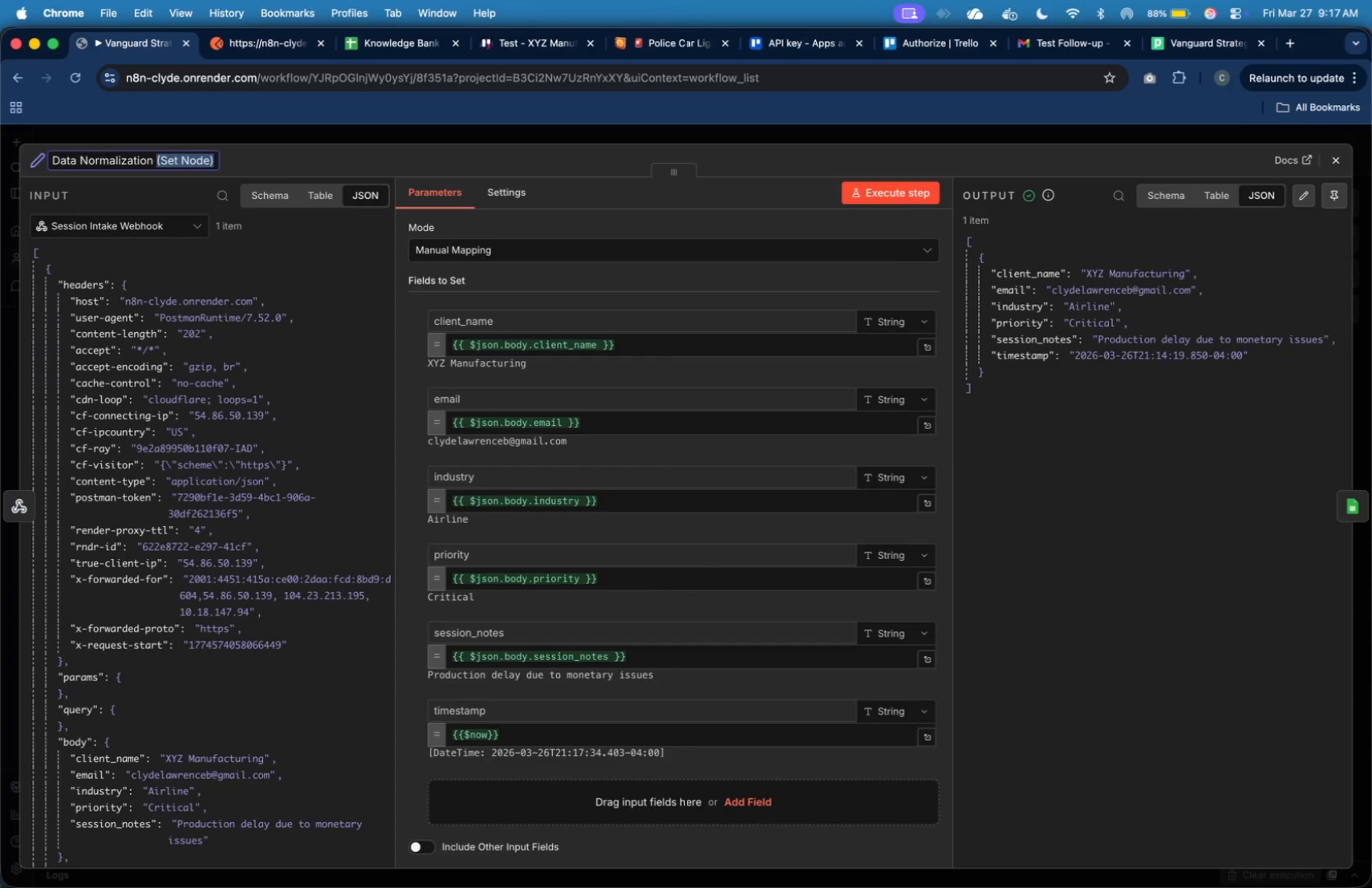 
key(Shift+ArrowLeft)
 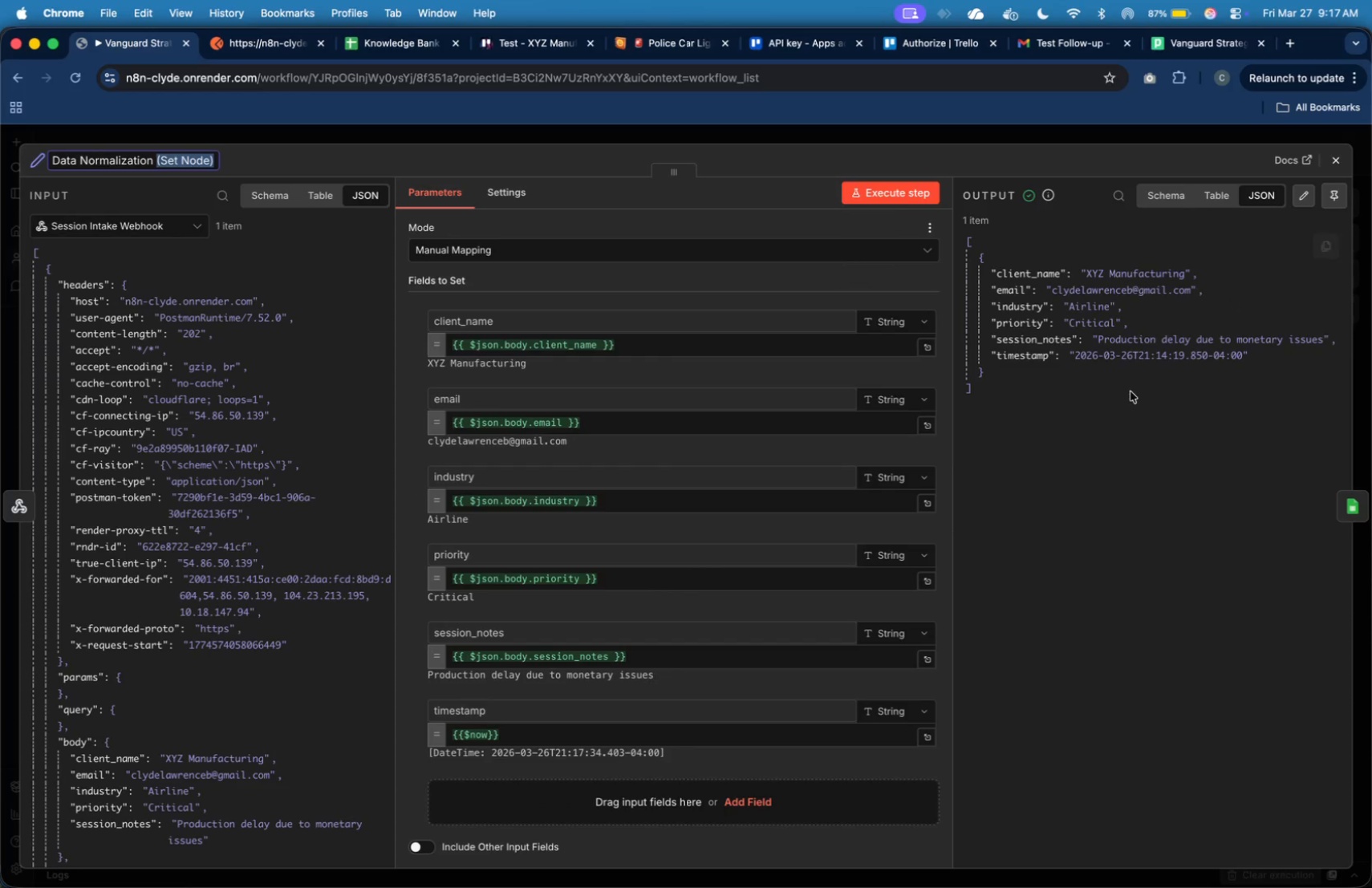 
left_click([1364, 497])
 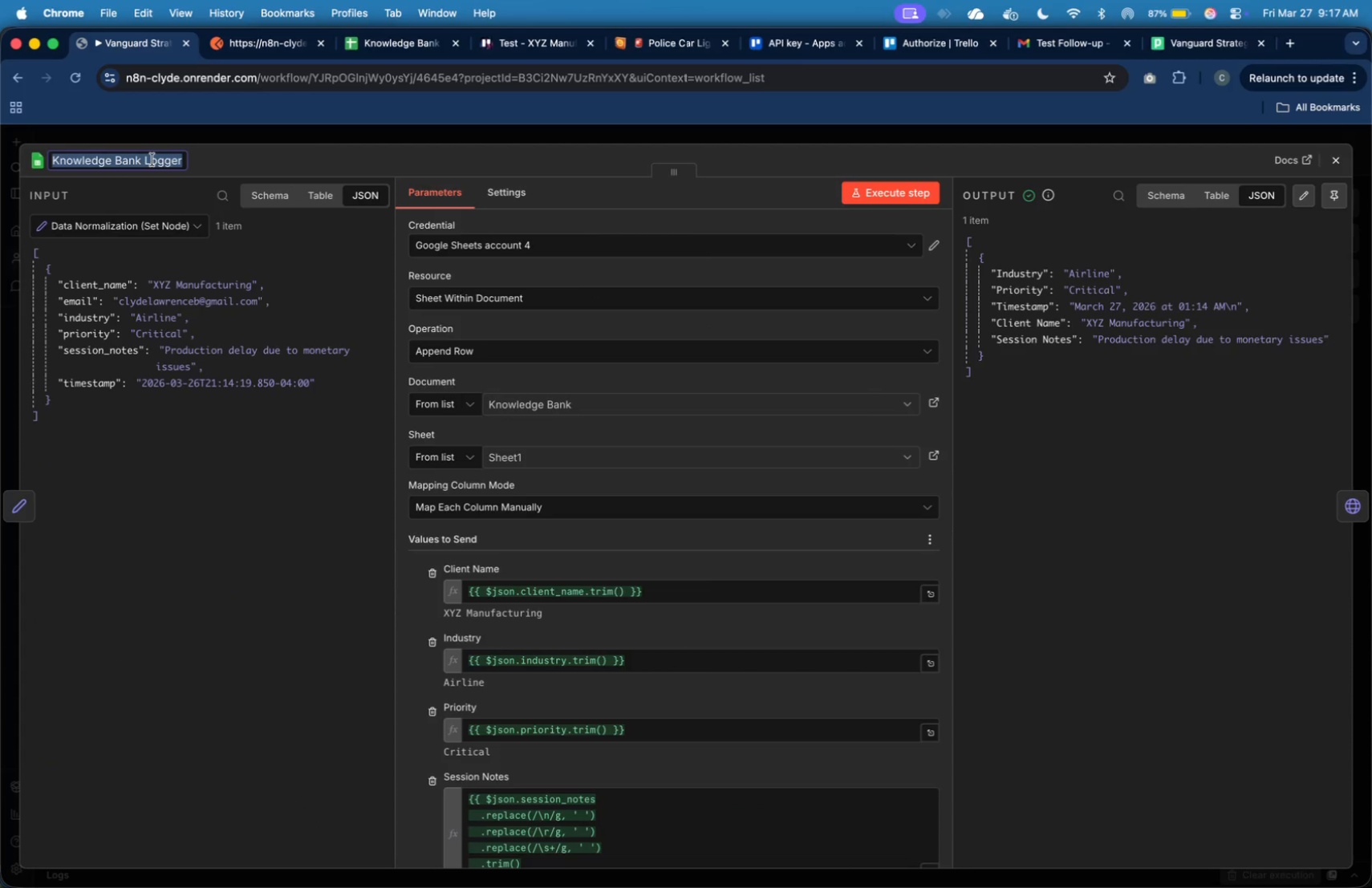 
key(ArrowRight)
 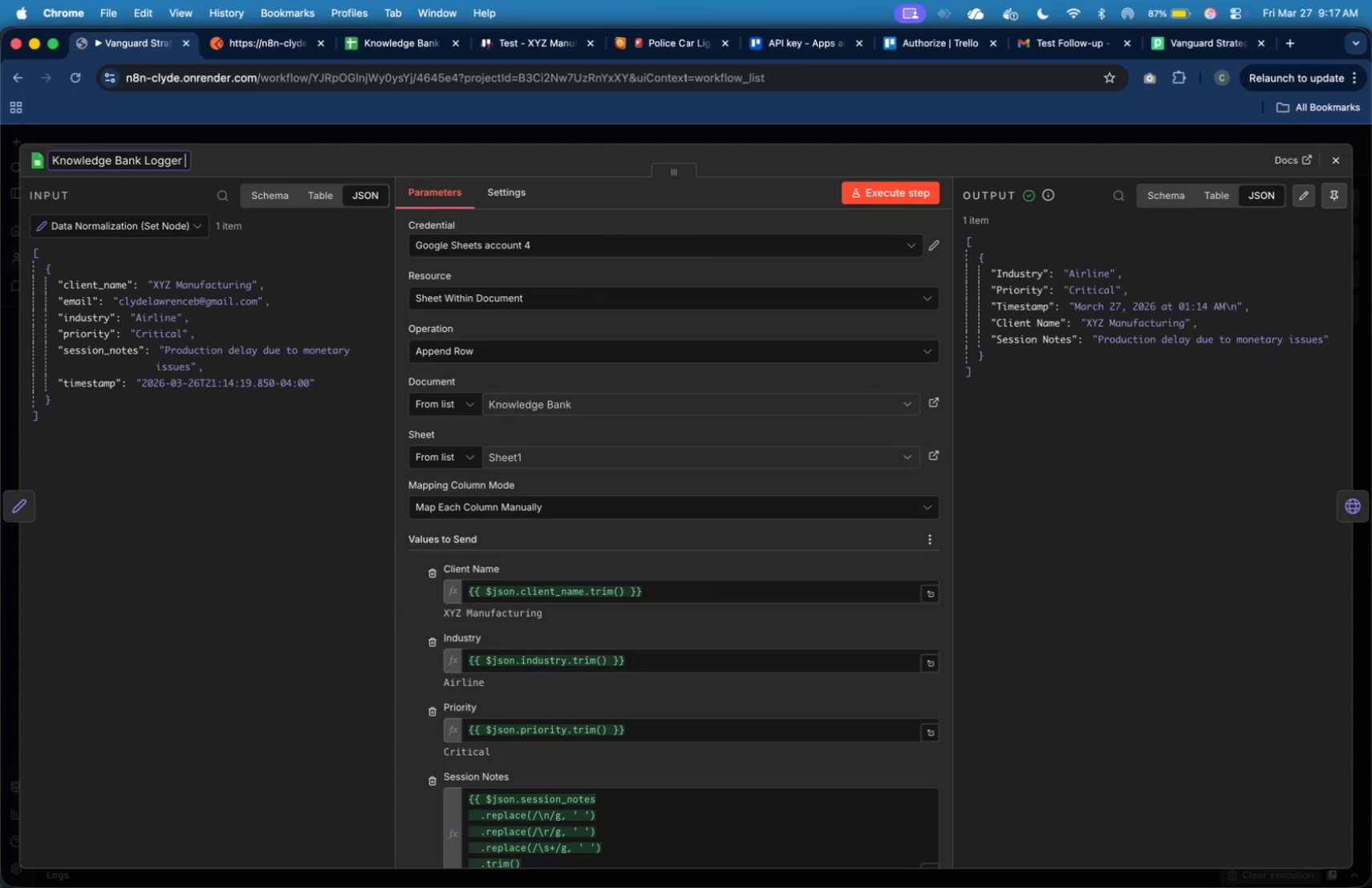 
type( ())
 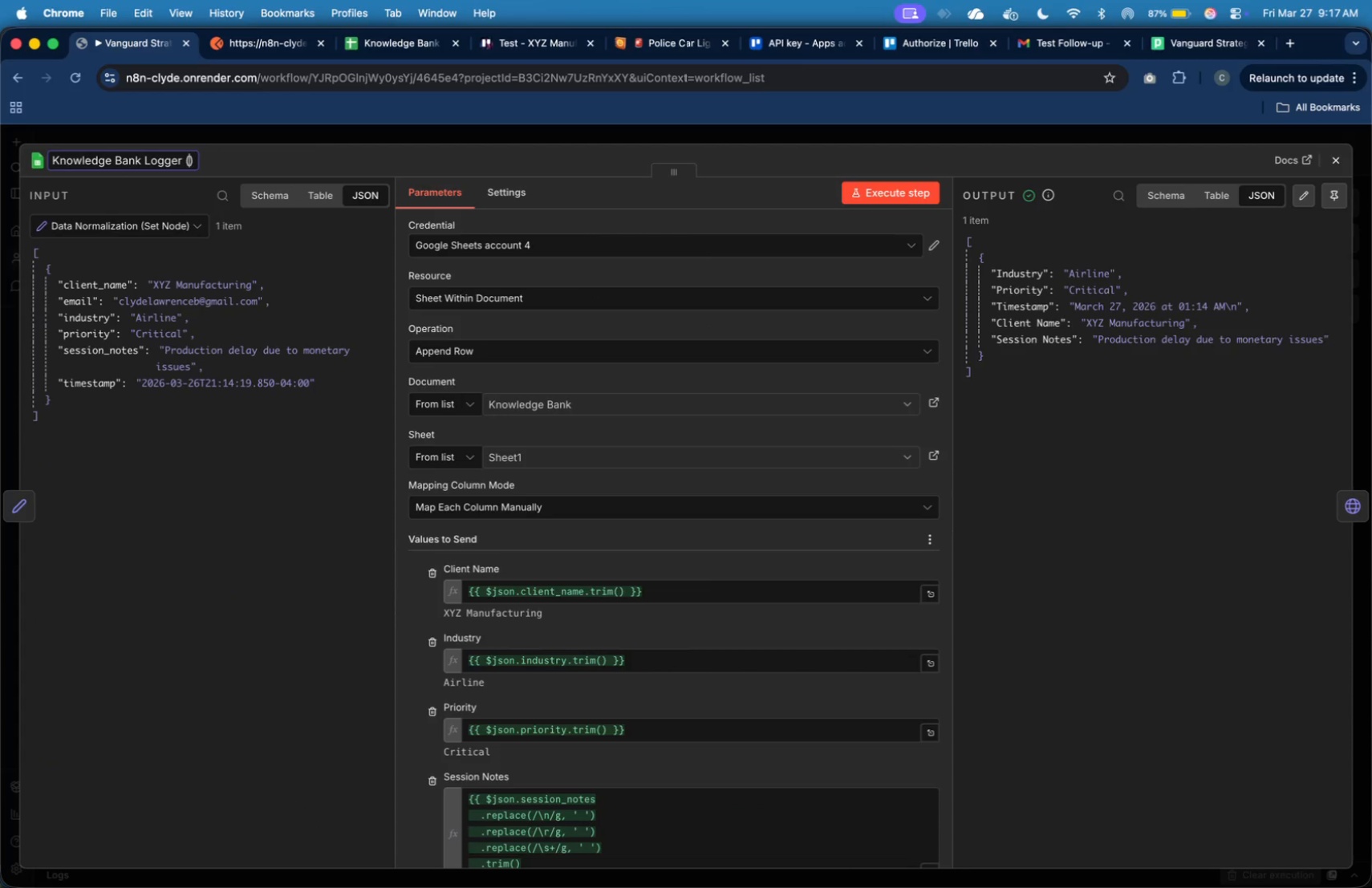 
key(ArrowLeft)
 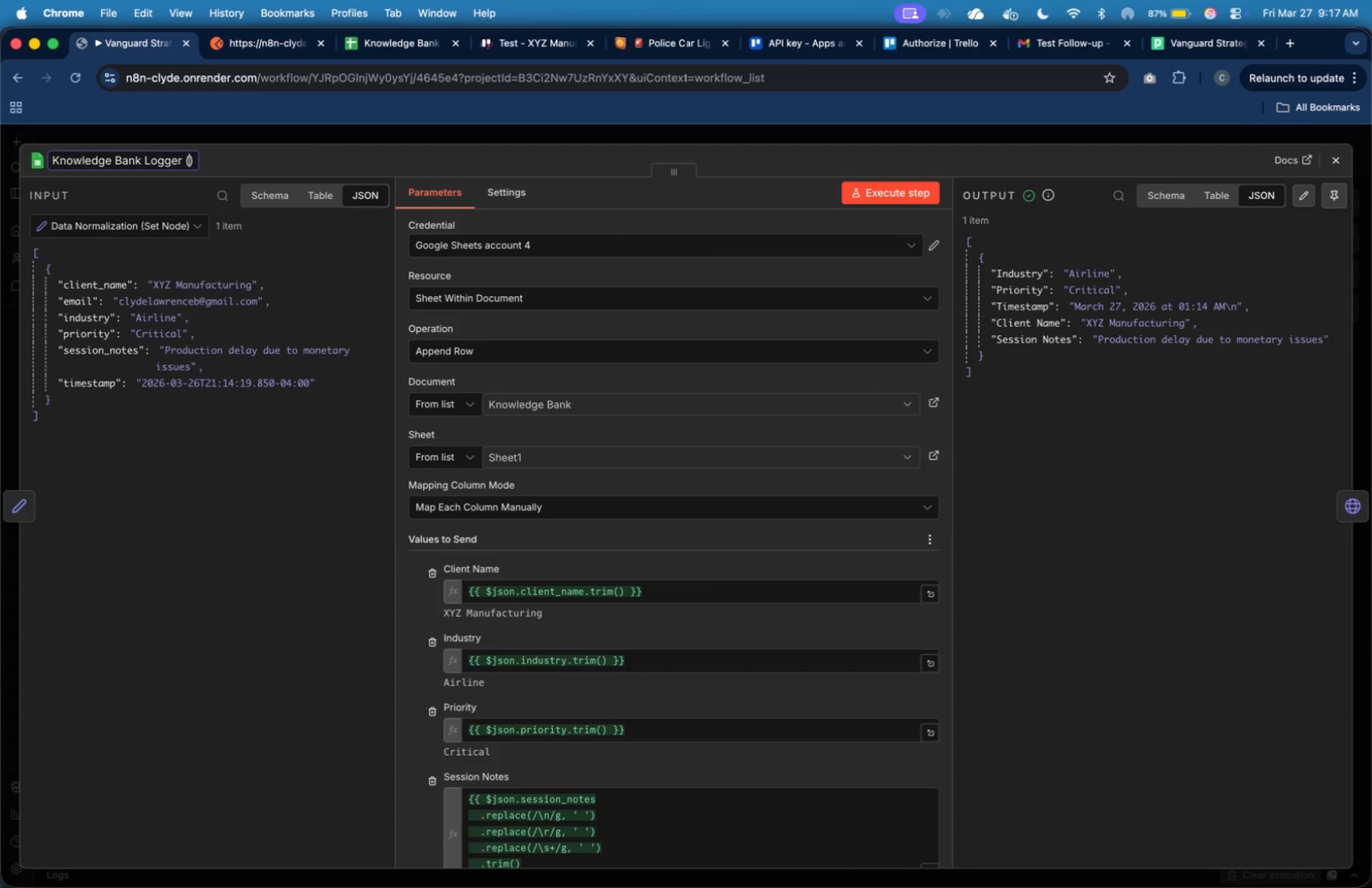 
type(Google Sheets)
 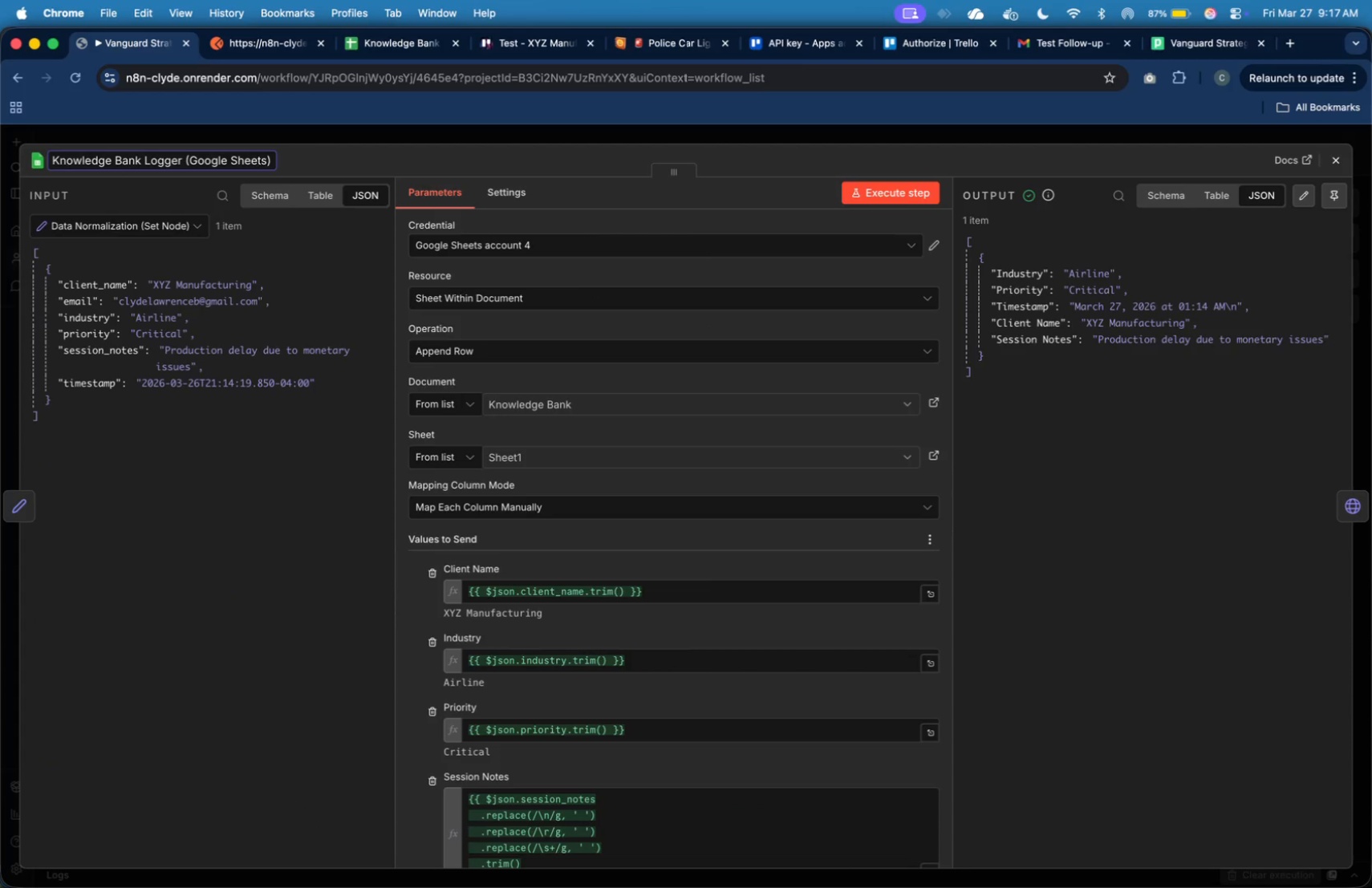 
key(Enter)
 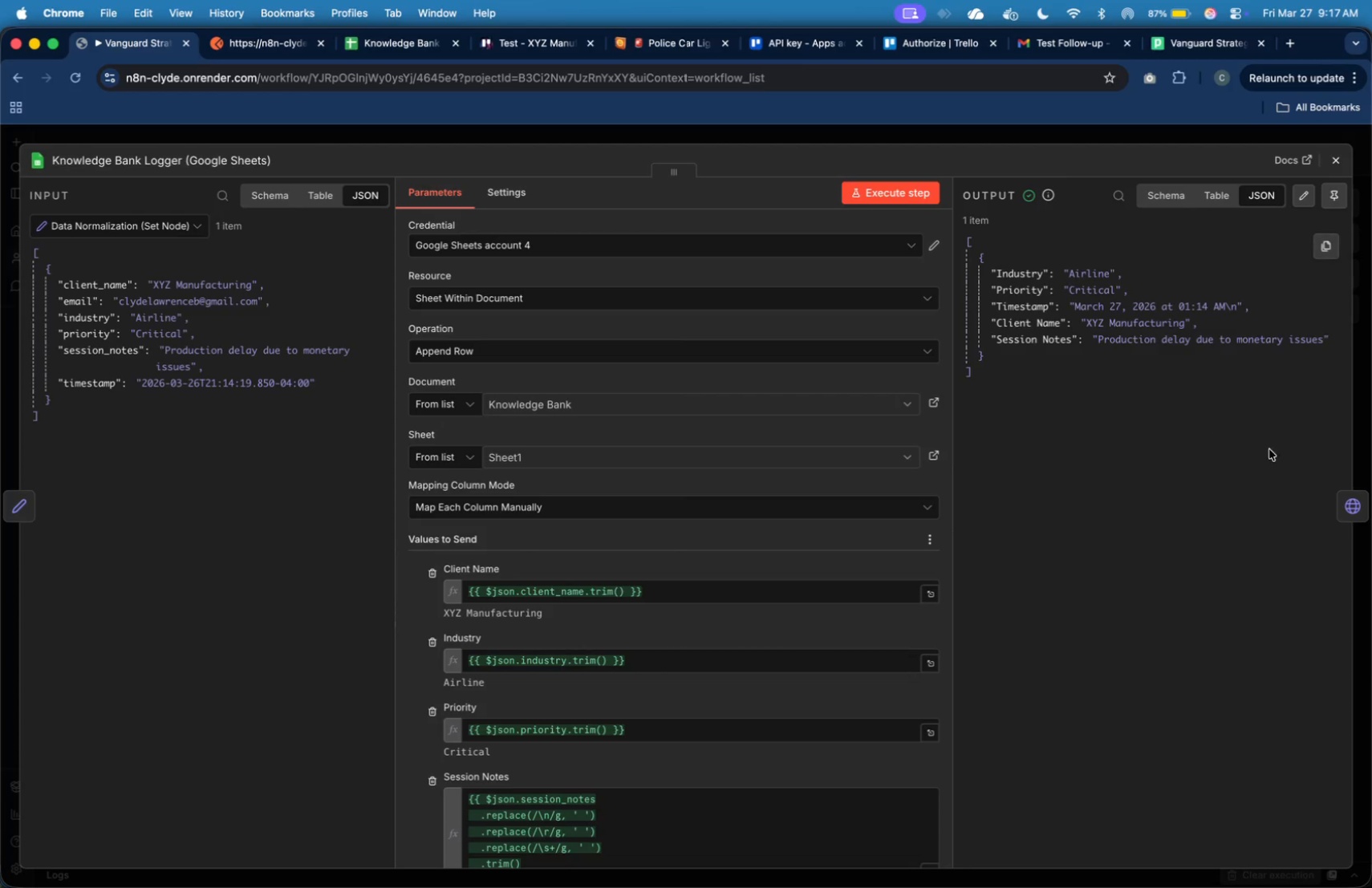 
left_click([1339, 505])
 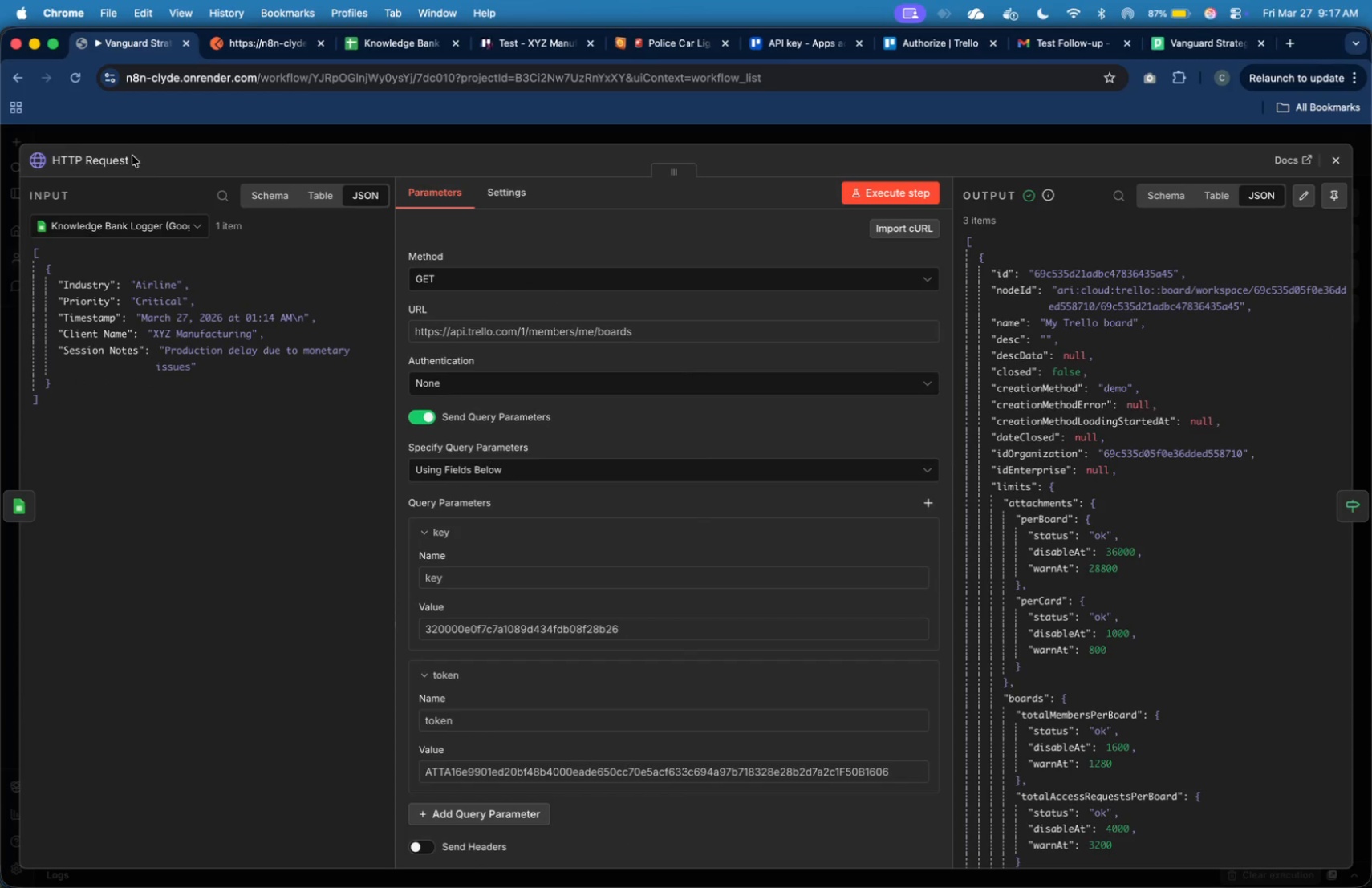 
left_click([120, 159])
 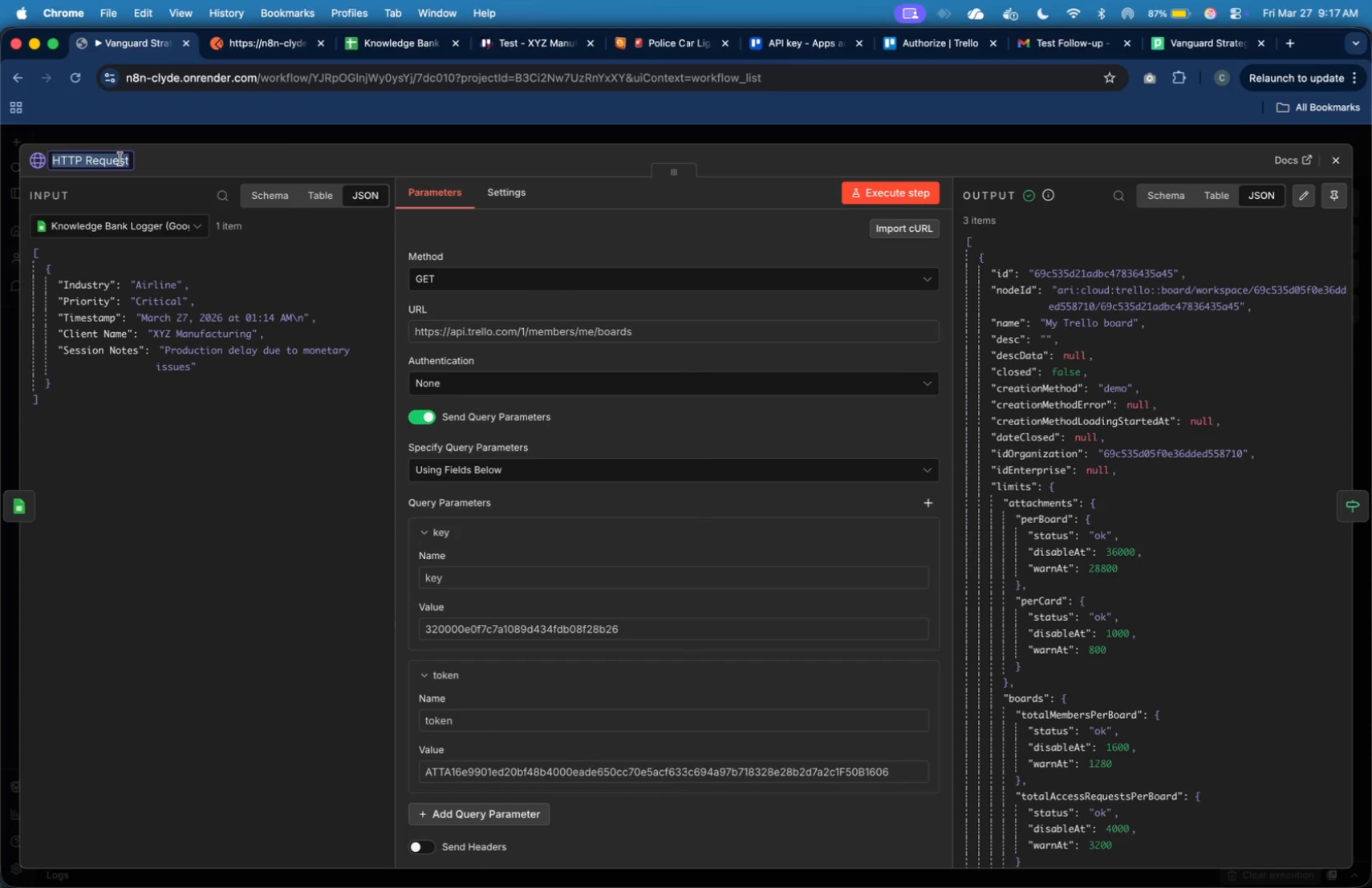 
type(Fetch Trello Boards)
 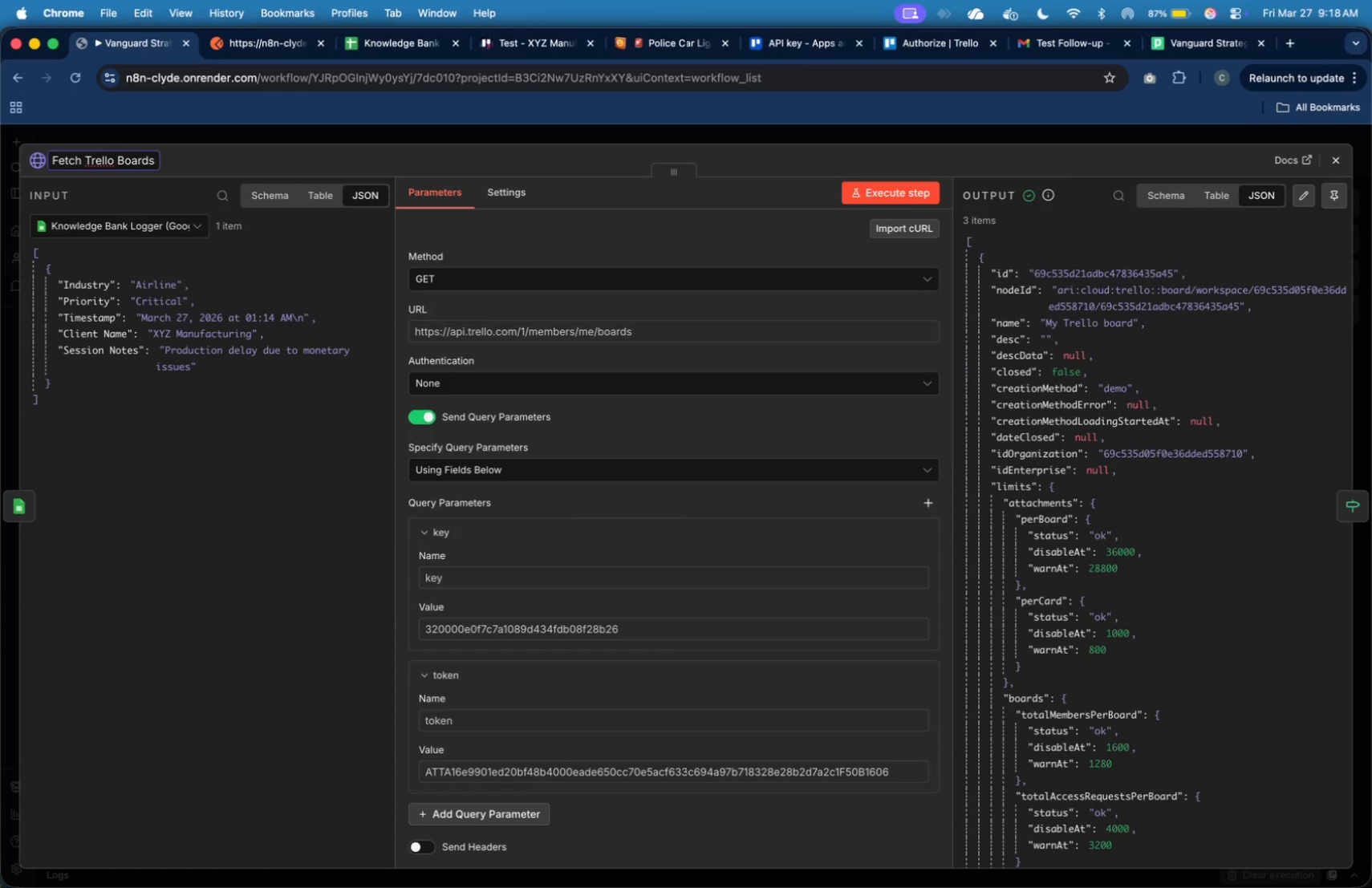 
wait(6.38)
 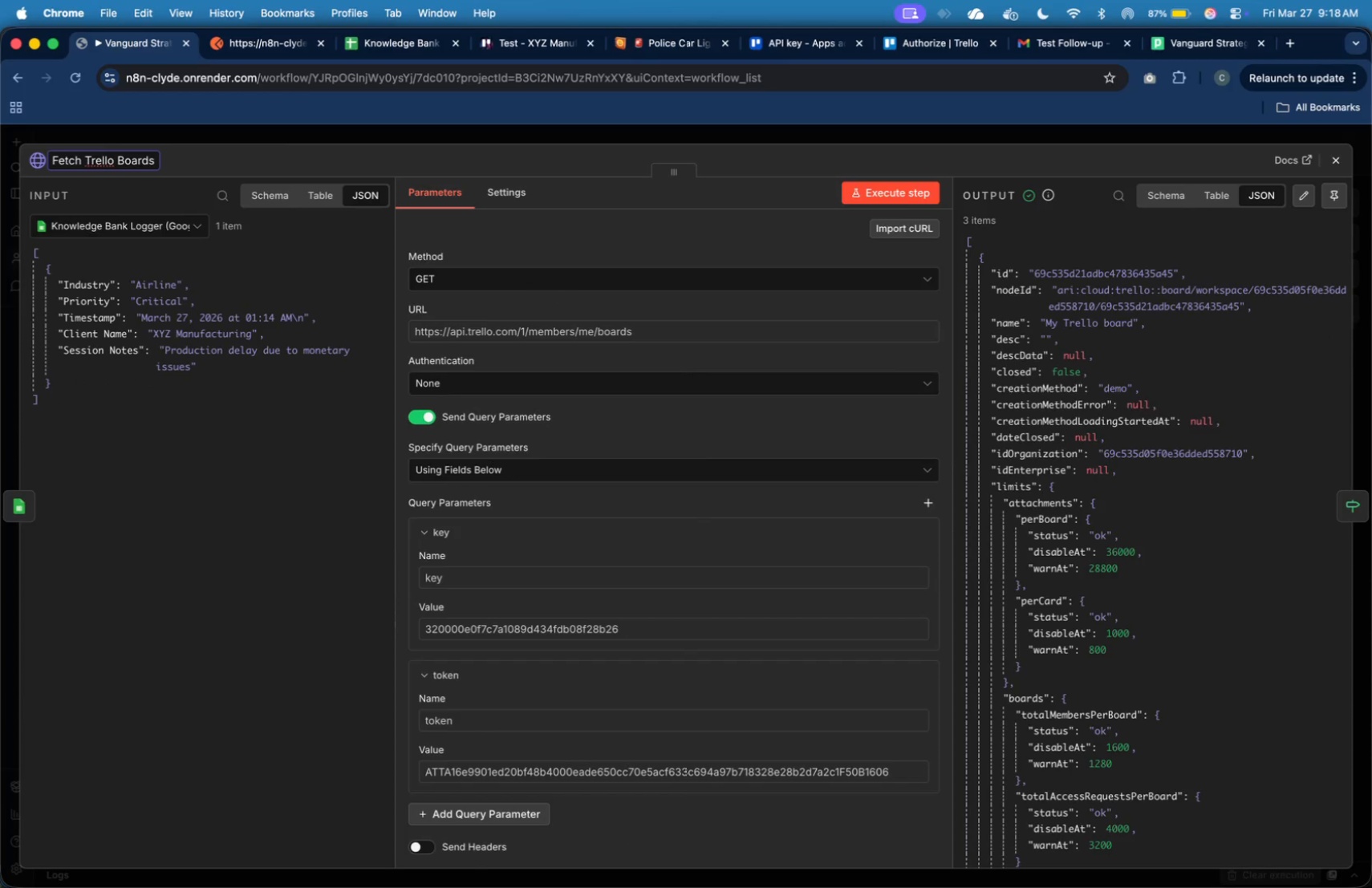 
type( ())
 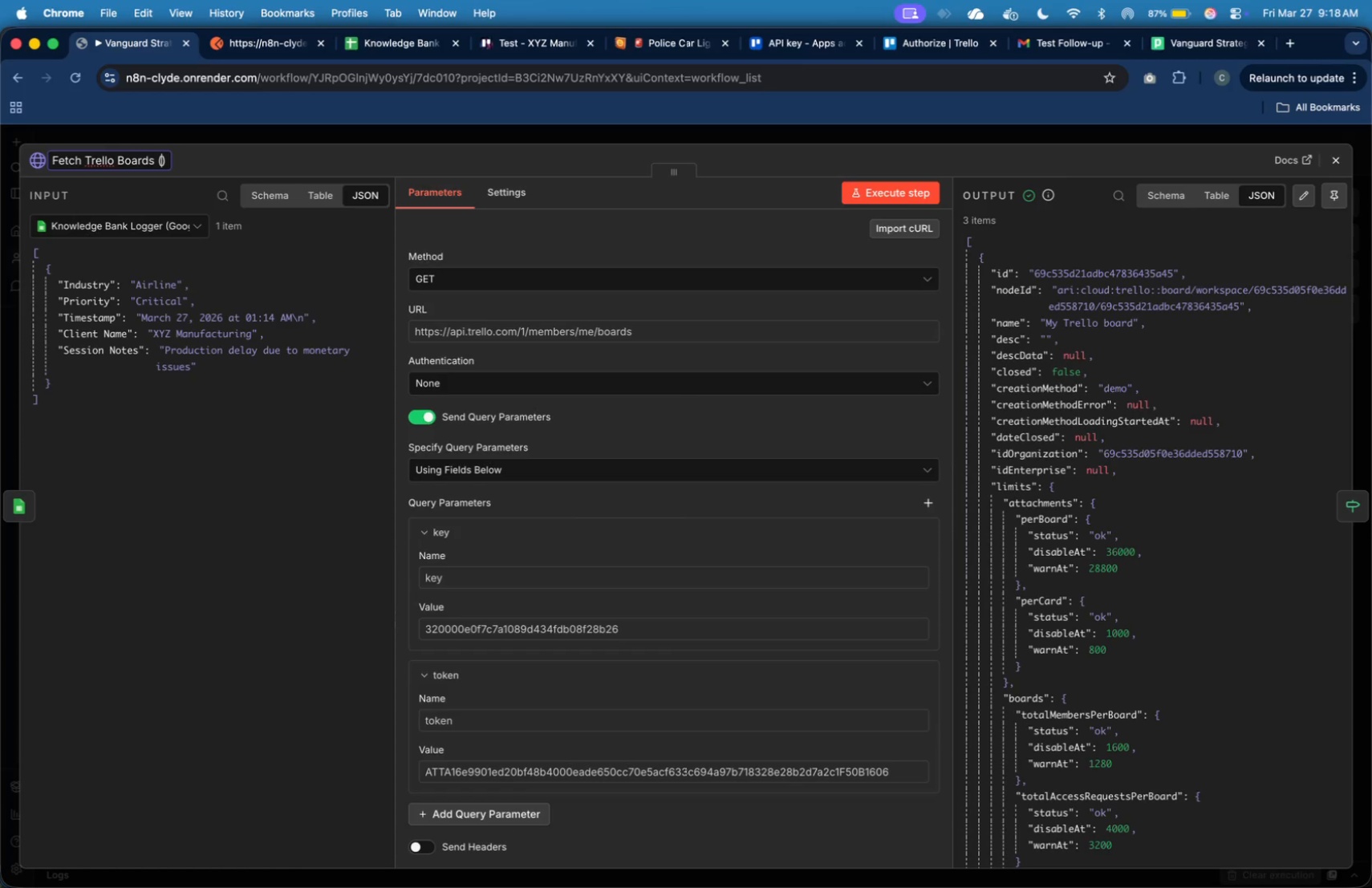 
 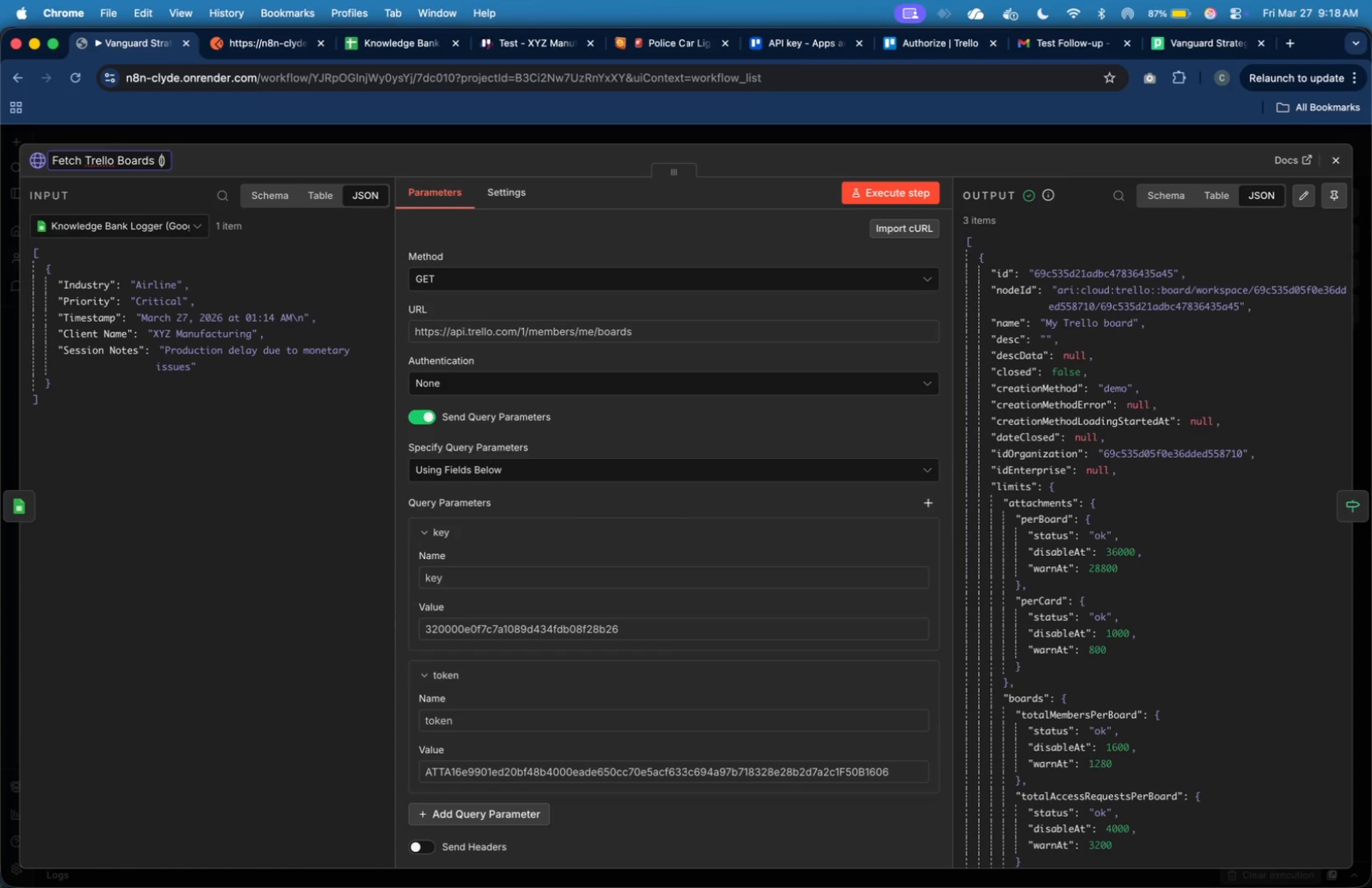 
key(ArrowLeft)
 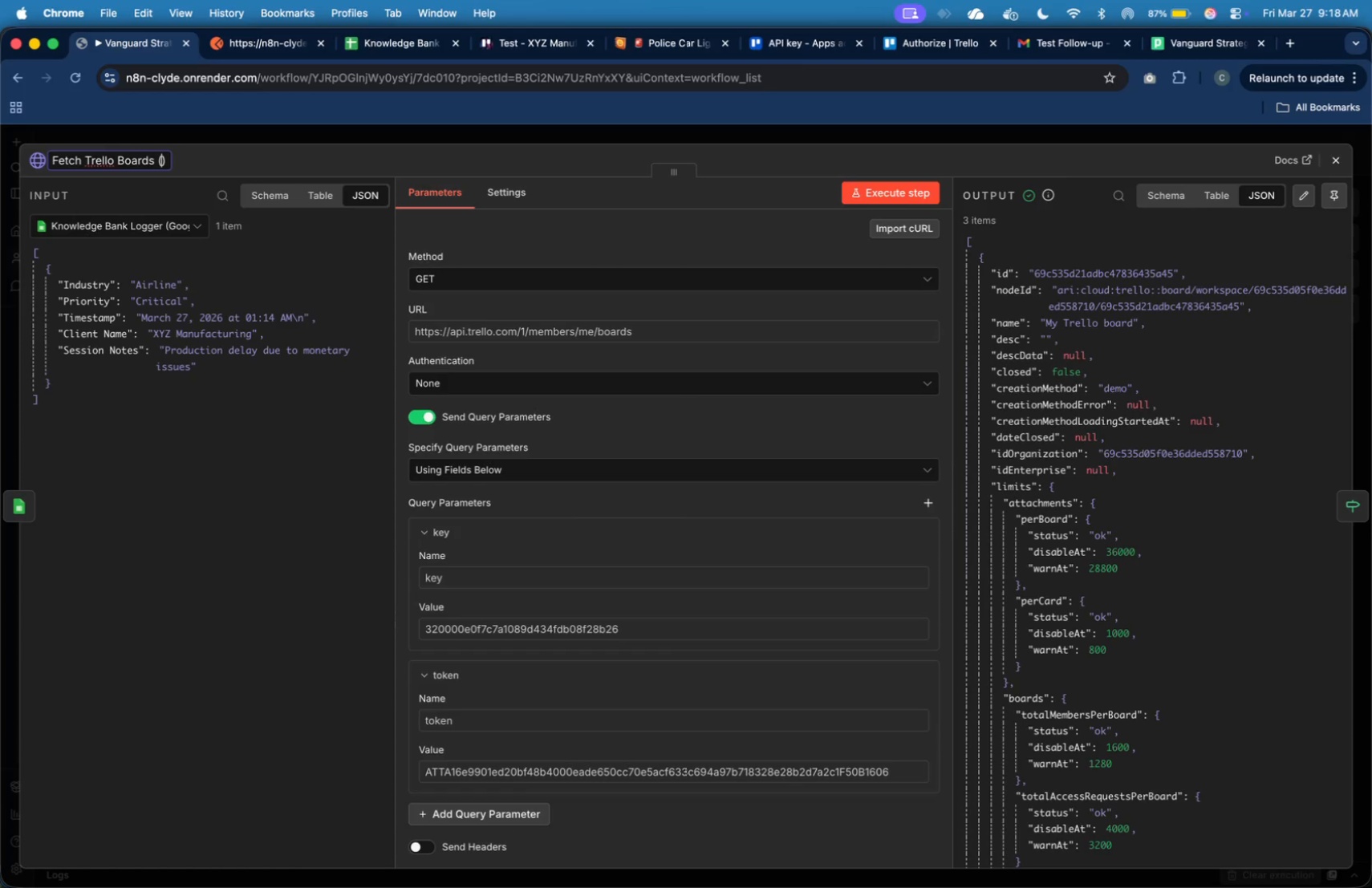 
type(HTTP Reqe)
key(Backspace)
type(uest)
 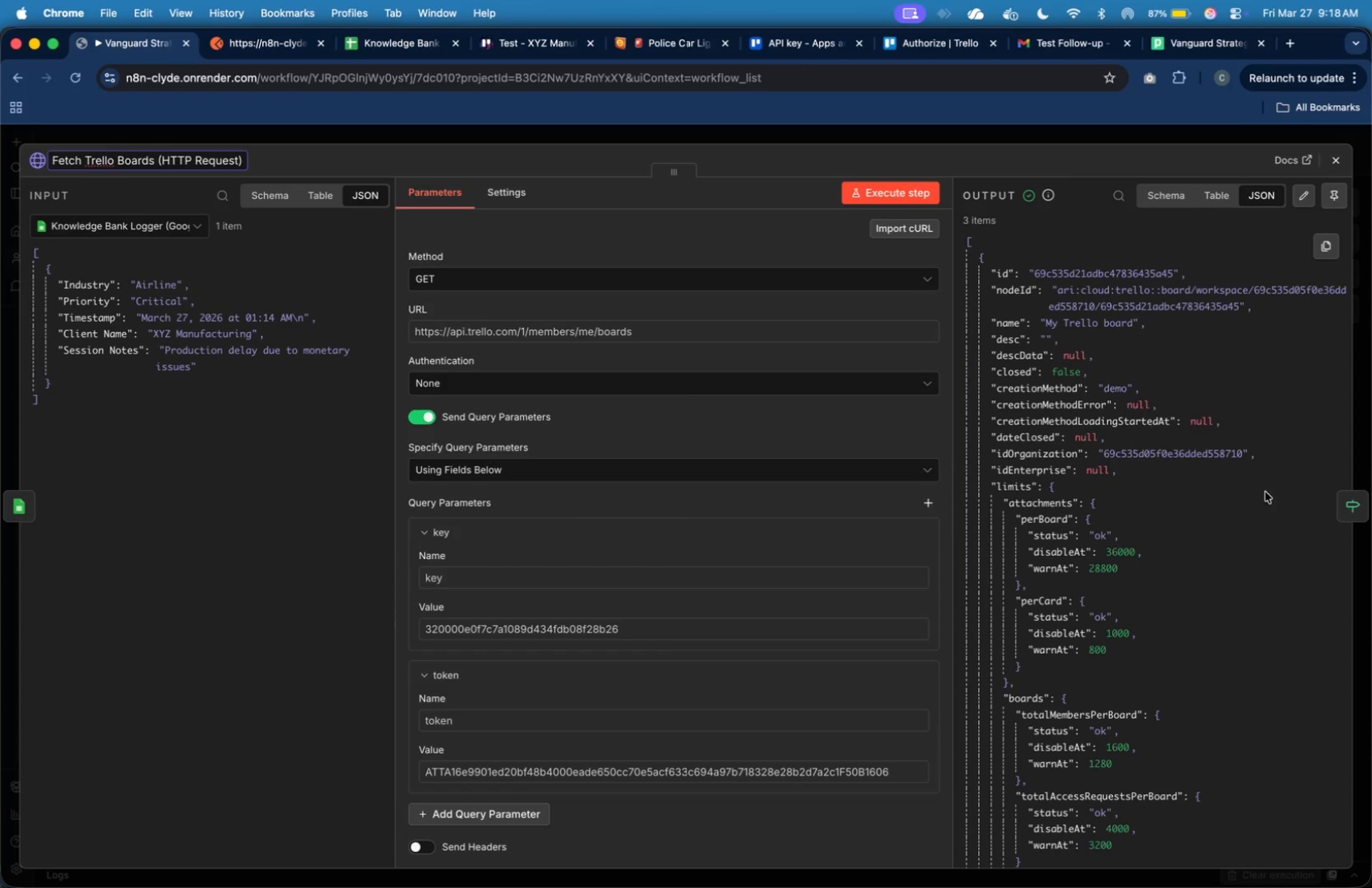 
left_click([1345, 496])
 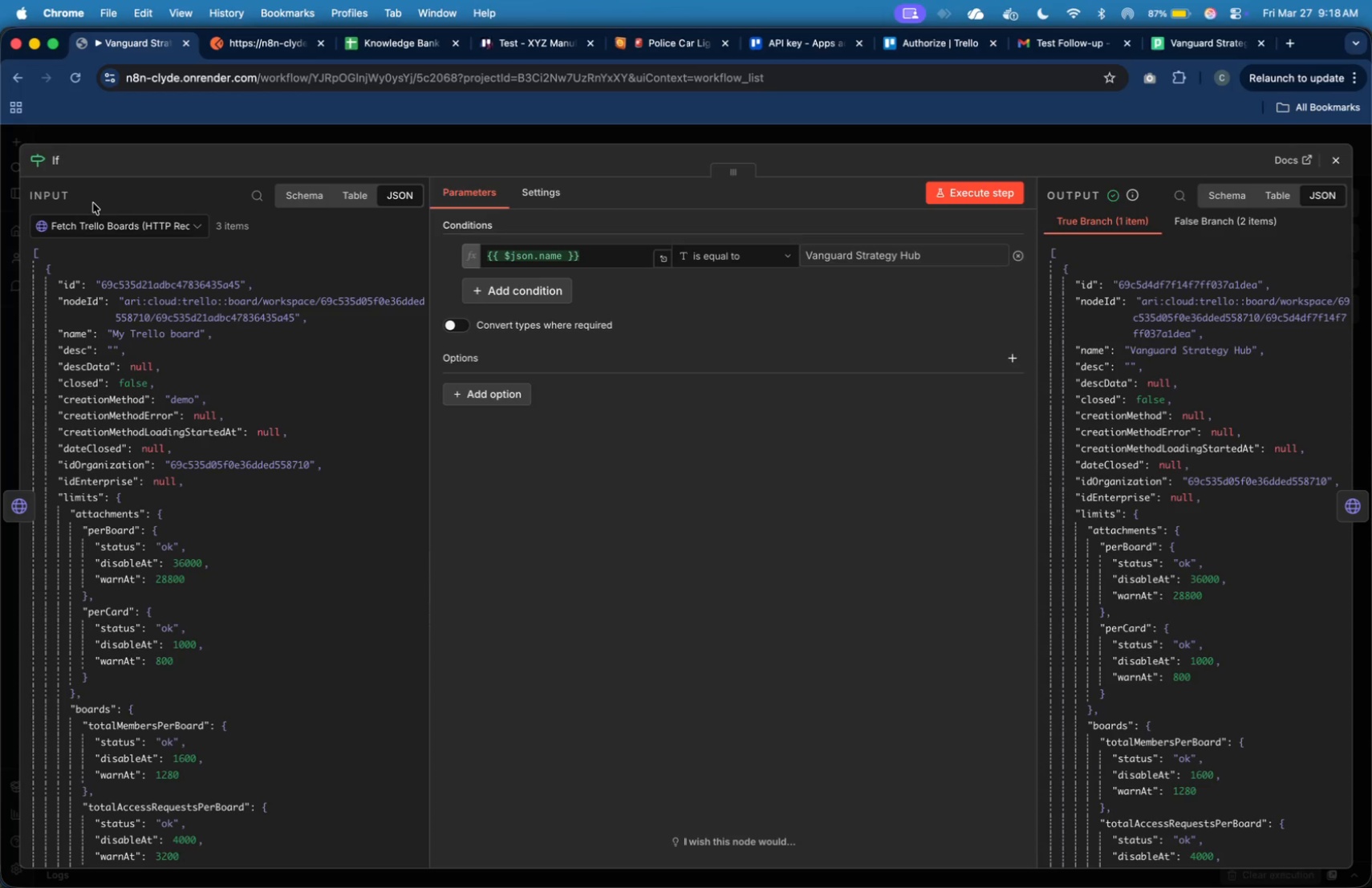 
wait(13.12)
 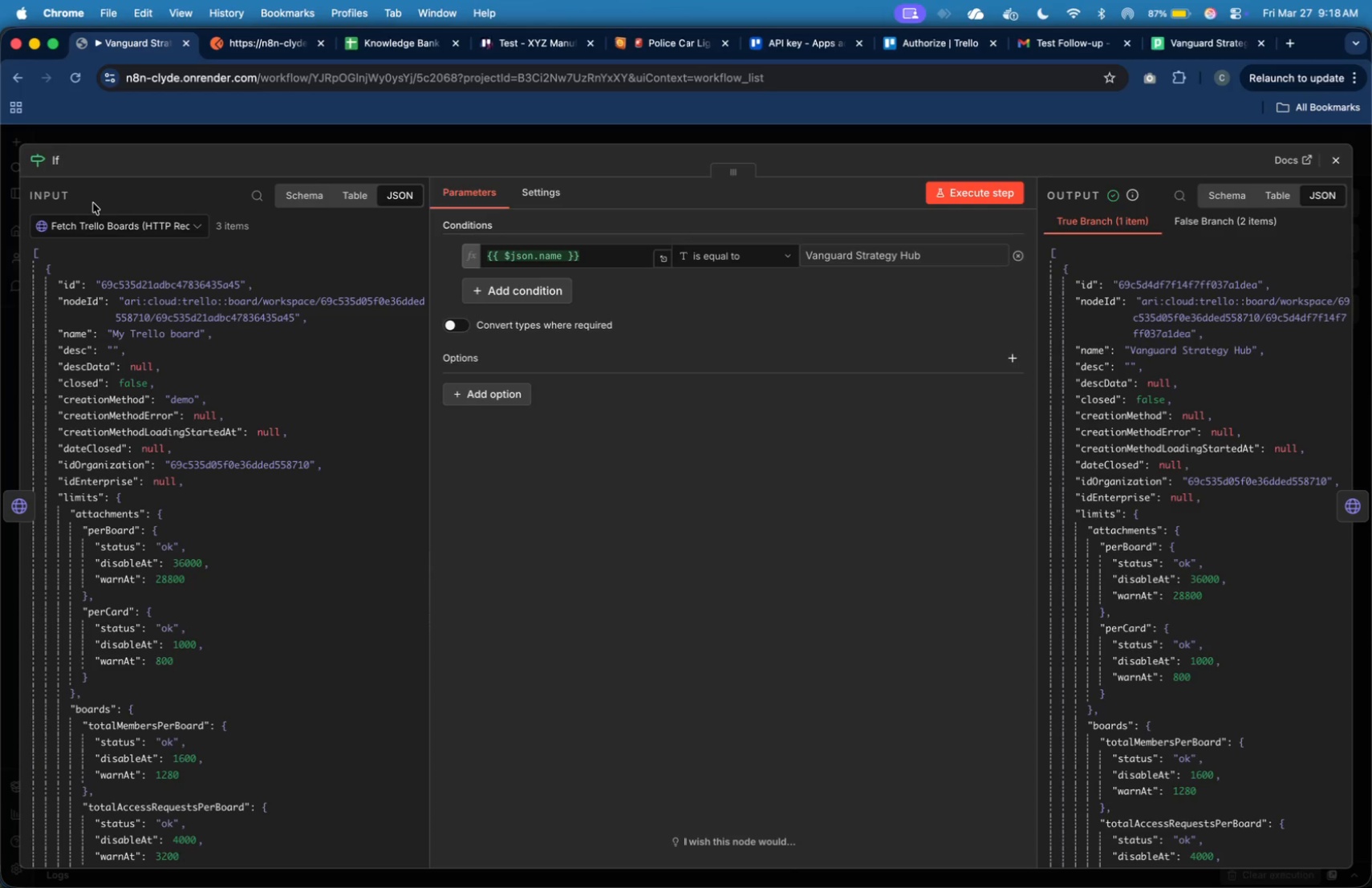 
type(Board Check ())
 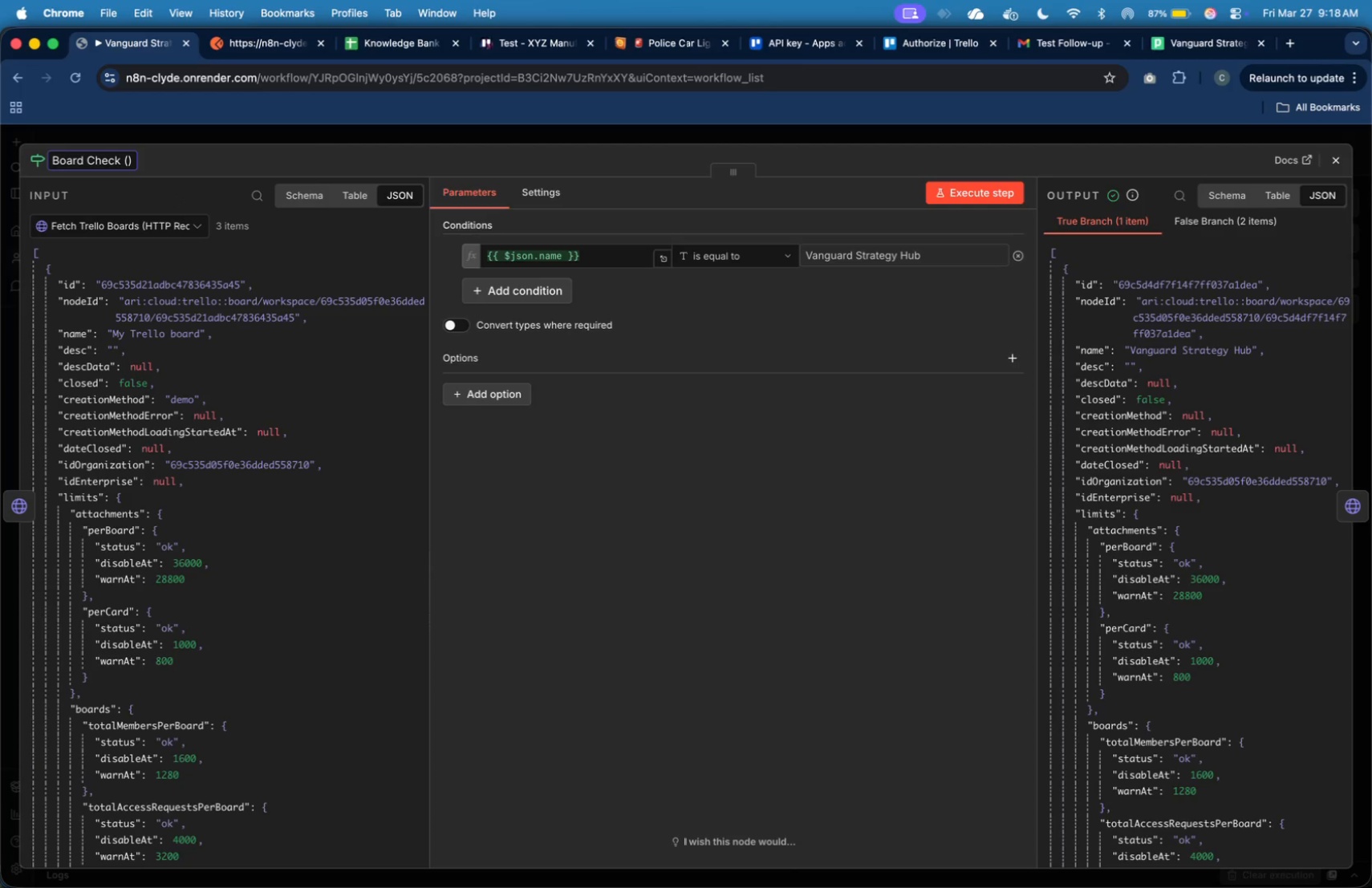 
key(ArrowLeft)
 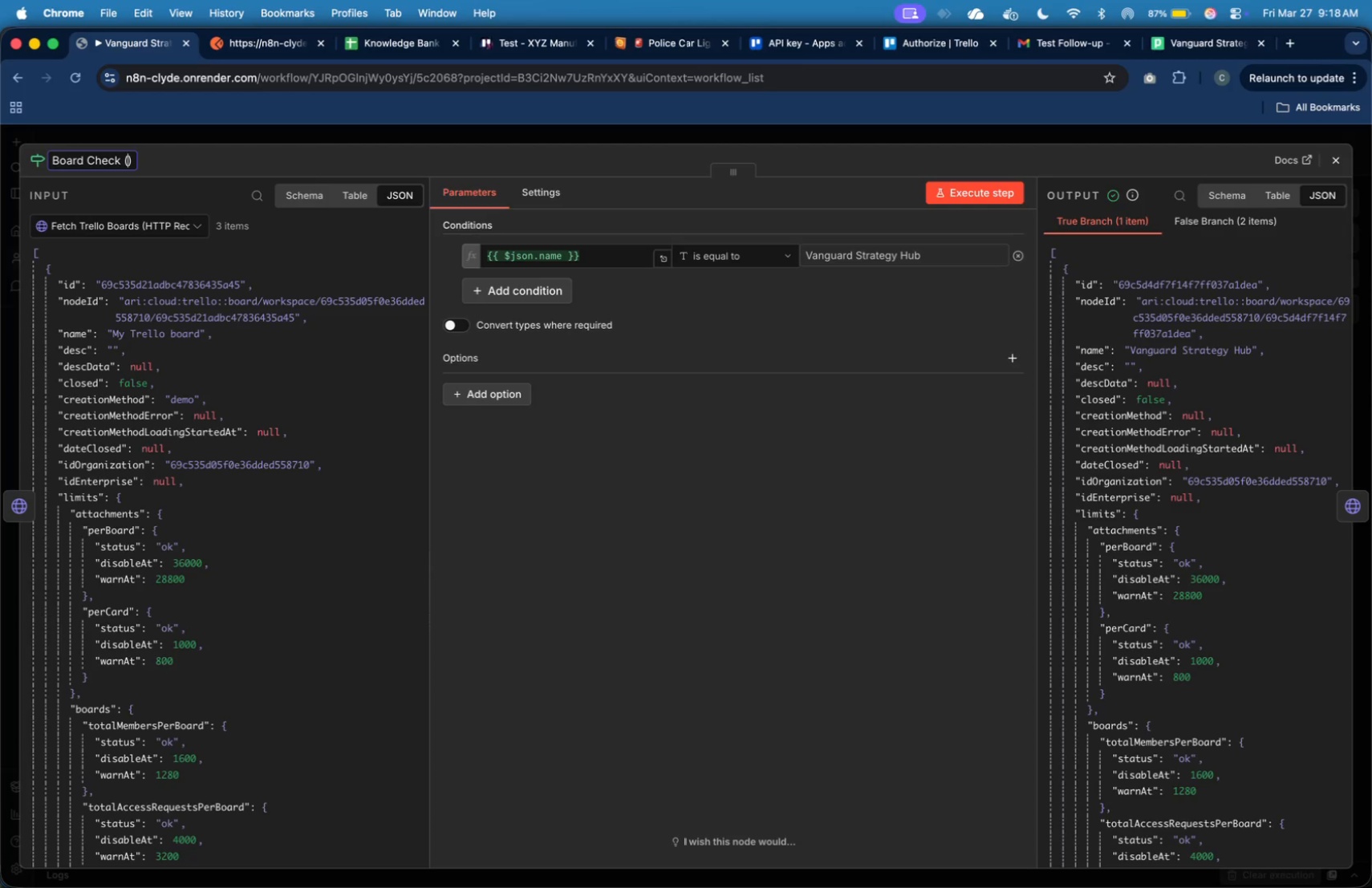 
key(ArrowRight)
 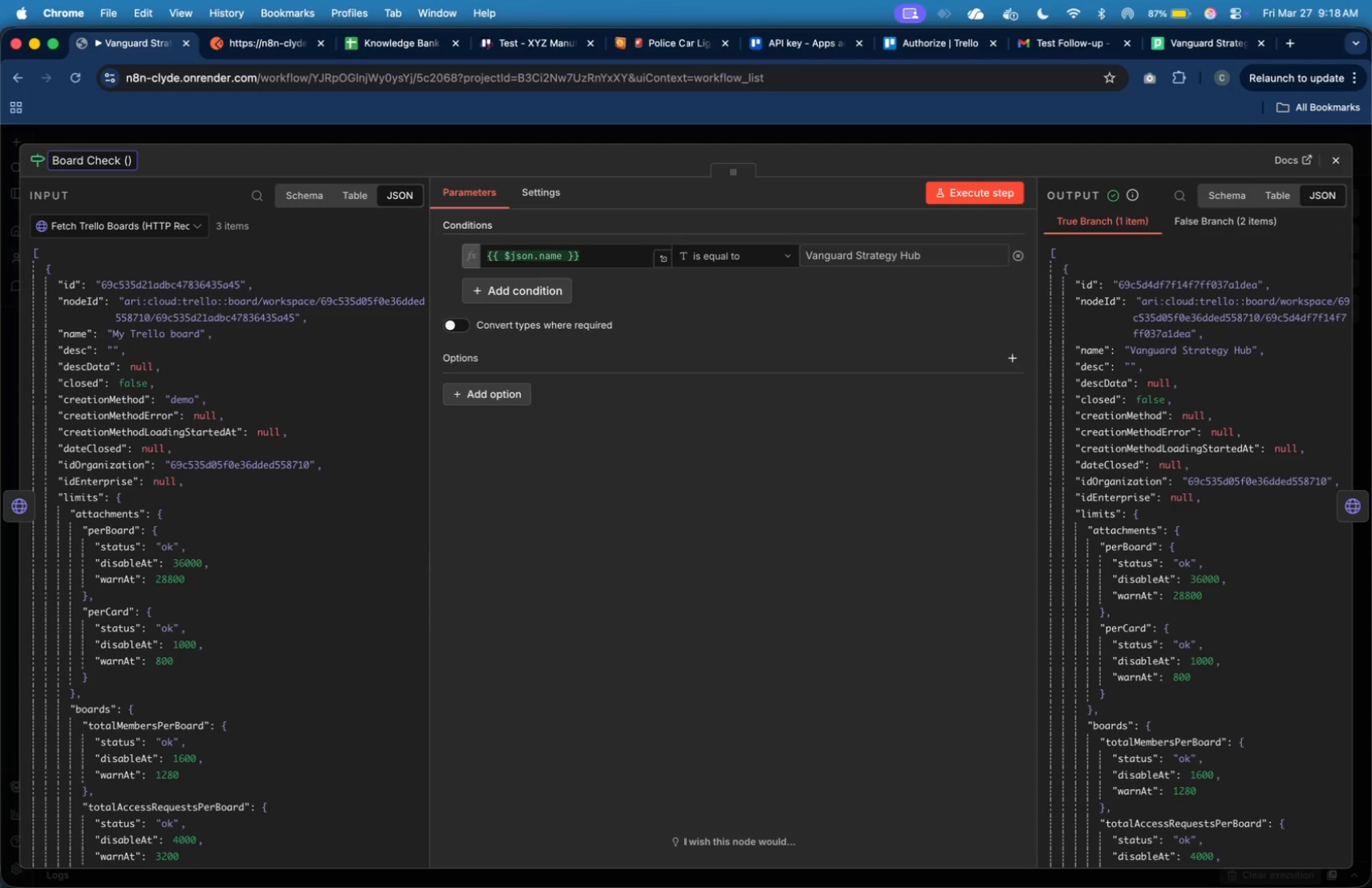 
key(ArrowLeft)
 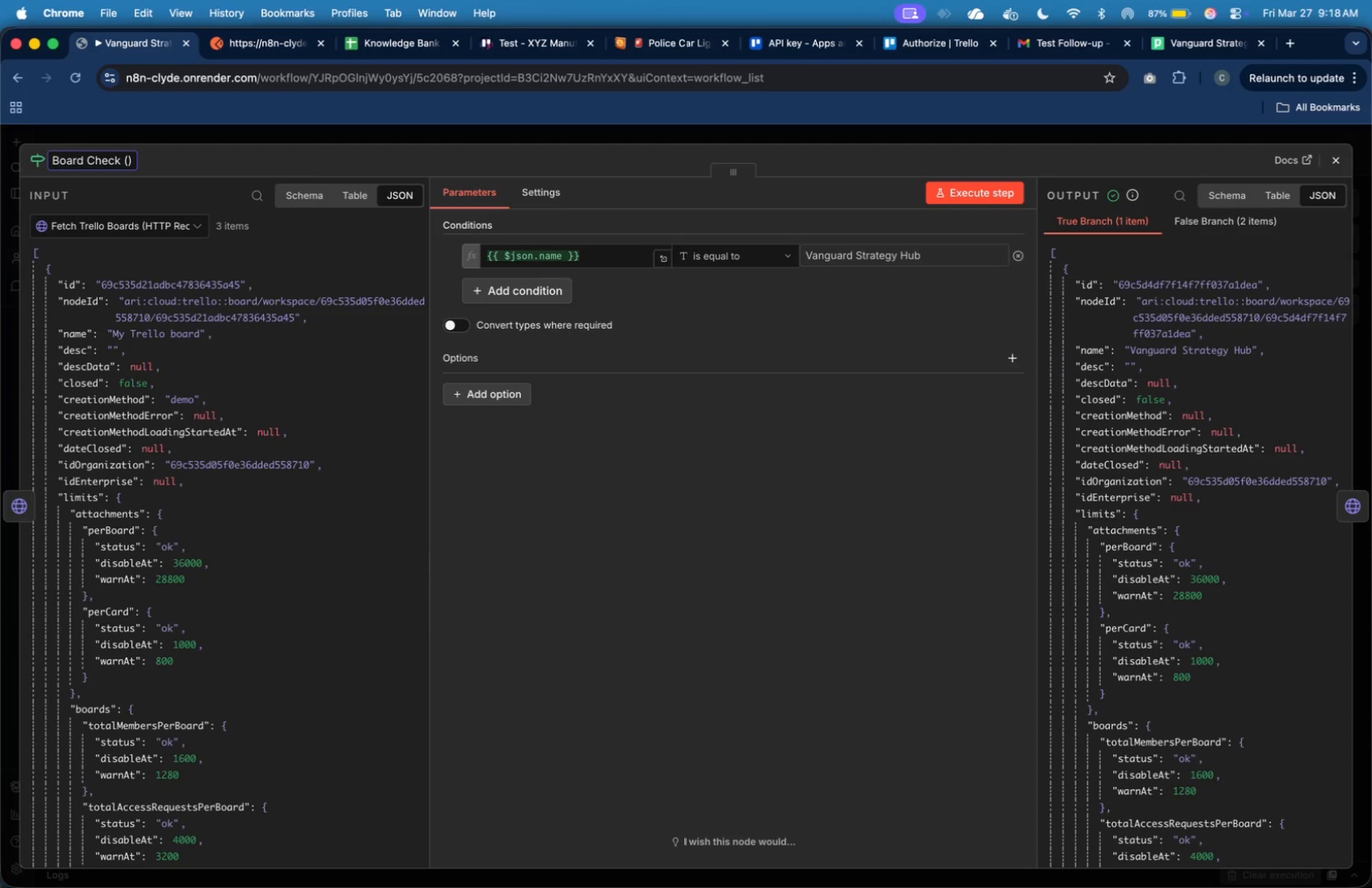 
type(Van)
key(Backspace)
key(Backspace)
key(Backspace)
key(Backspace)
 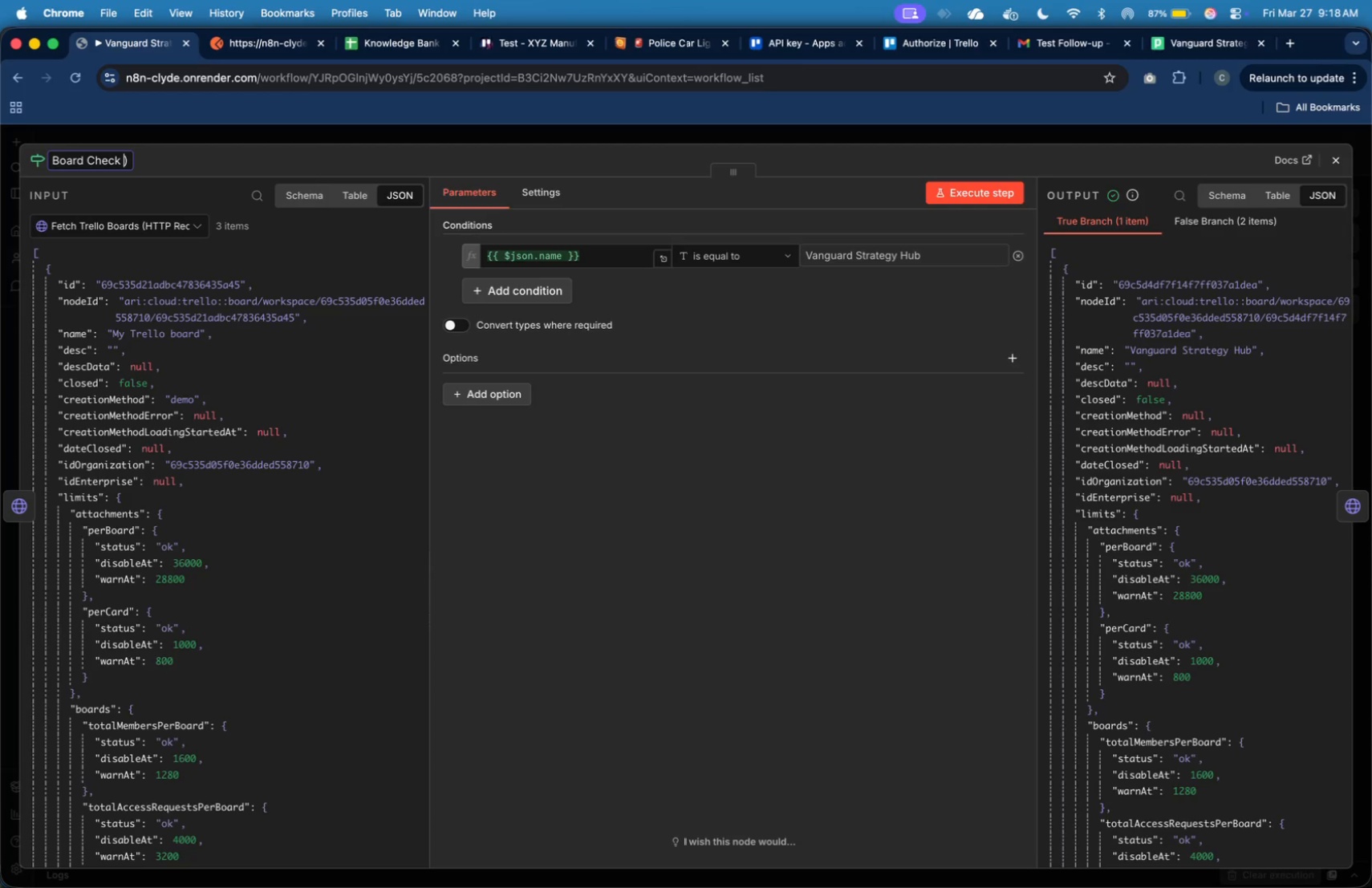 
key(ArrowRight)
 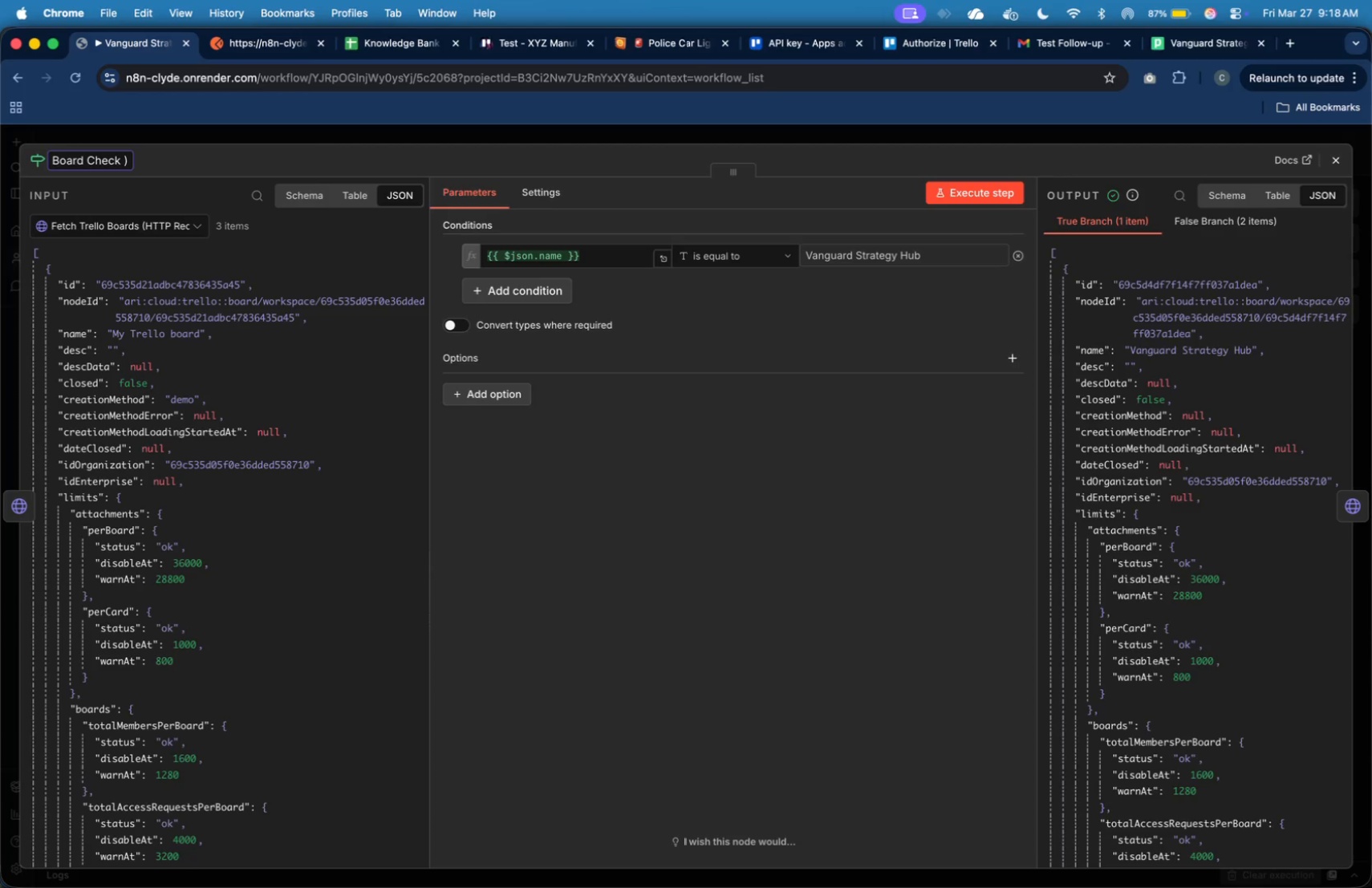 
key(Backspace)
 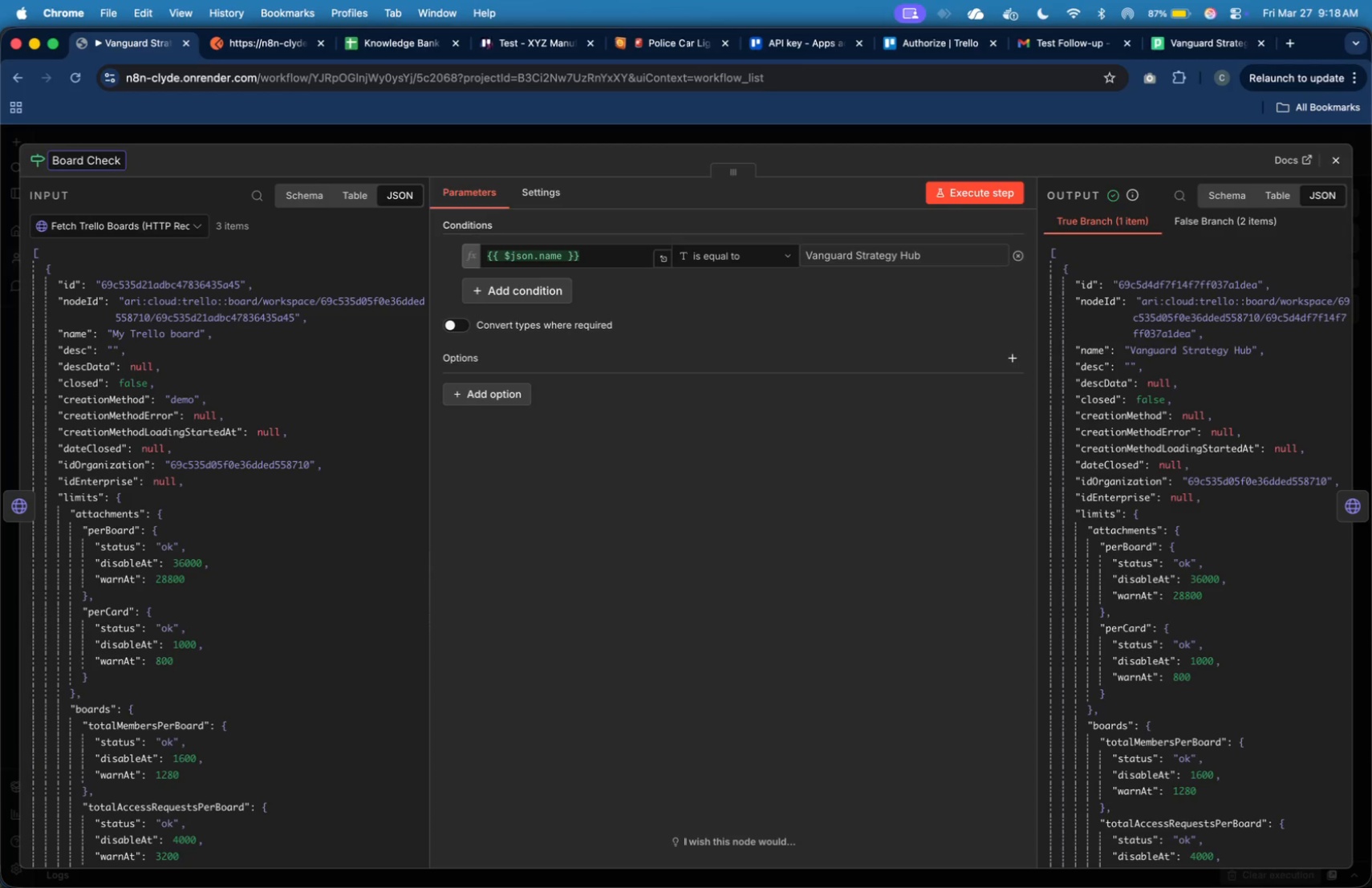 
key(Backspace)
 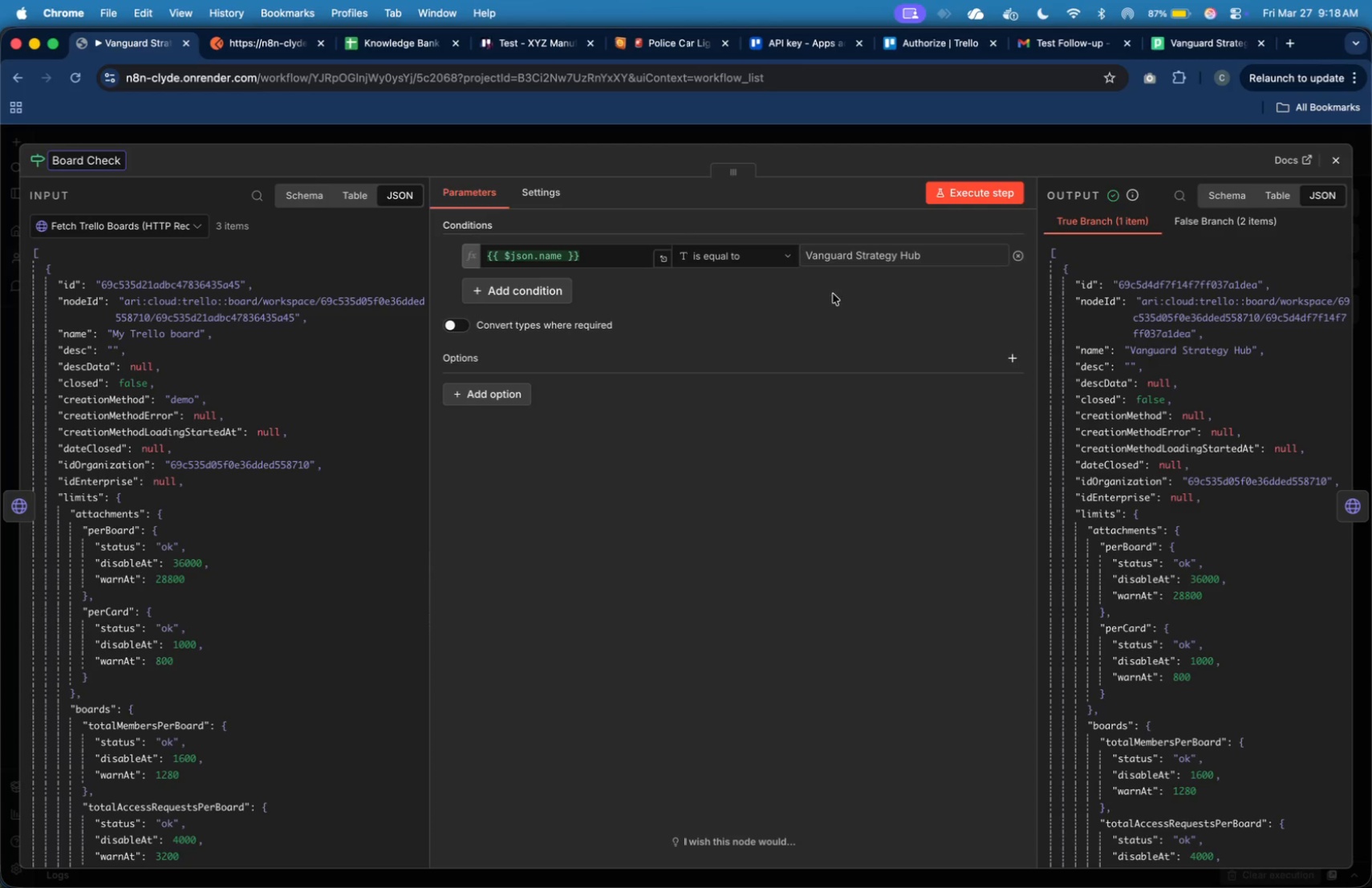 
left_click([1355, 504])
 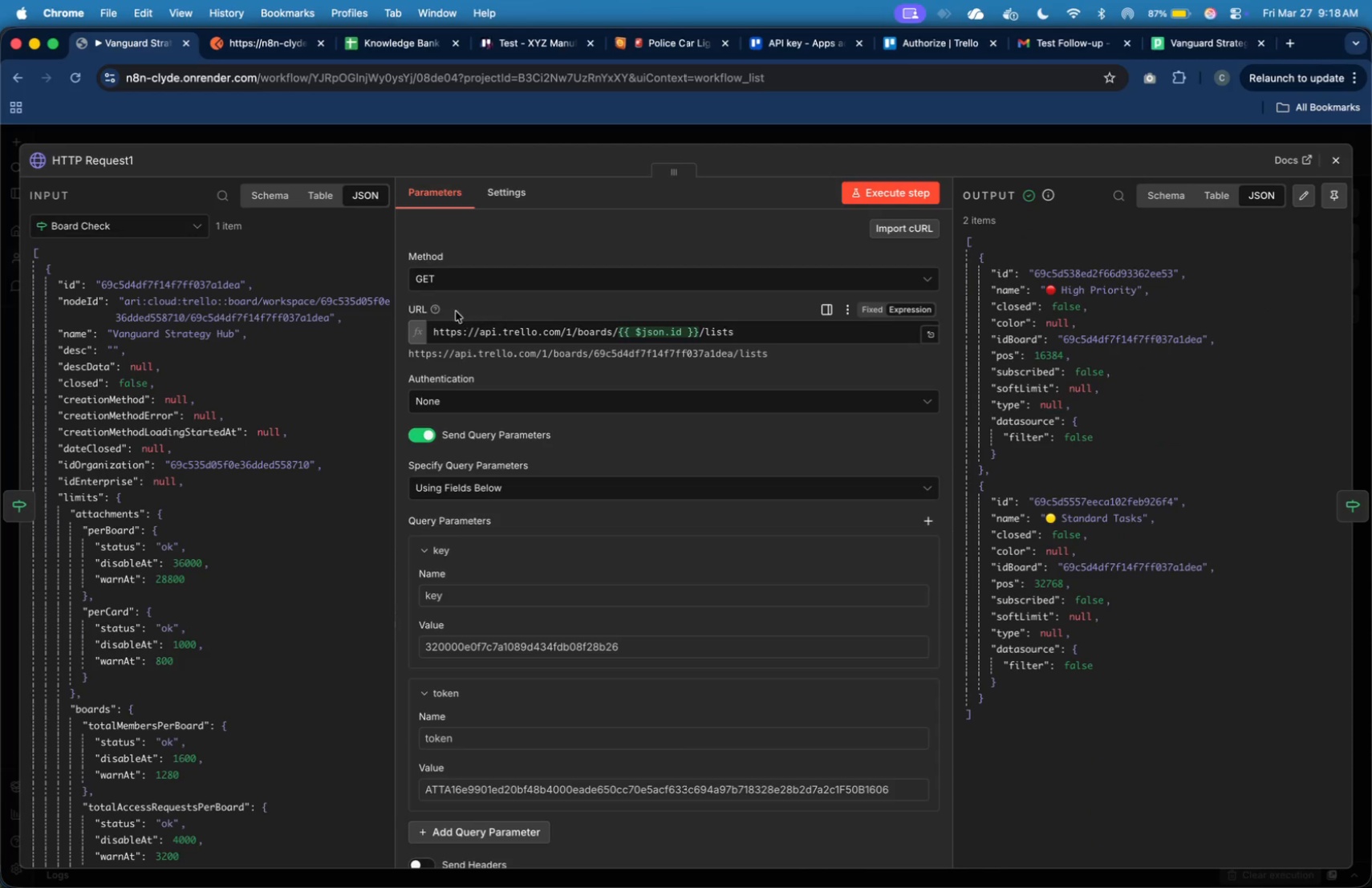 
left_click([109, 162])
 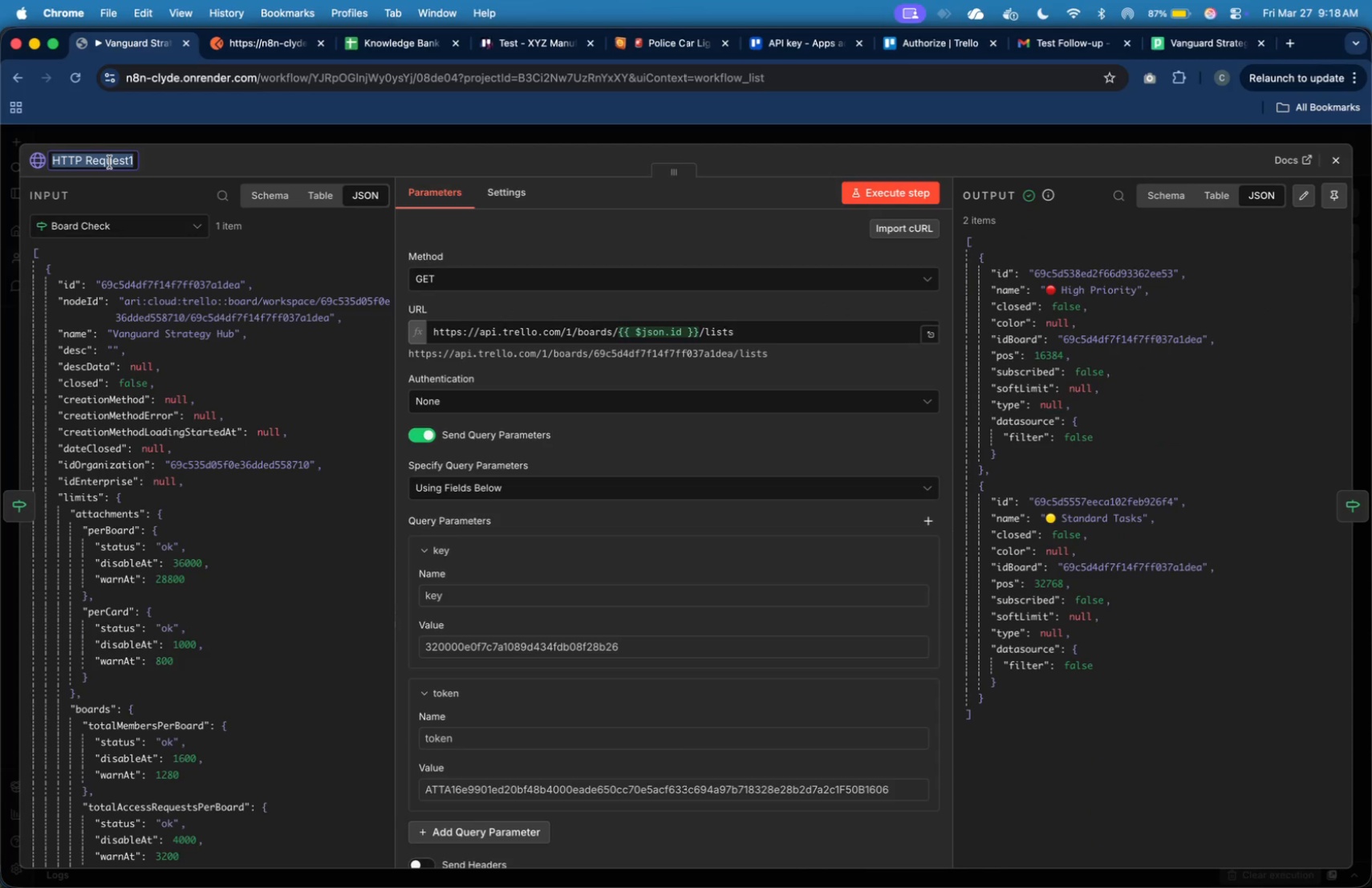 
type(Fetch Trello Lists)
 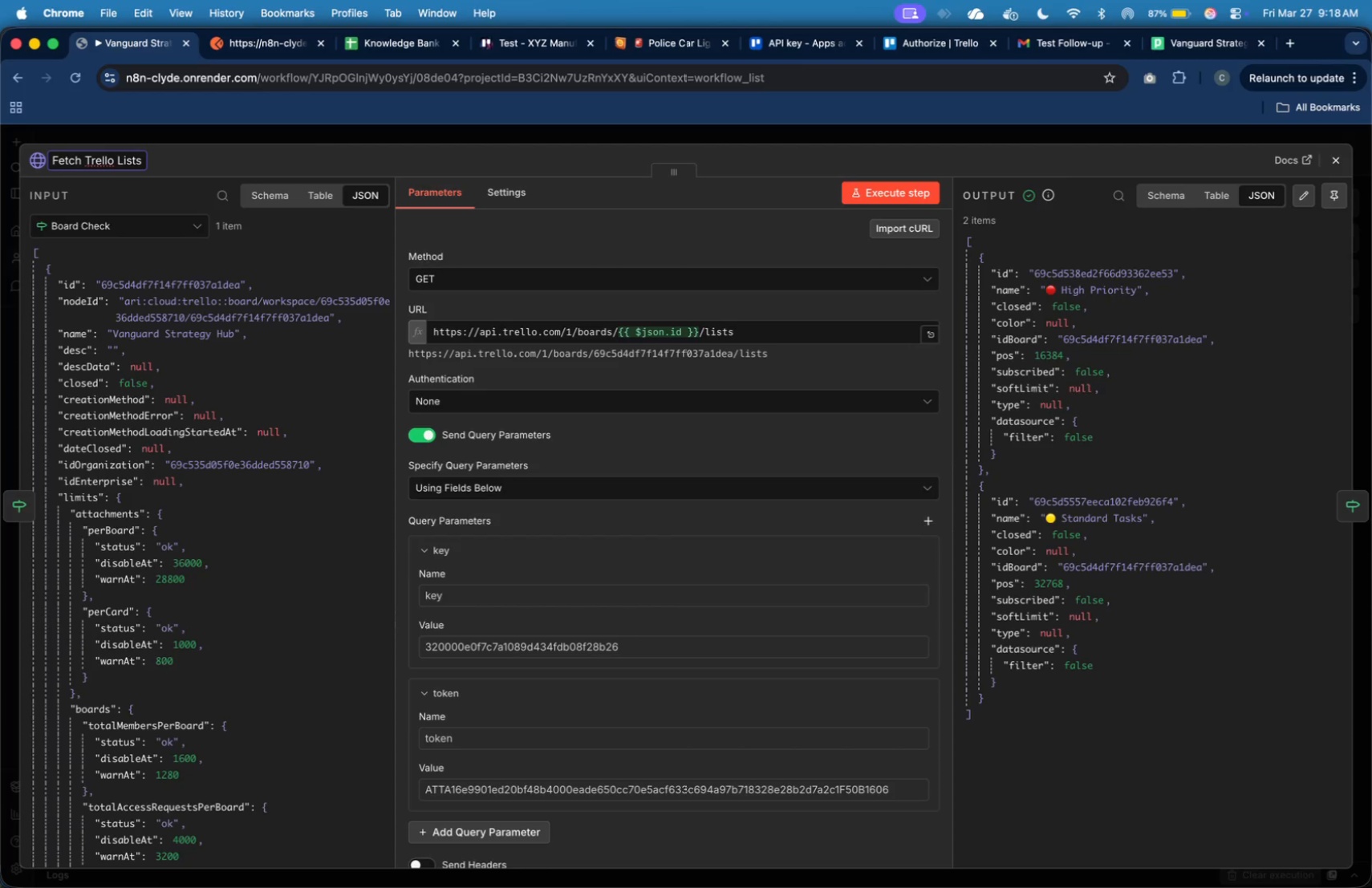 
type( ())
 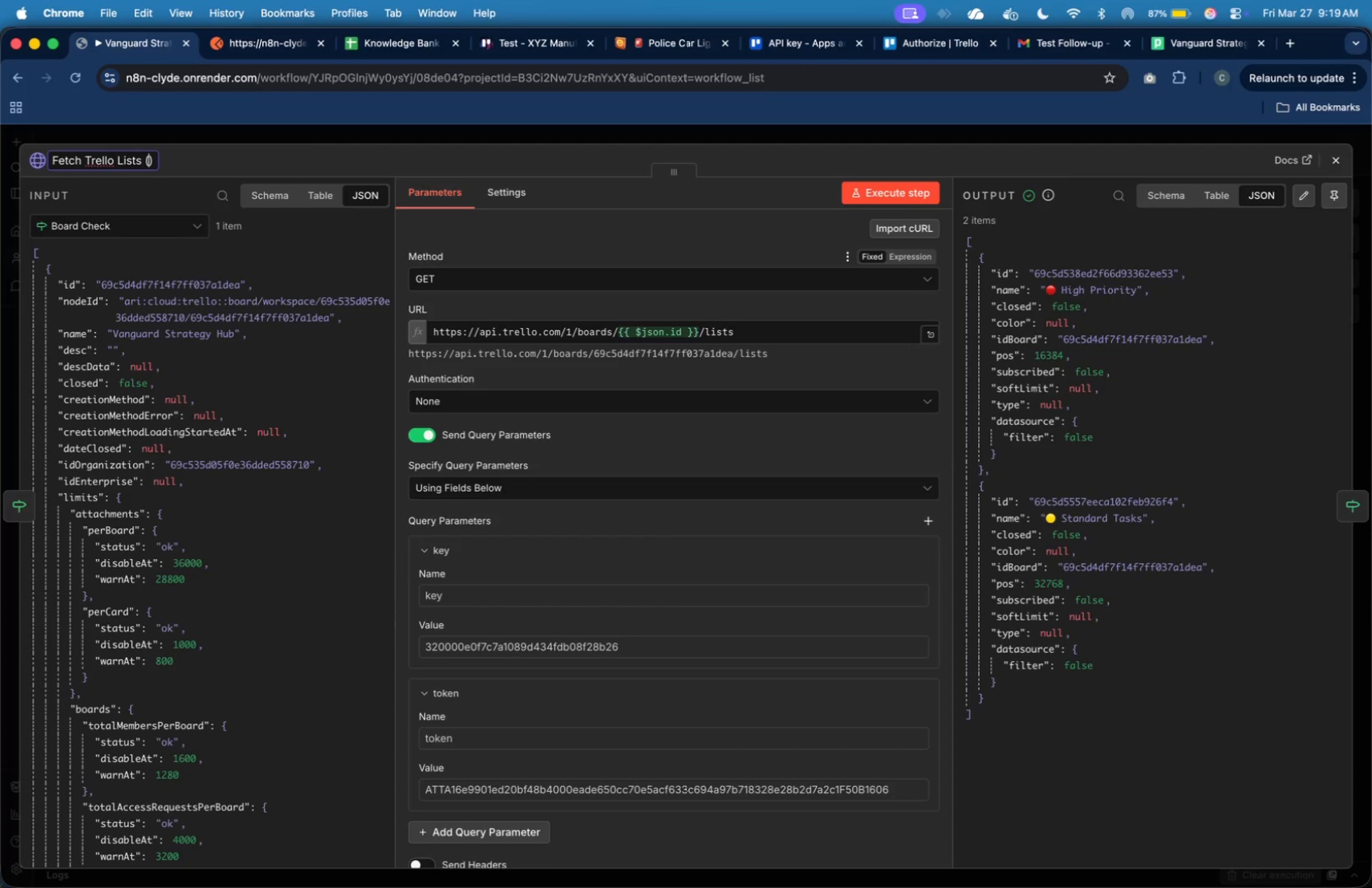 
 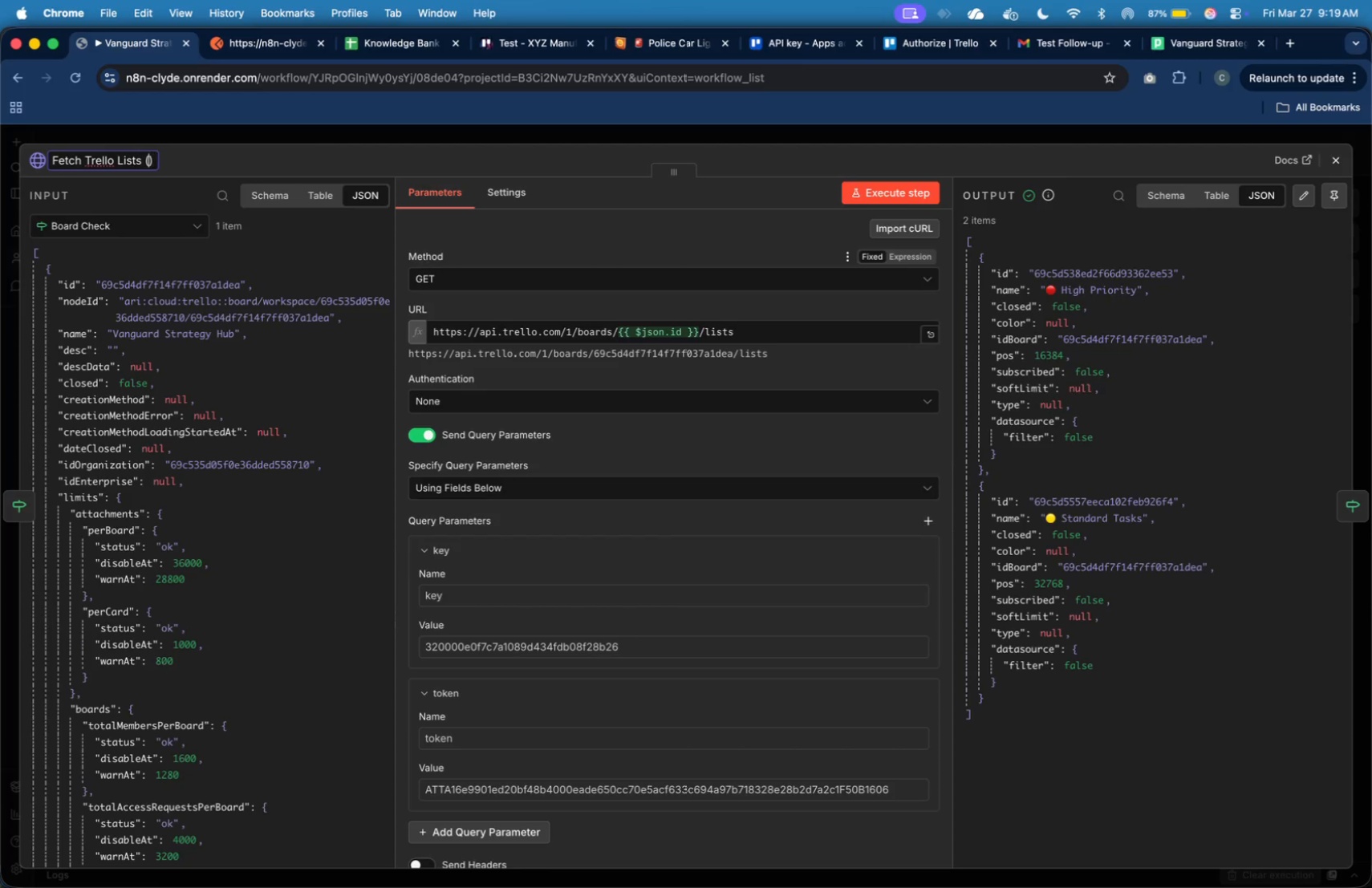 
key(ArrowLeft)
 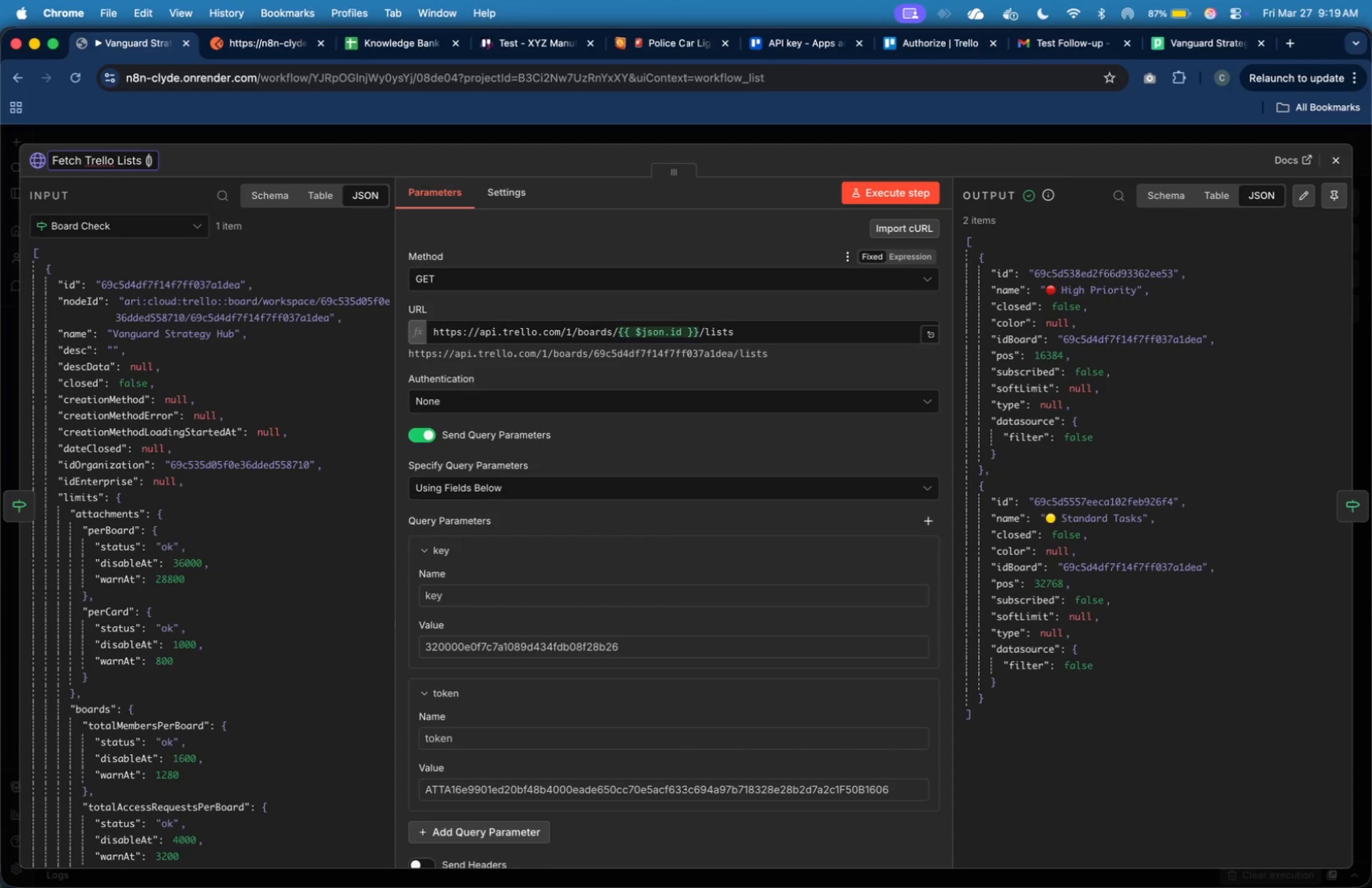 
type(HTTP Request)
 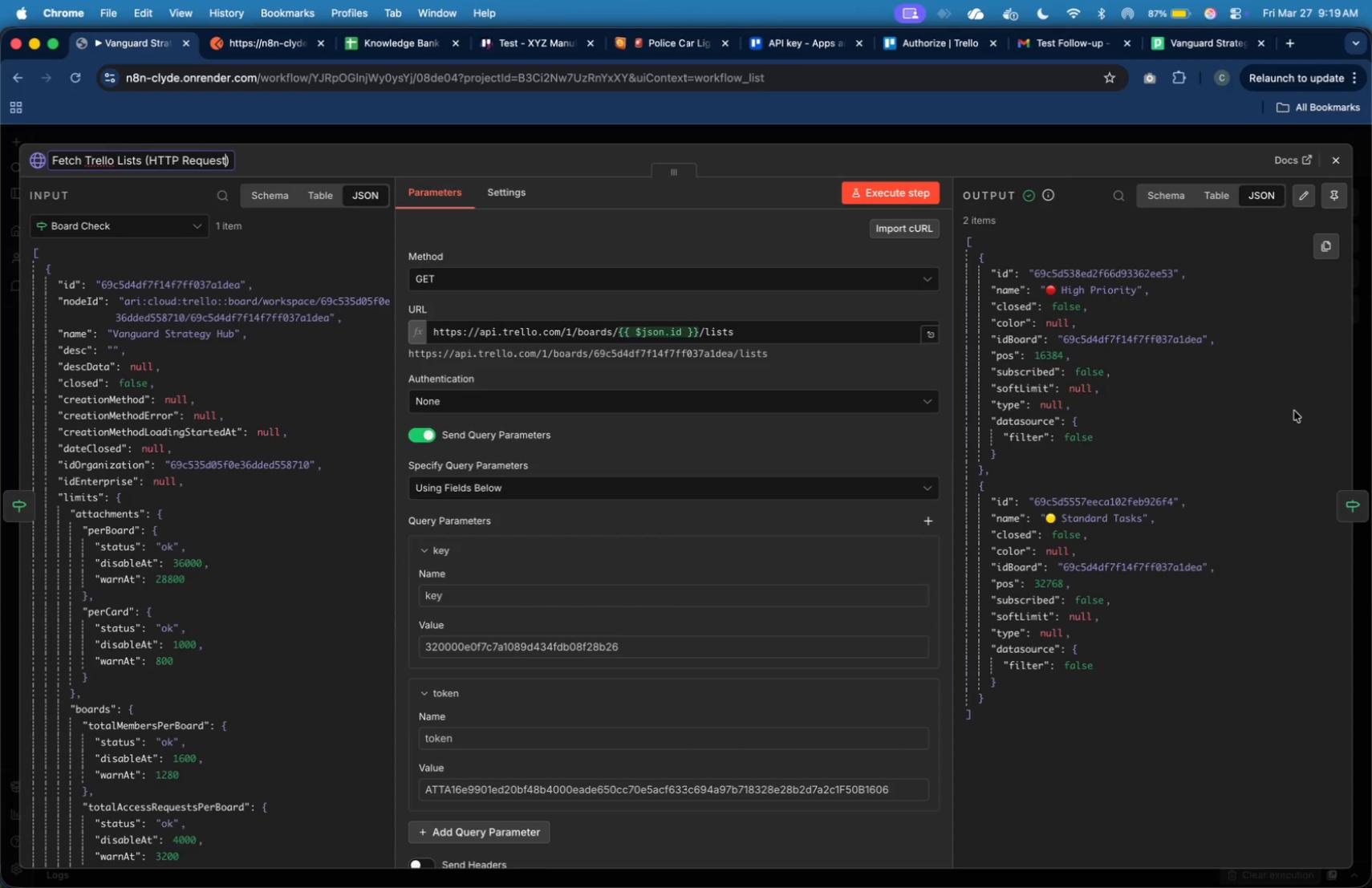 
left_click([1346, 501])
 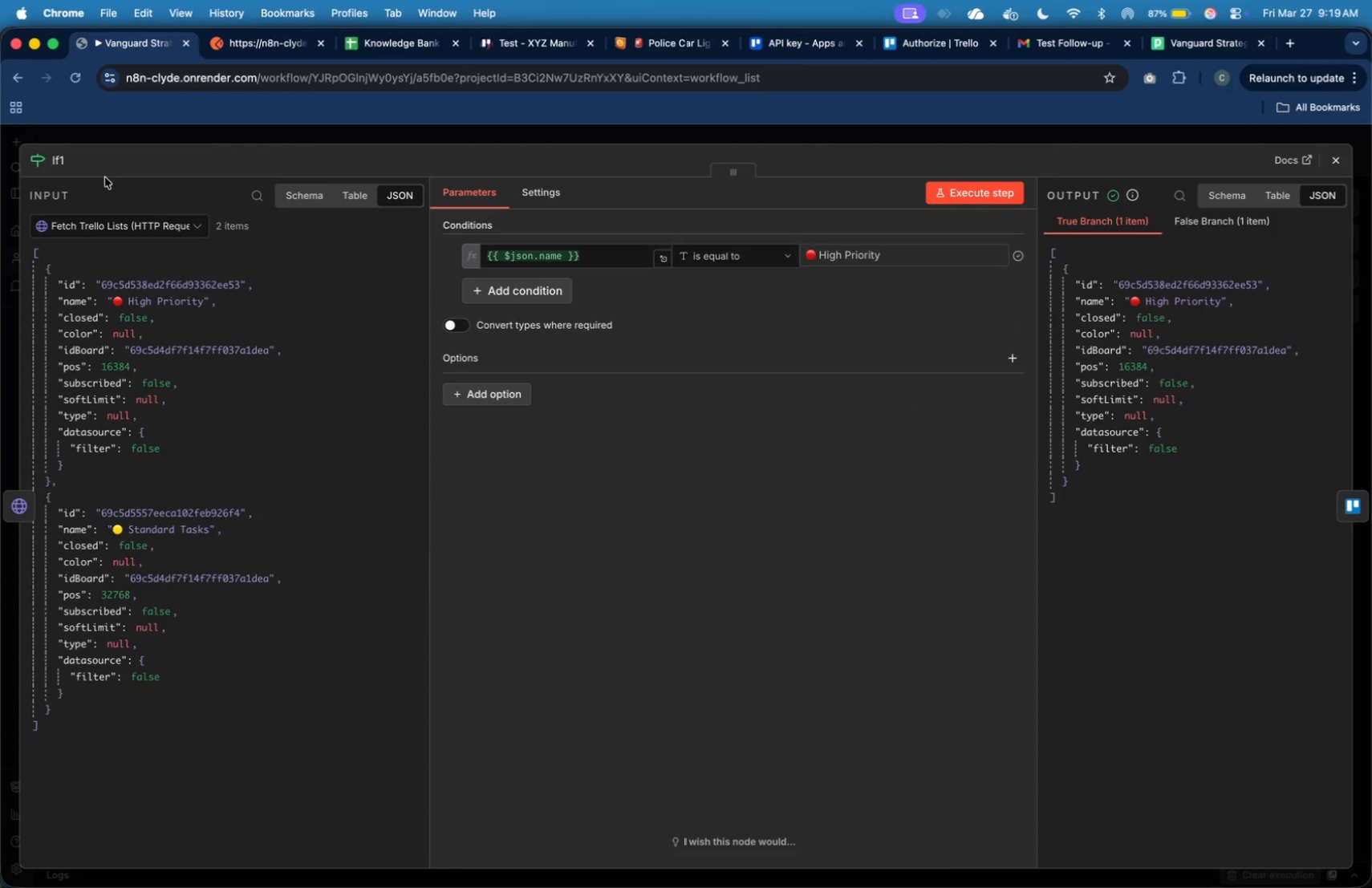 
wait(7.49)
 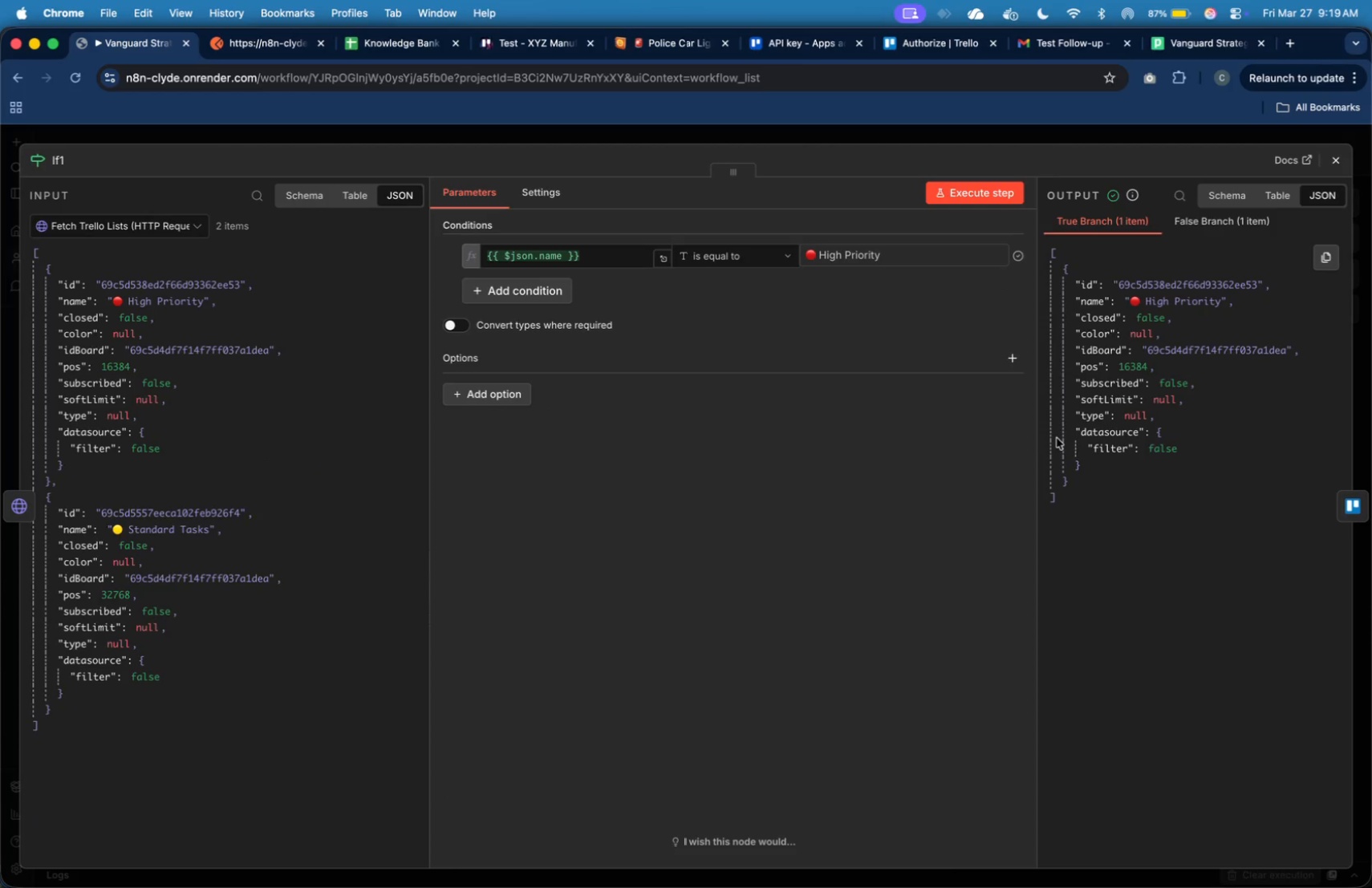 
left_click([62, 162])
 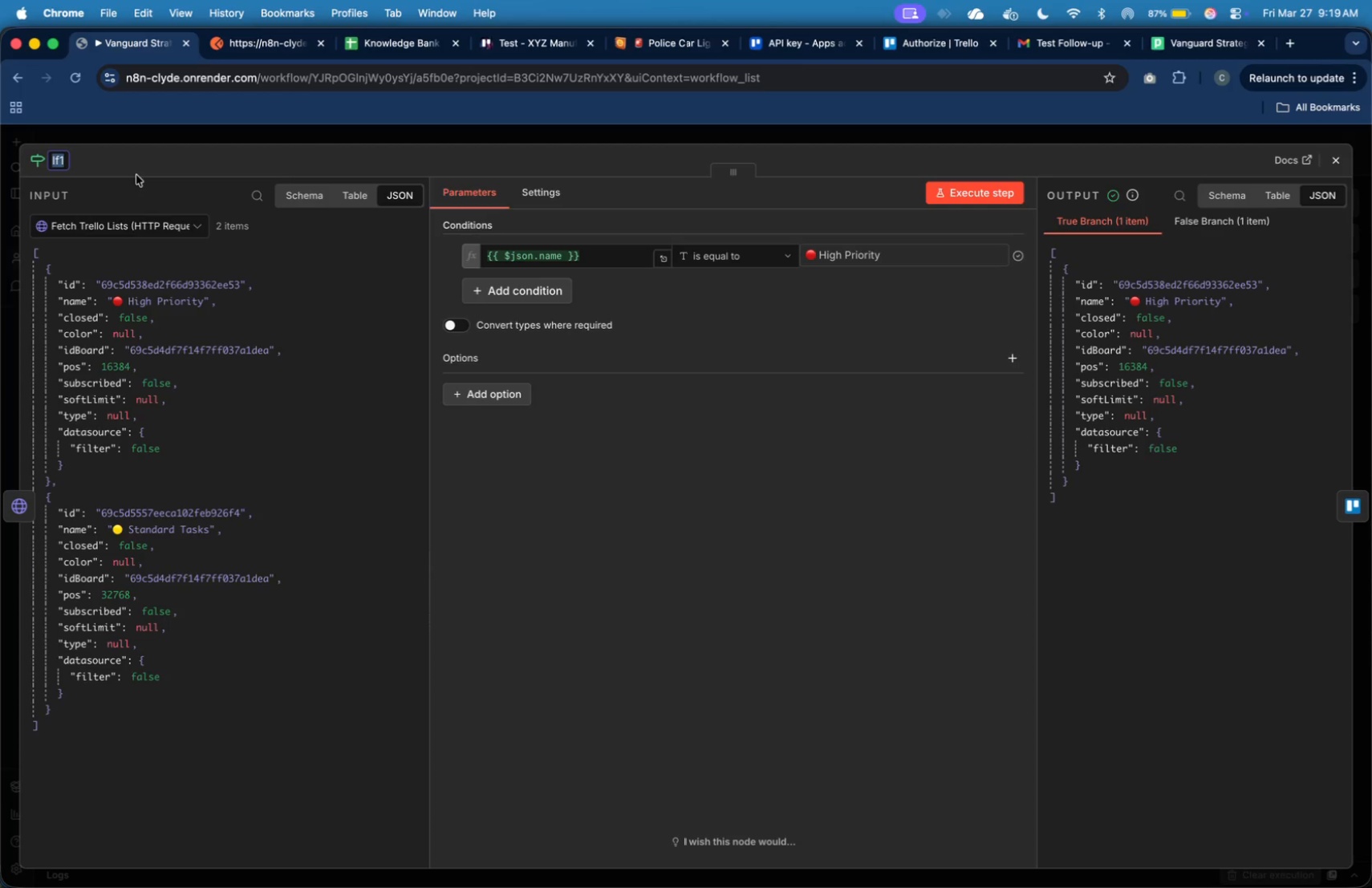 
type(List Check)
 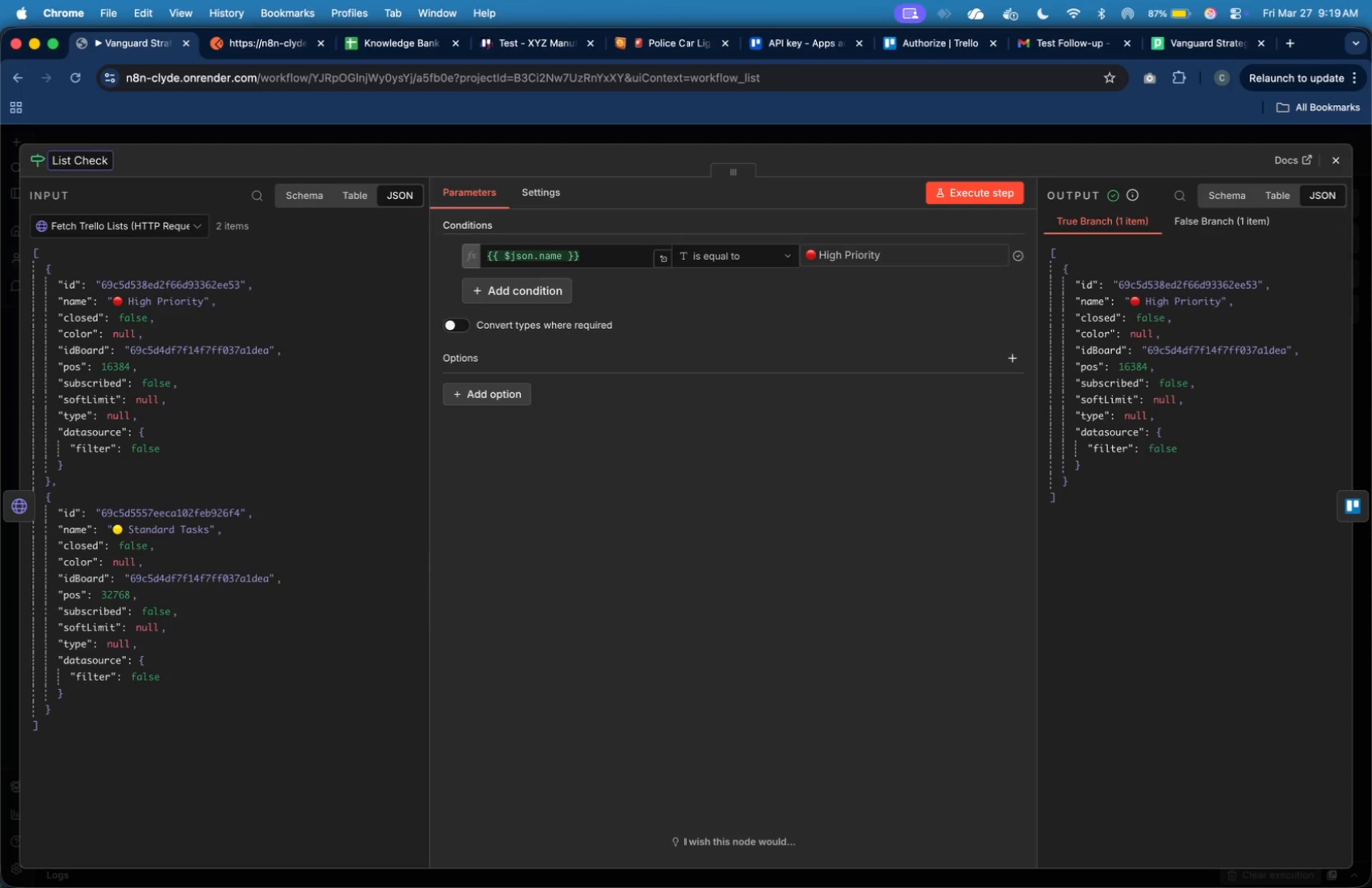 
left_click([1358, 513])
 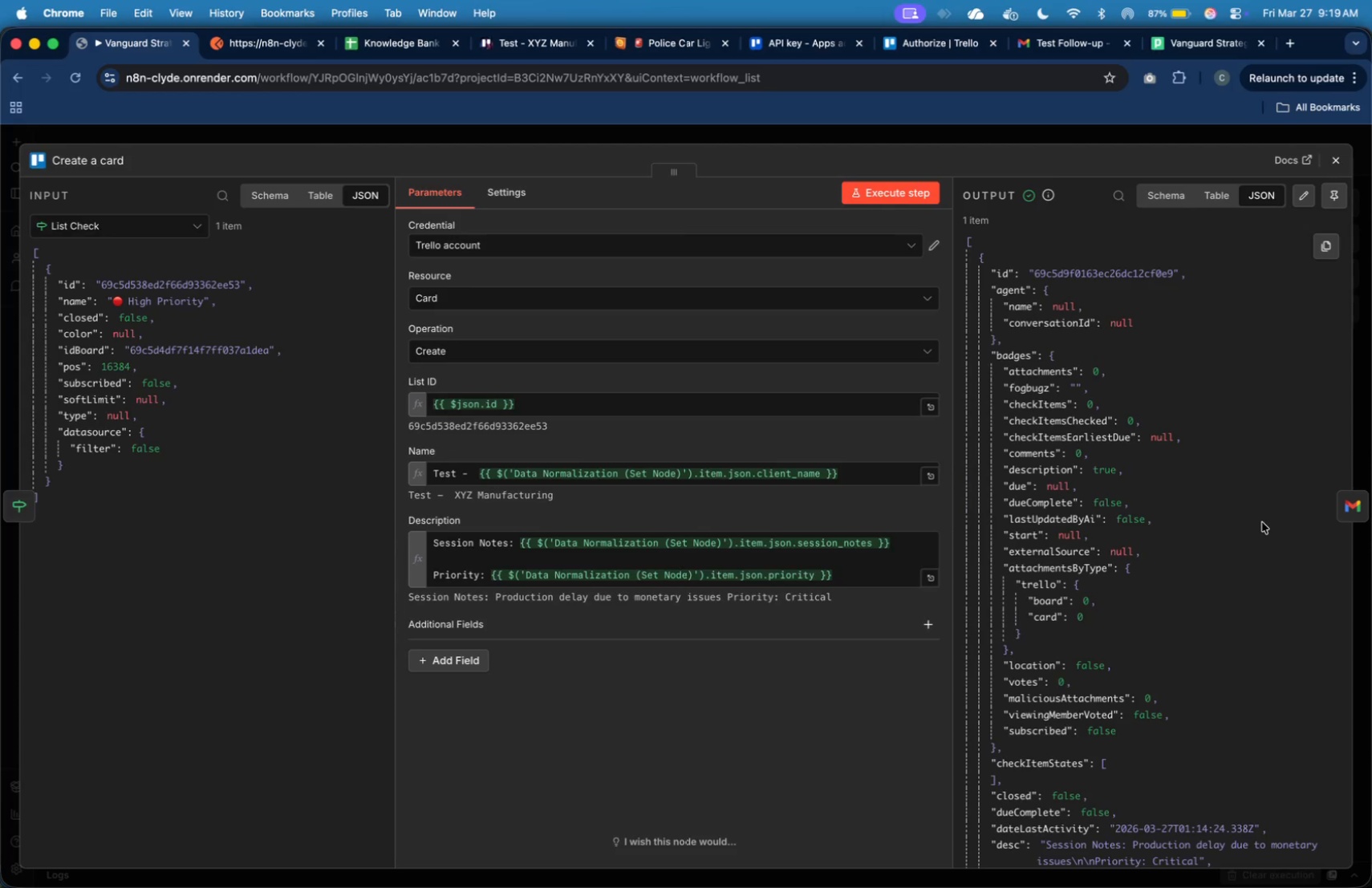 
wait(10.2)
 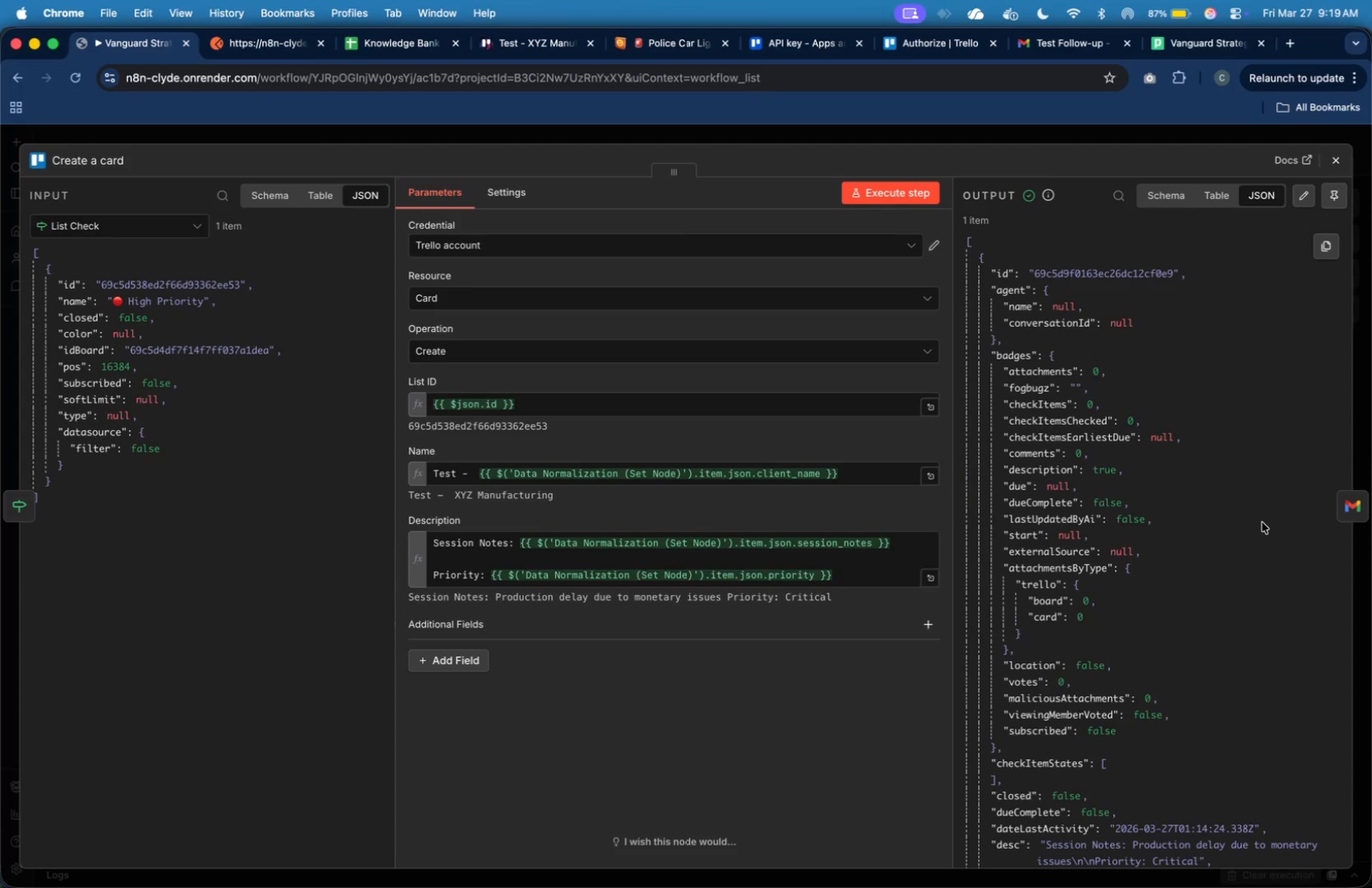 
key(ArrowRight)
 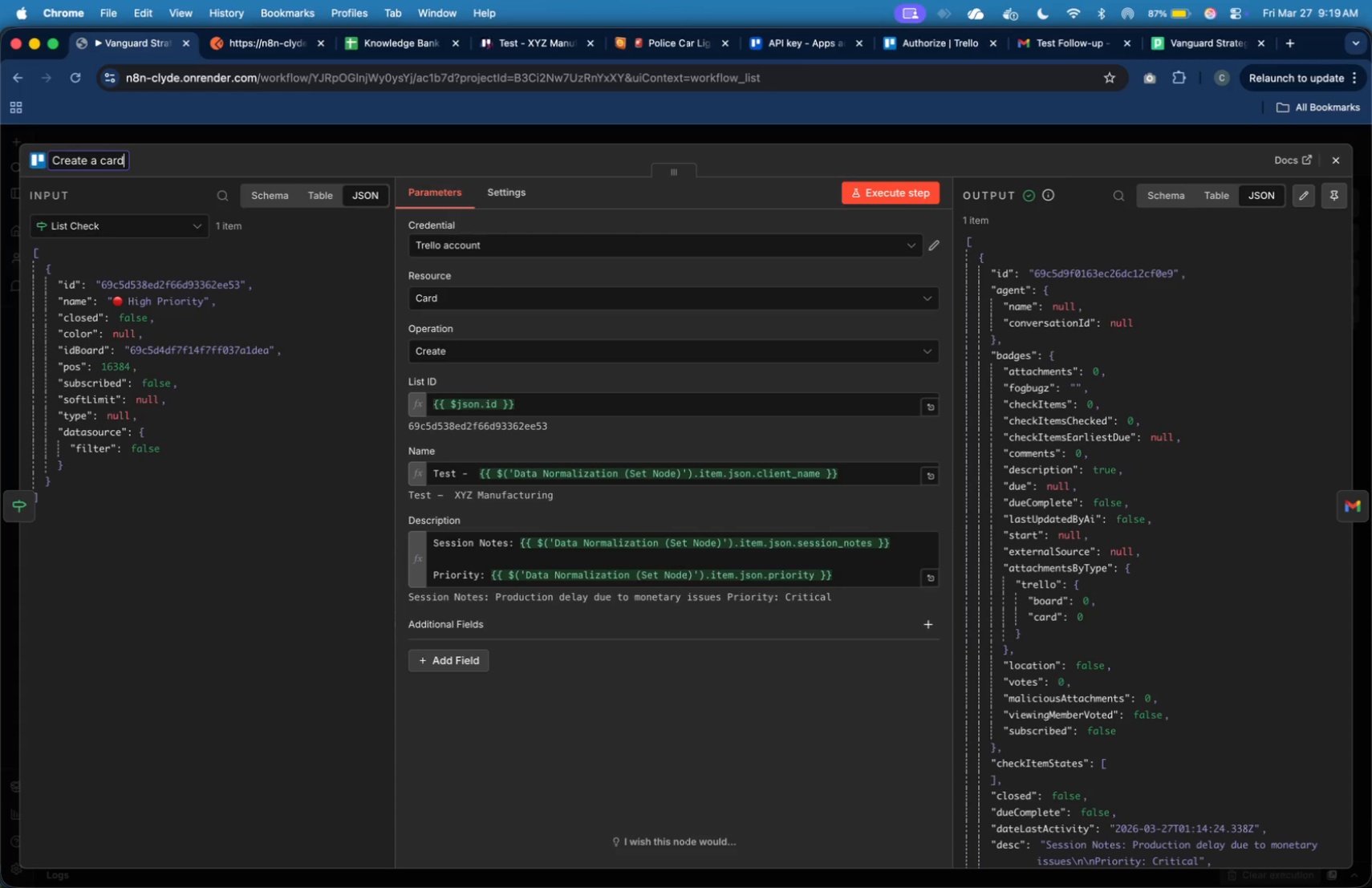 
key(ArrowRight)
 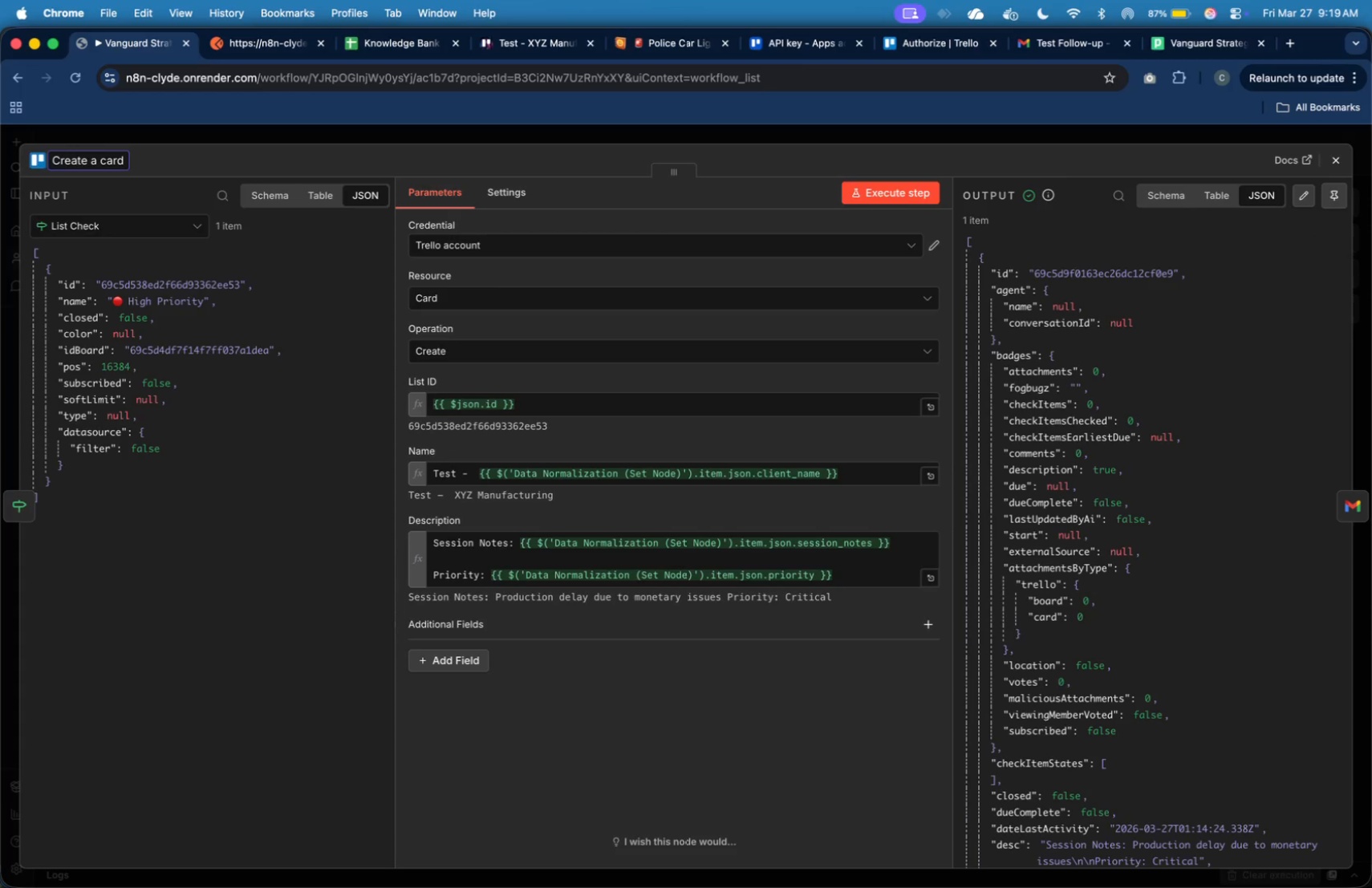 
key(ArrowLeft)
 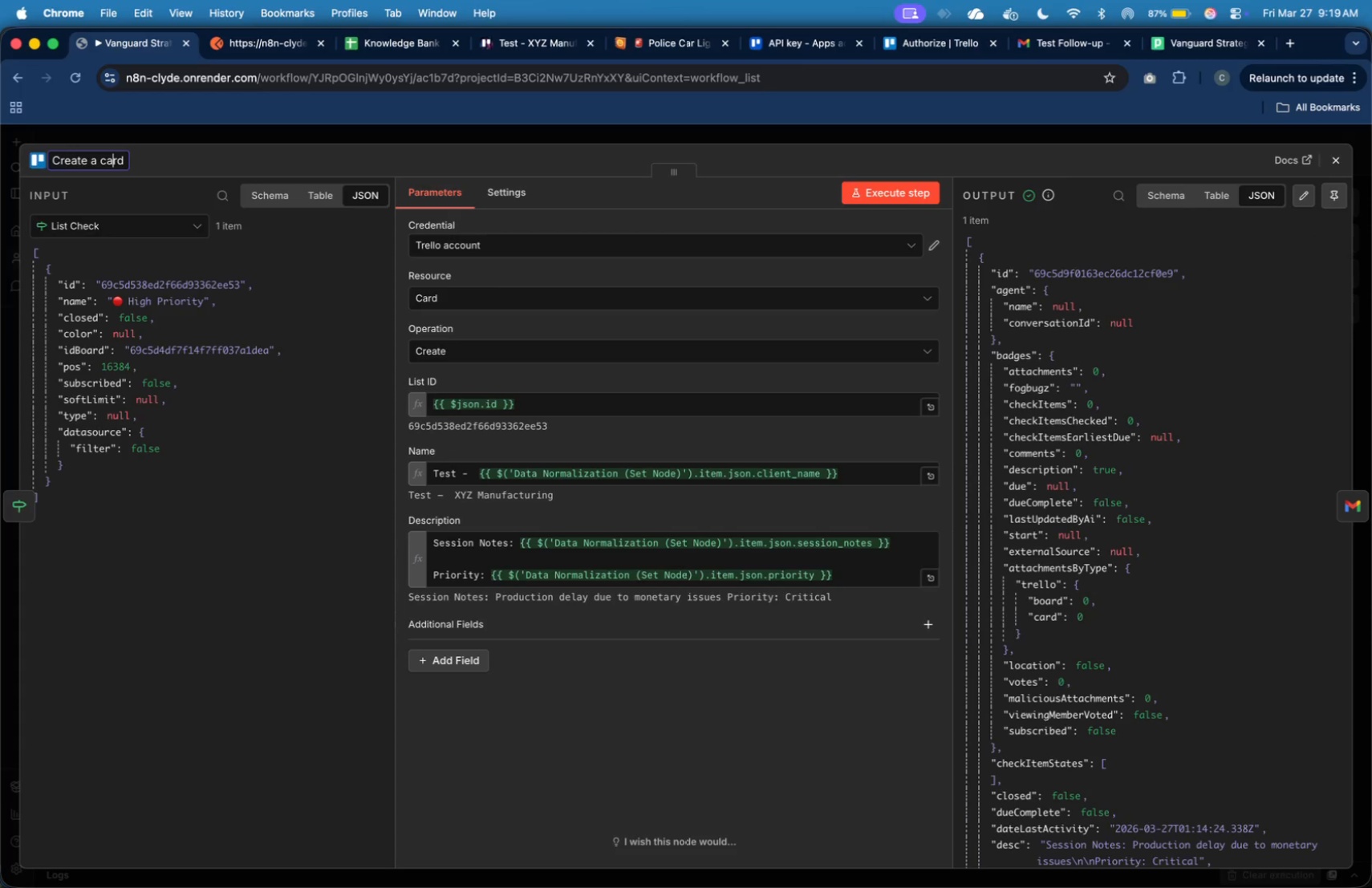 
key(ArrowLeft)
 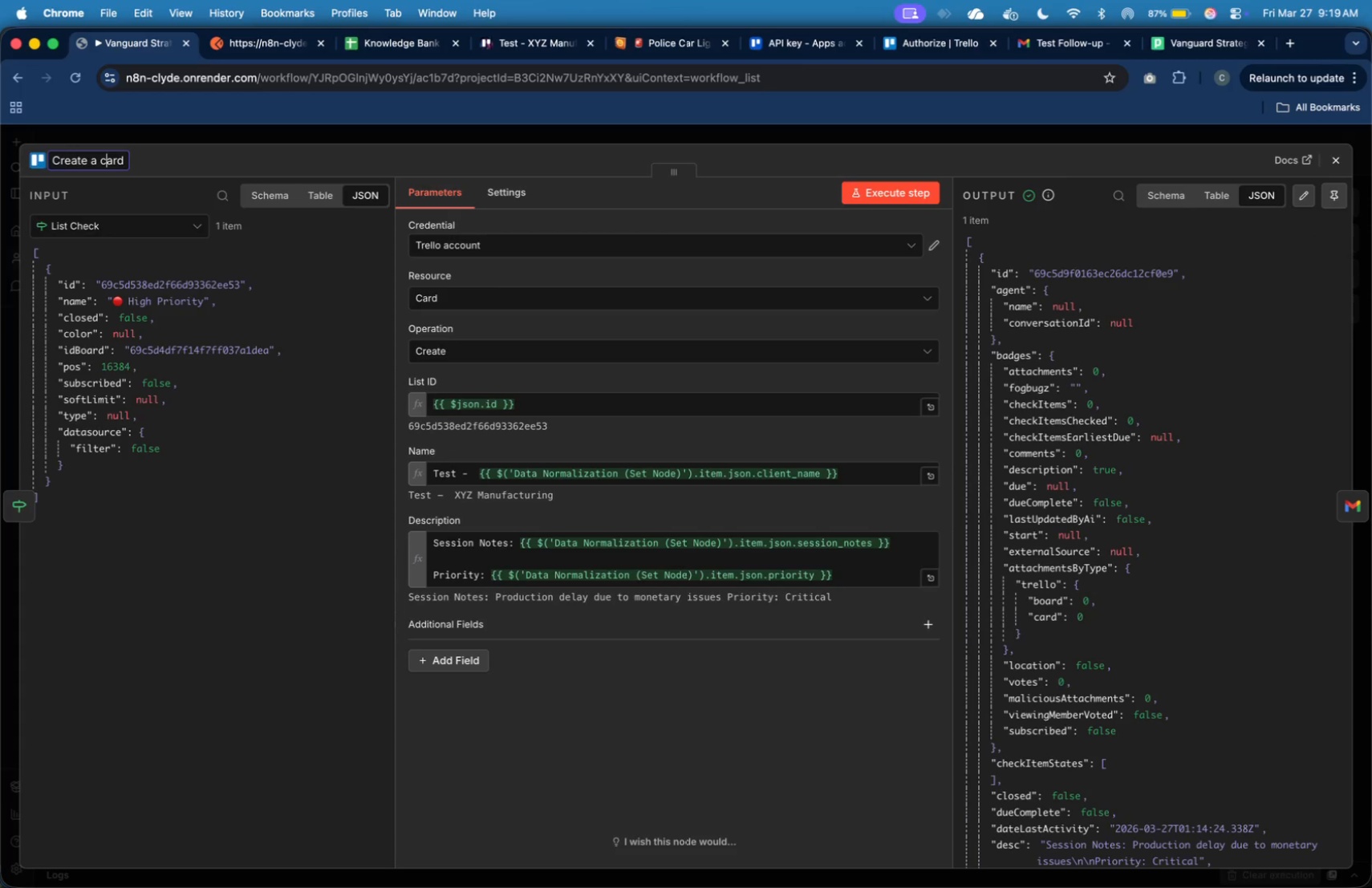 
key(ArrowLeft)
 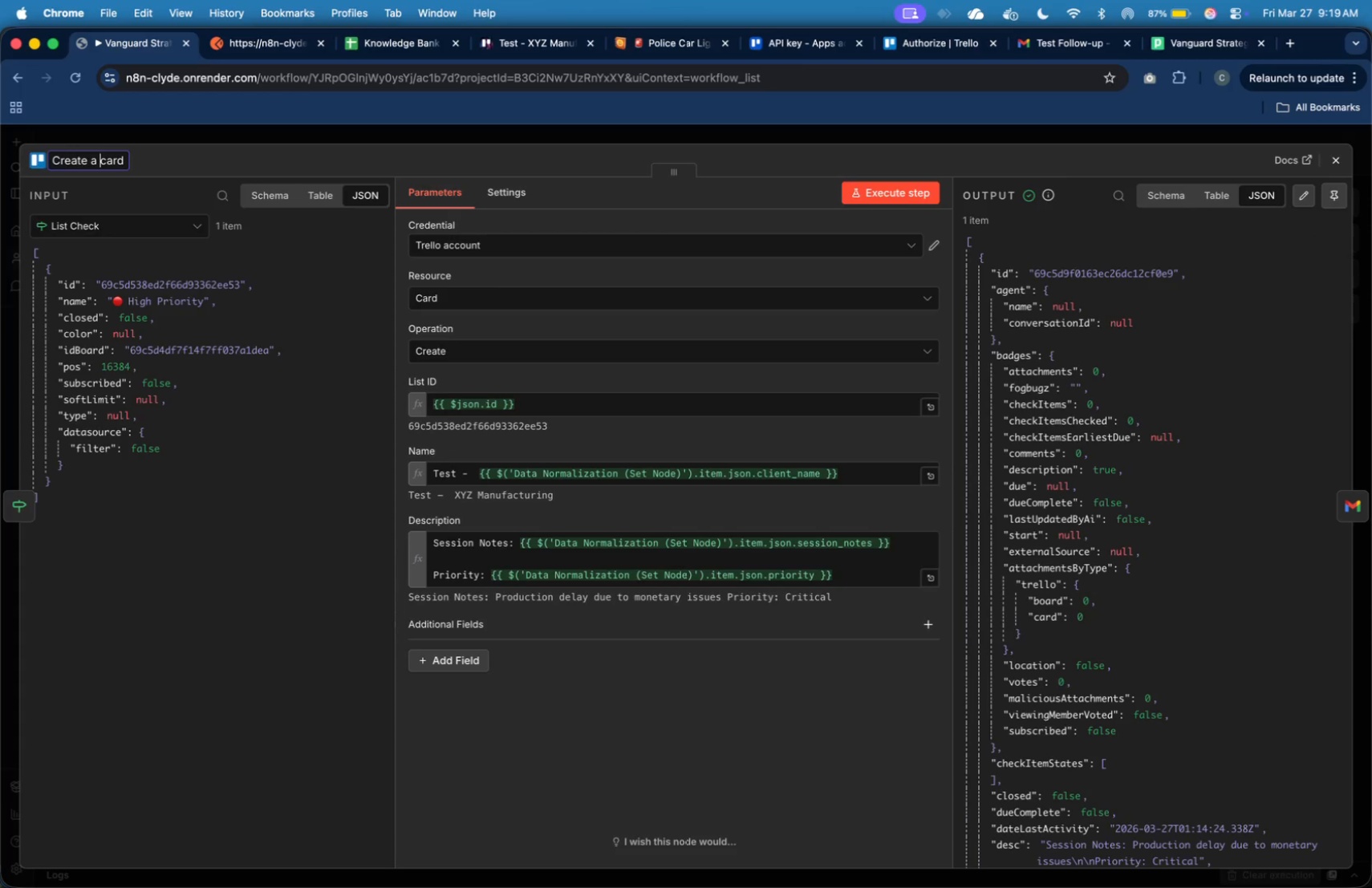 
key(ArrowLeft)
 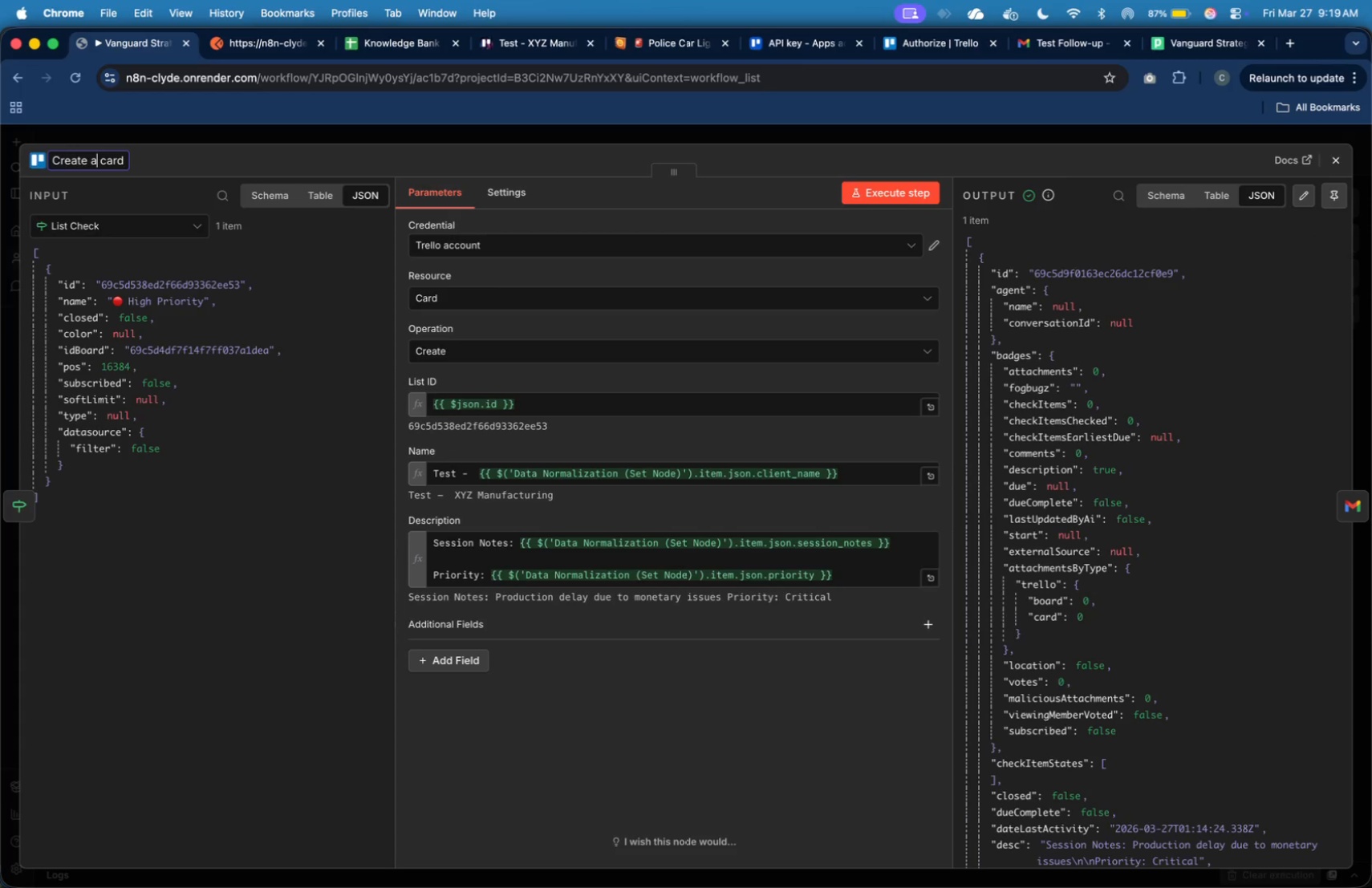 
key(ArrowLeft)
 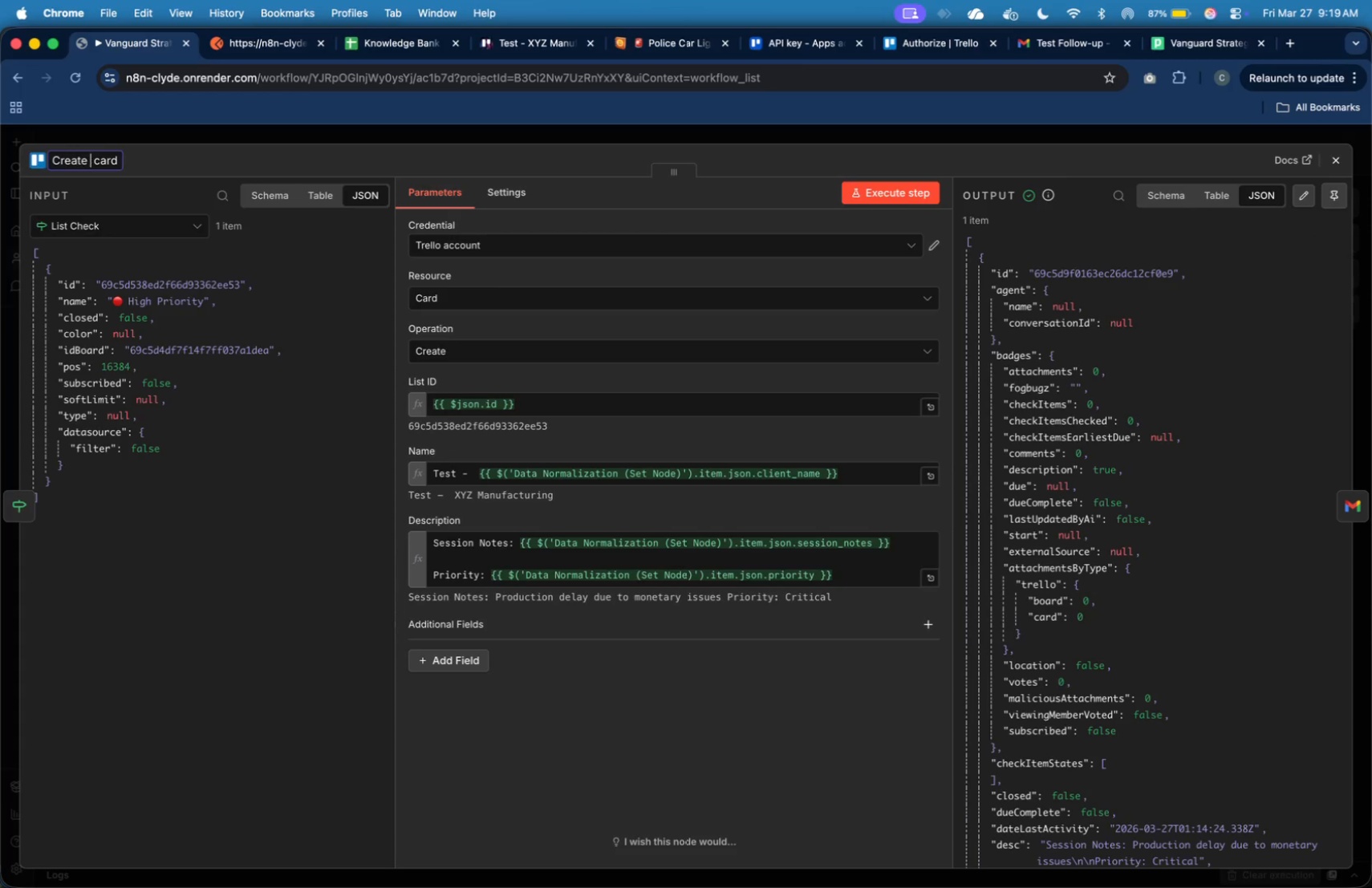 
key(Backspace)
type(Task)
 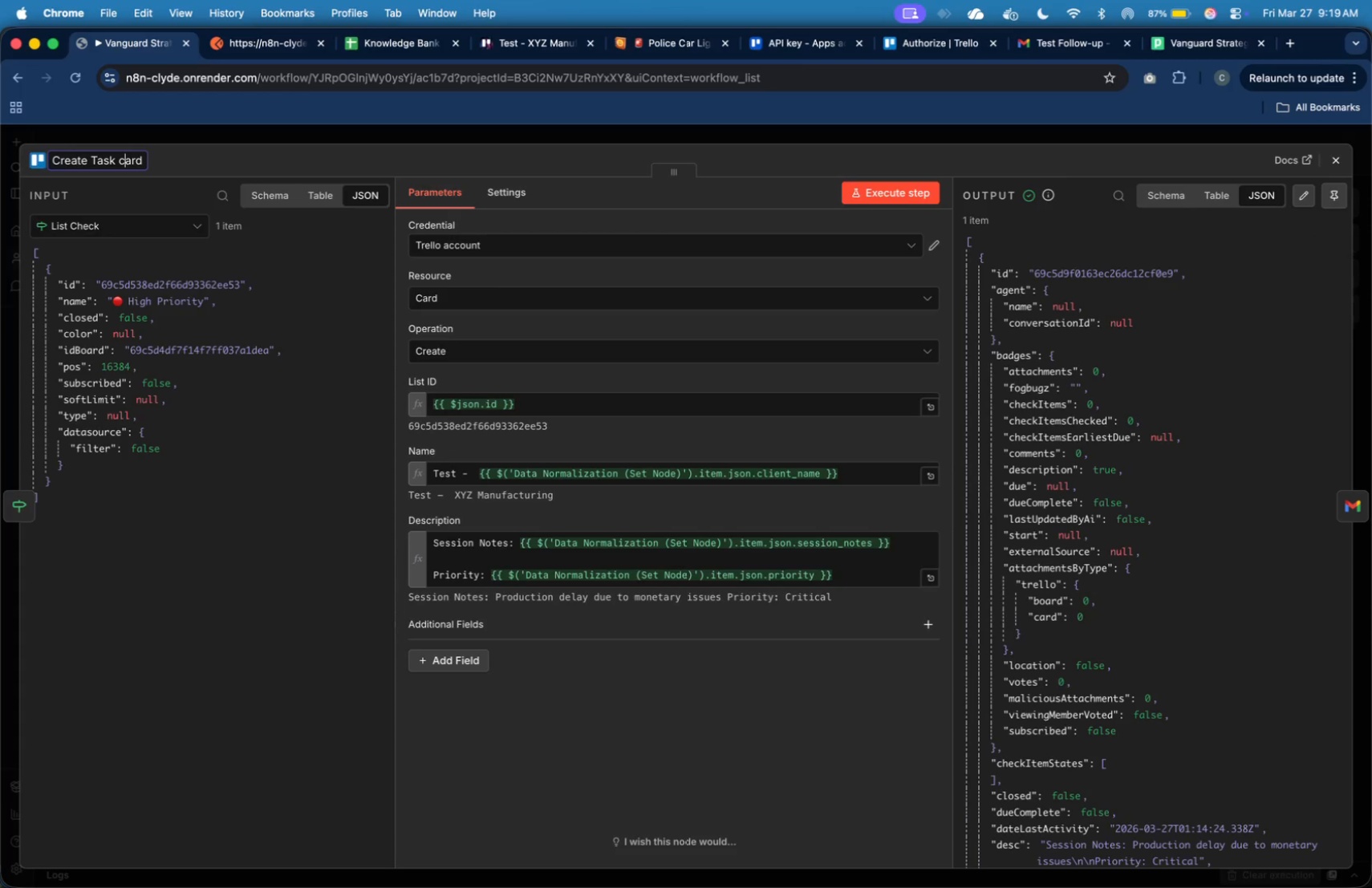 
 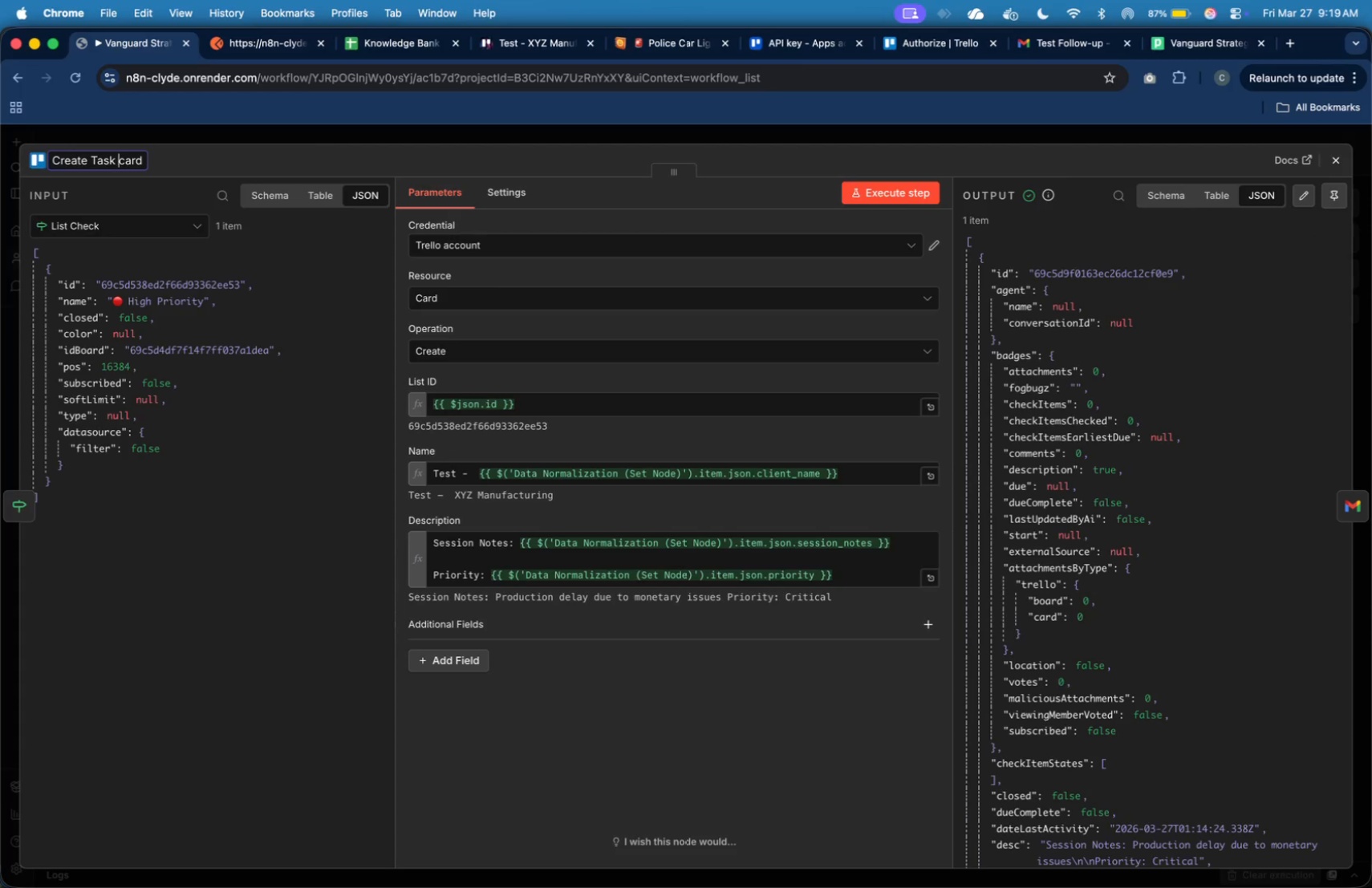 
key(ArrowRight)
 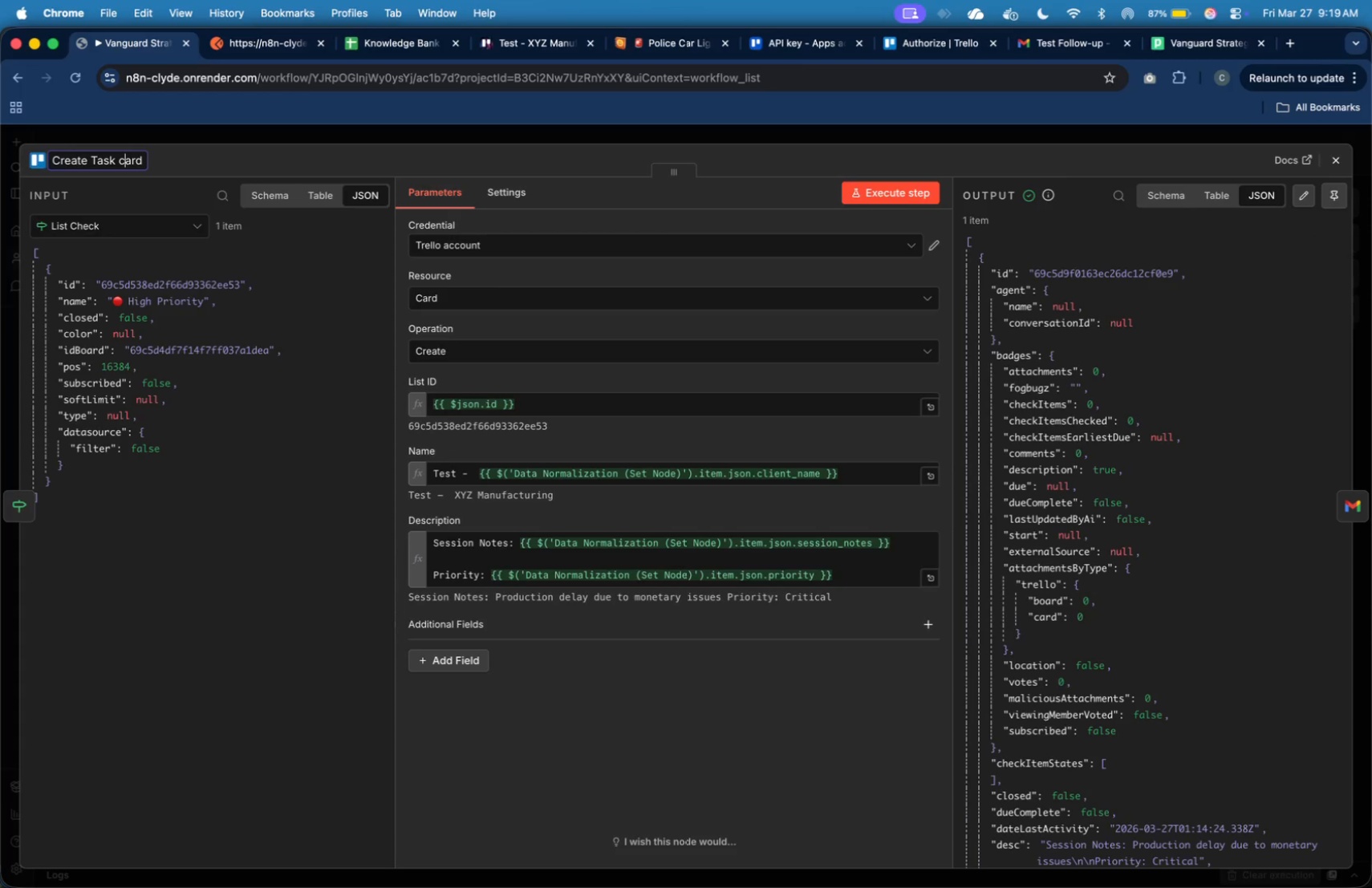 
key(ArrowRight)
 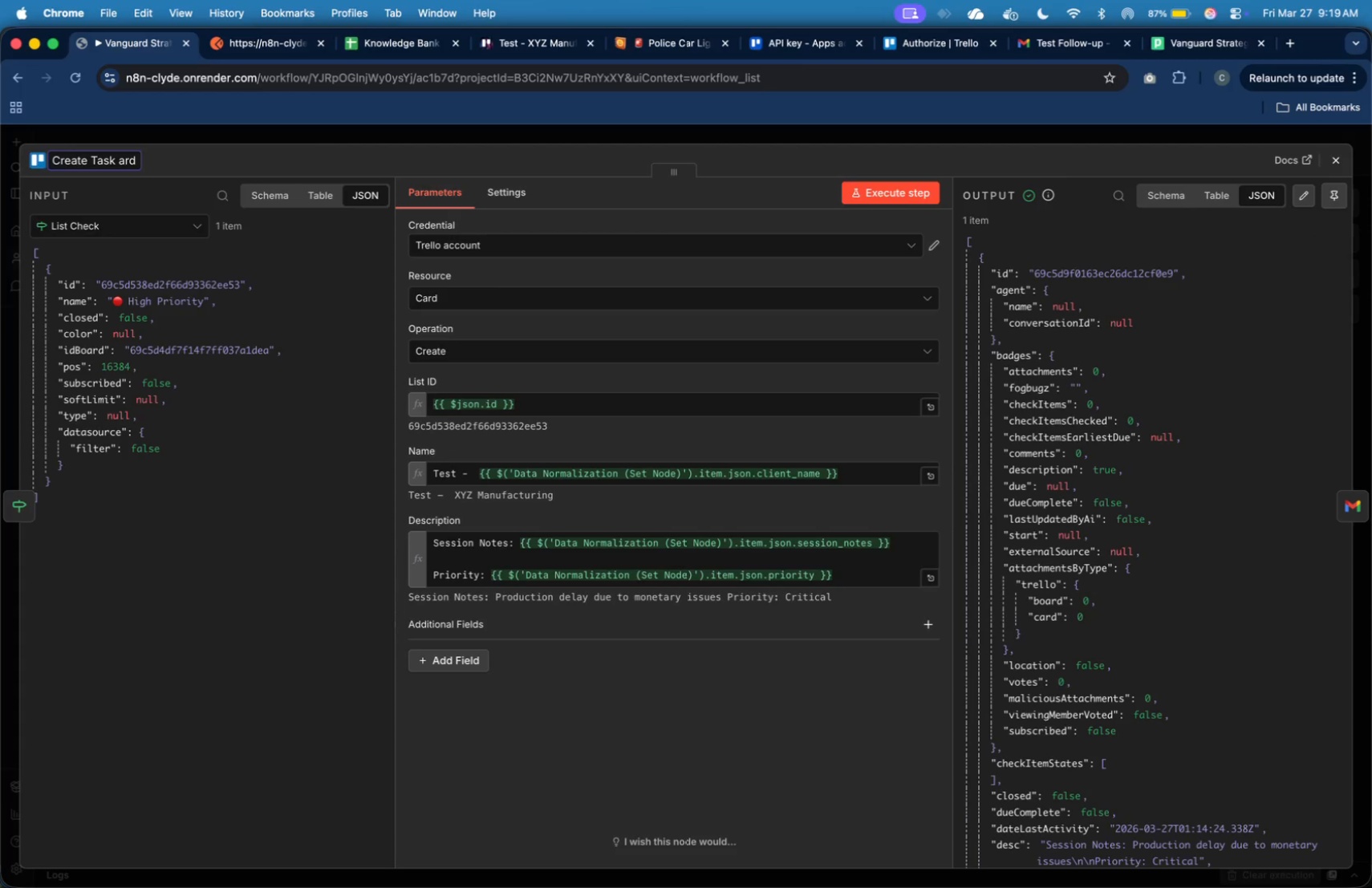 
key(Backspace)
 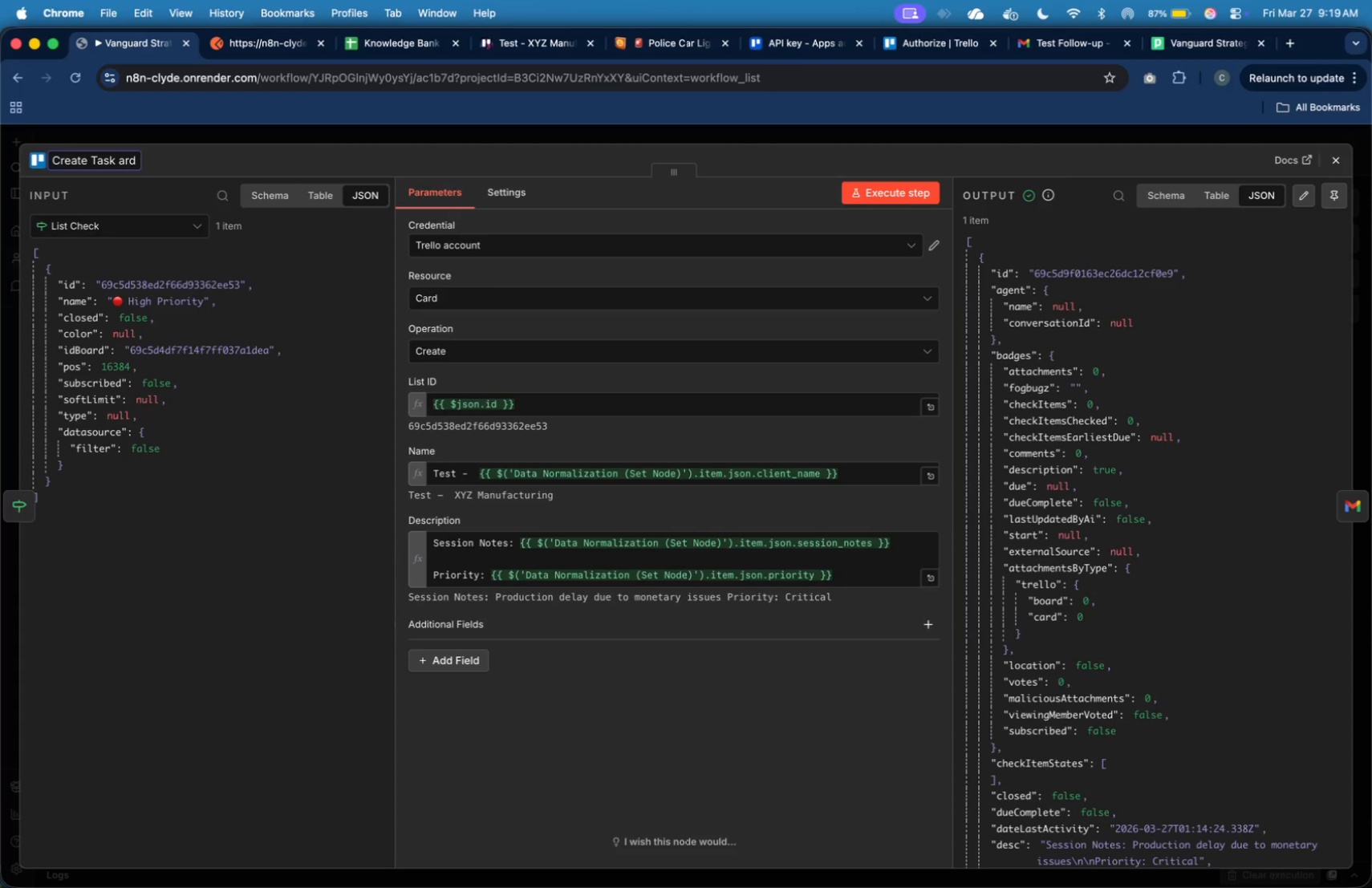 
key(Shift+C)
 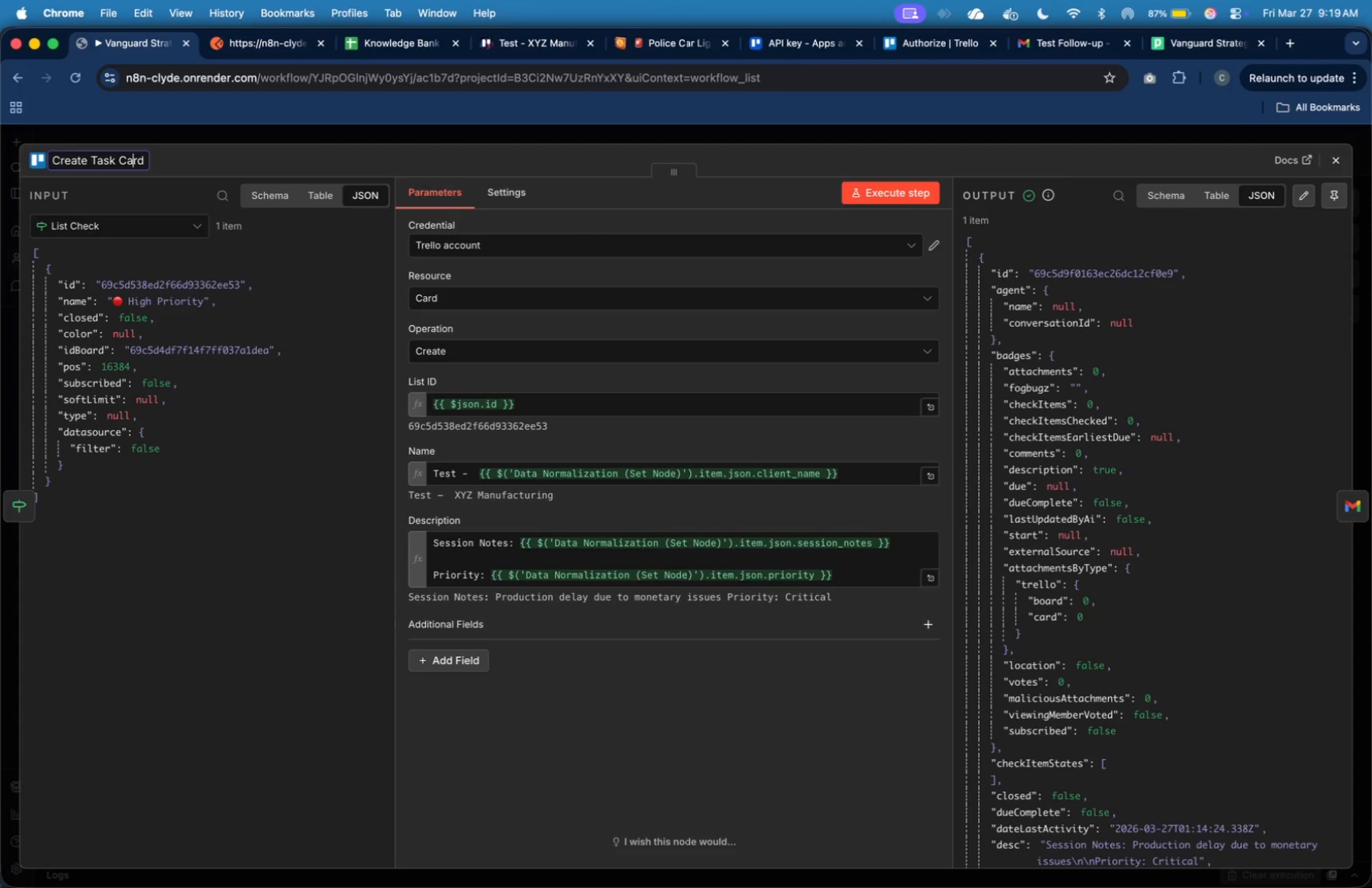 
key(ArrowRight)
 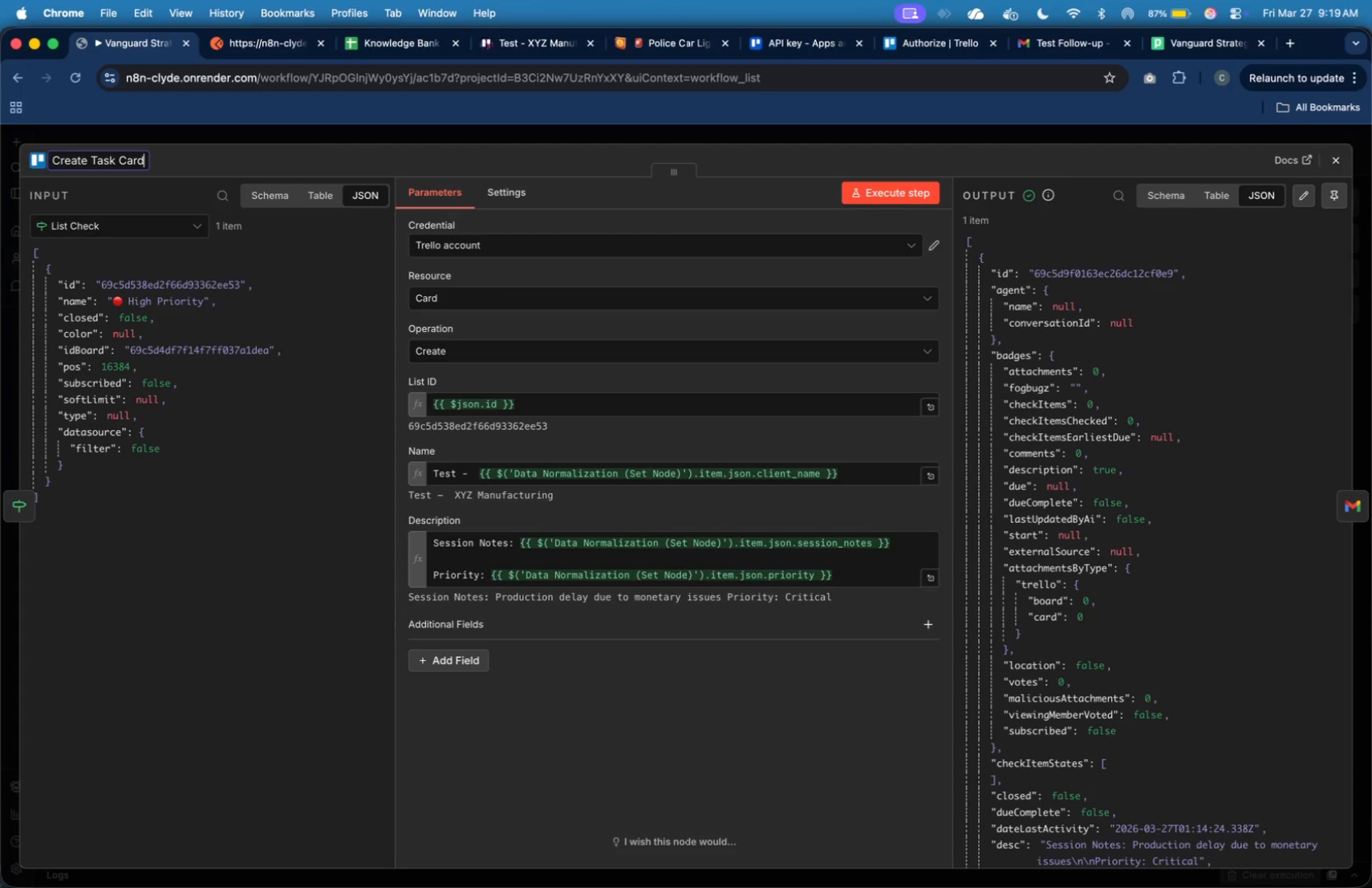 
key(ArrowDown)
 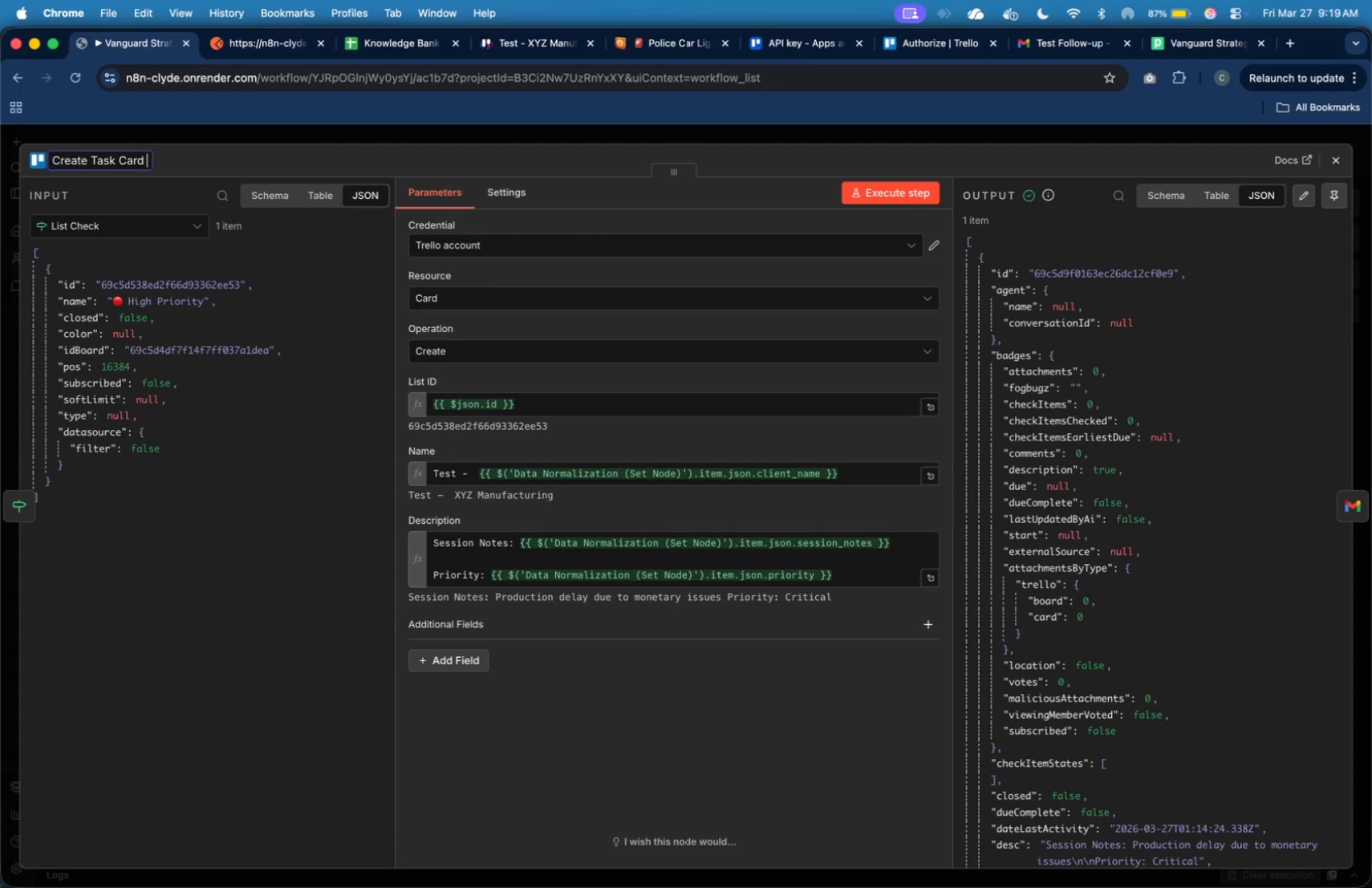 
type( ())
 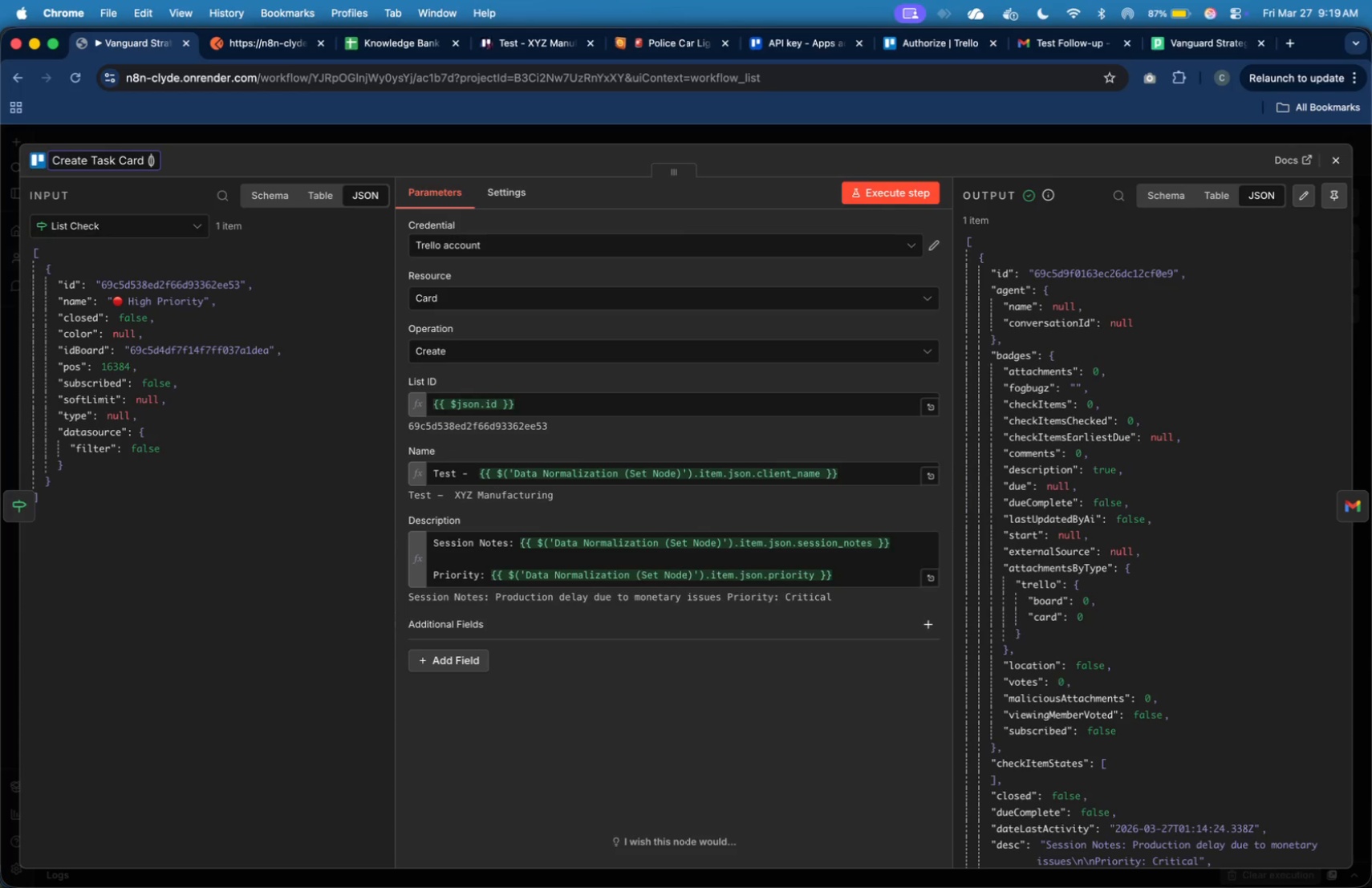 
 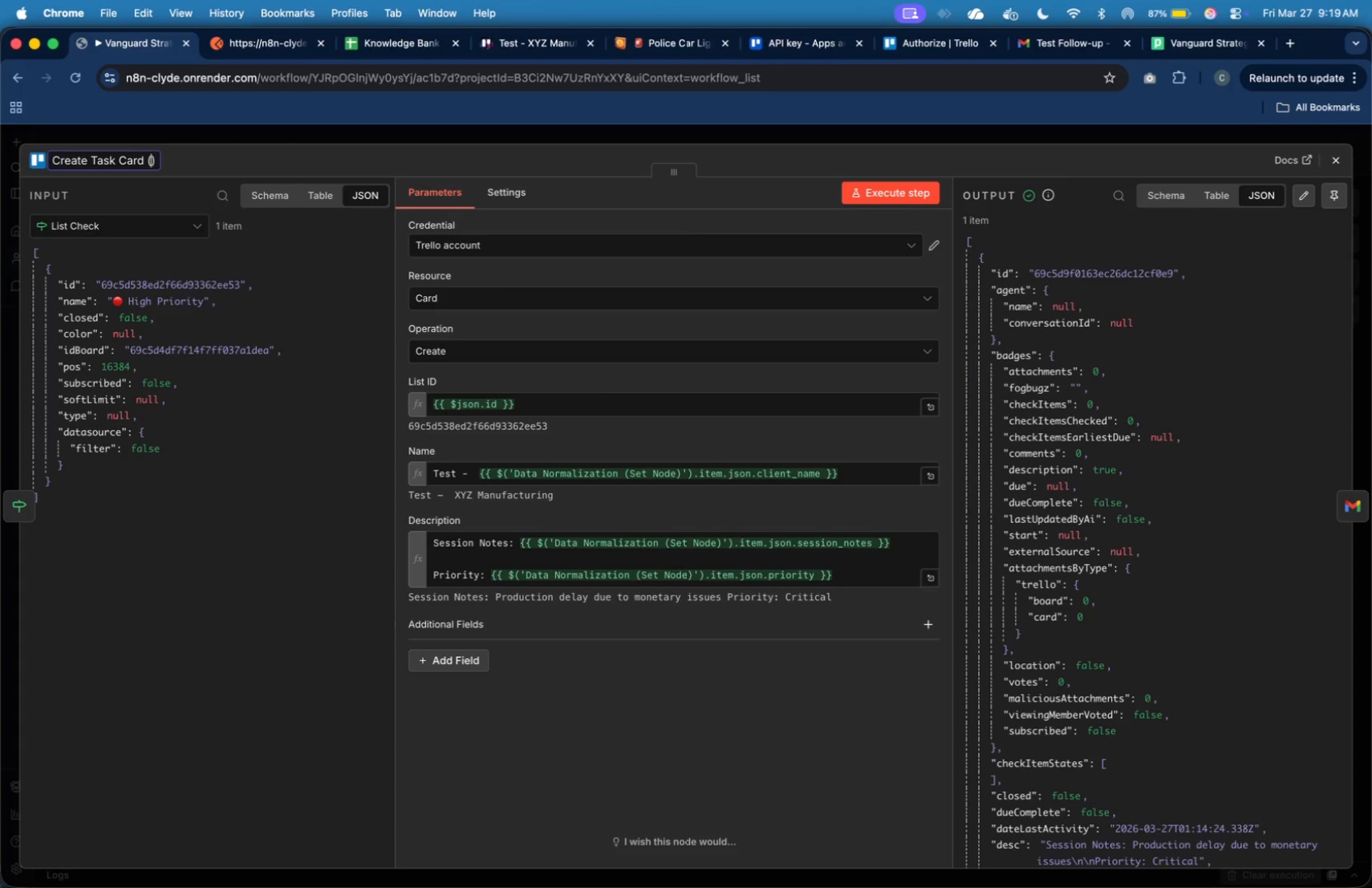 
key(ArrowLeft)
 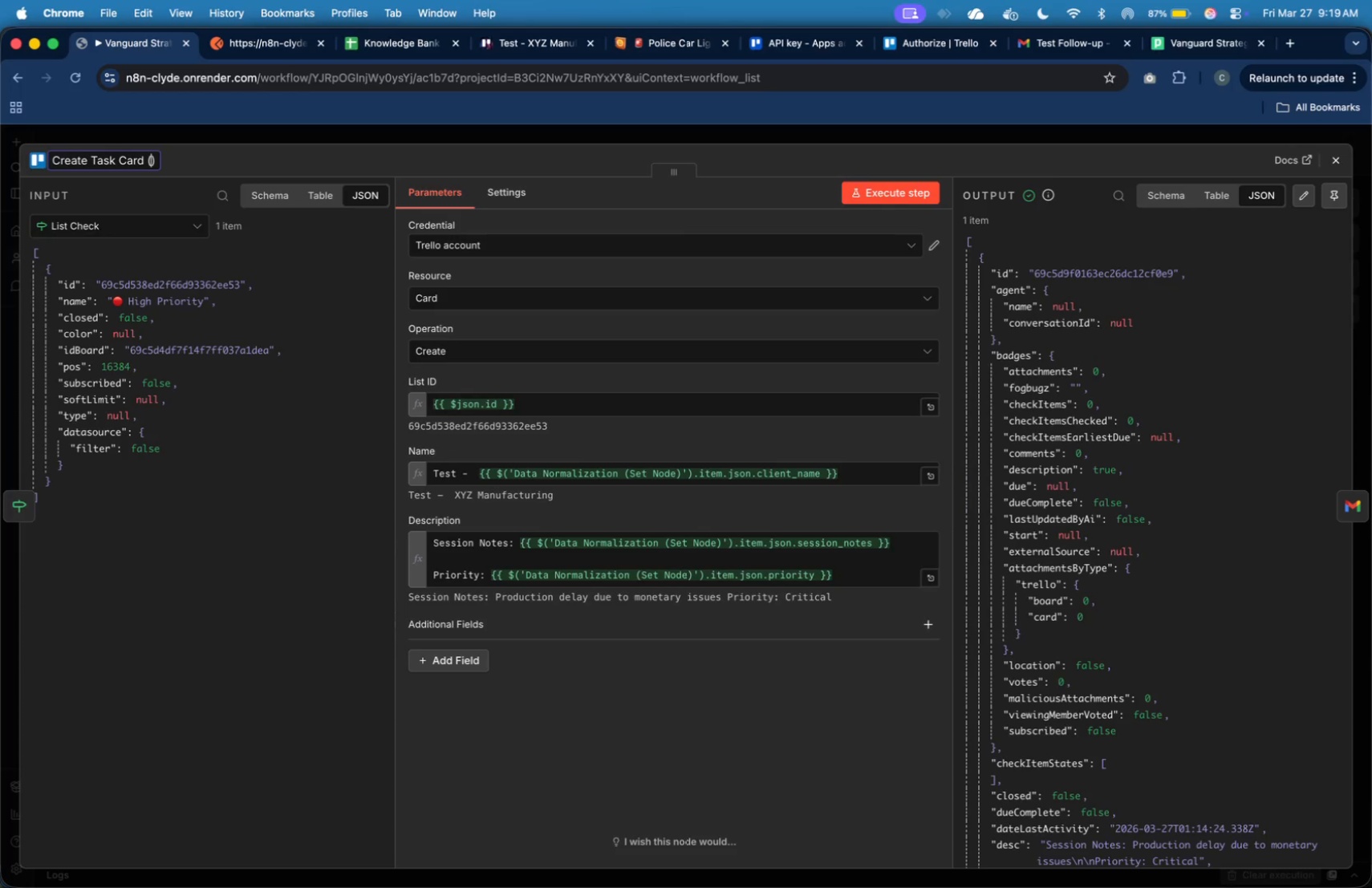 
type(Trello)
 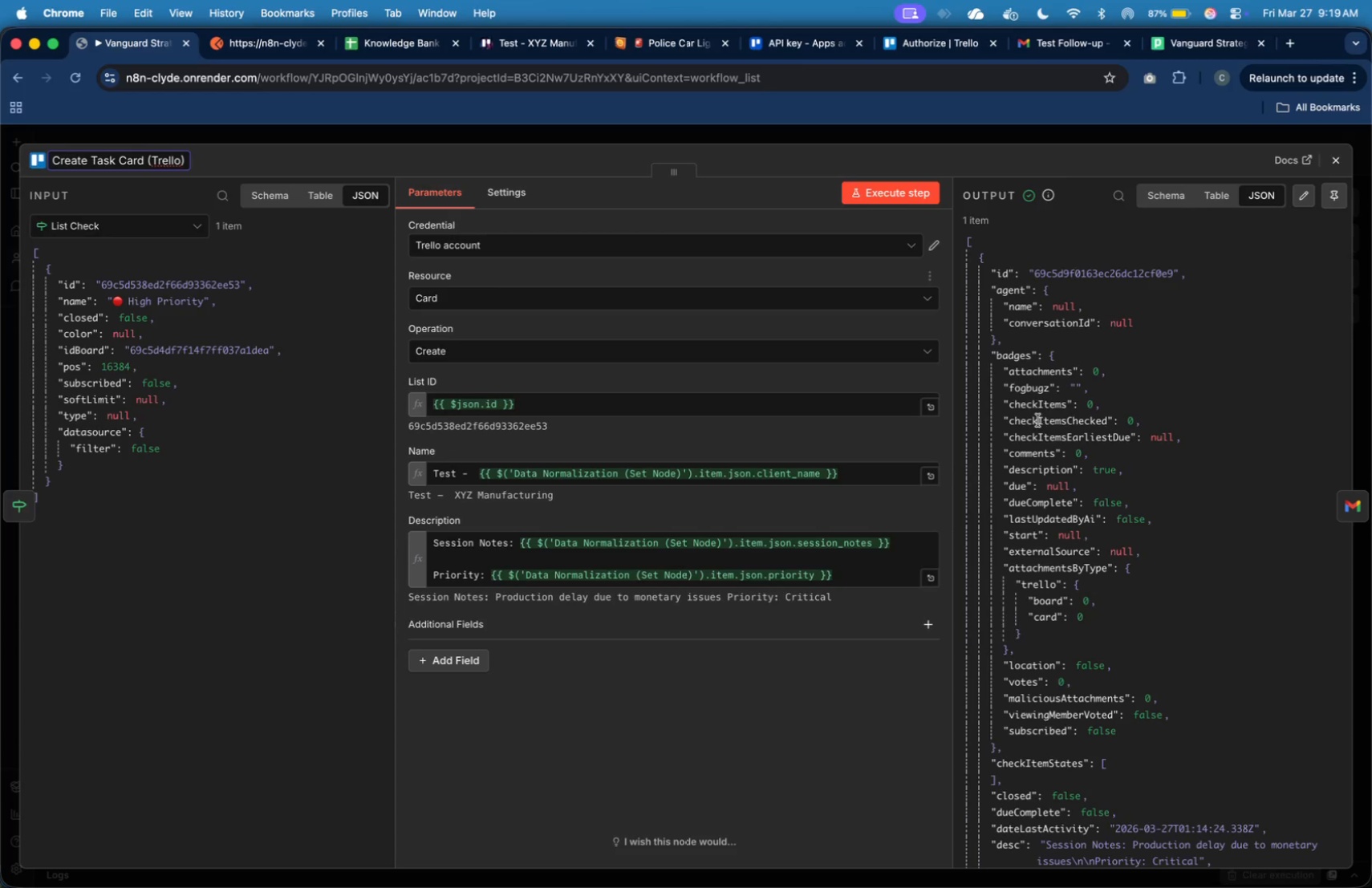 
wait(5.15)
 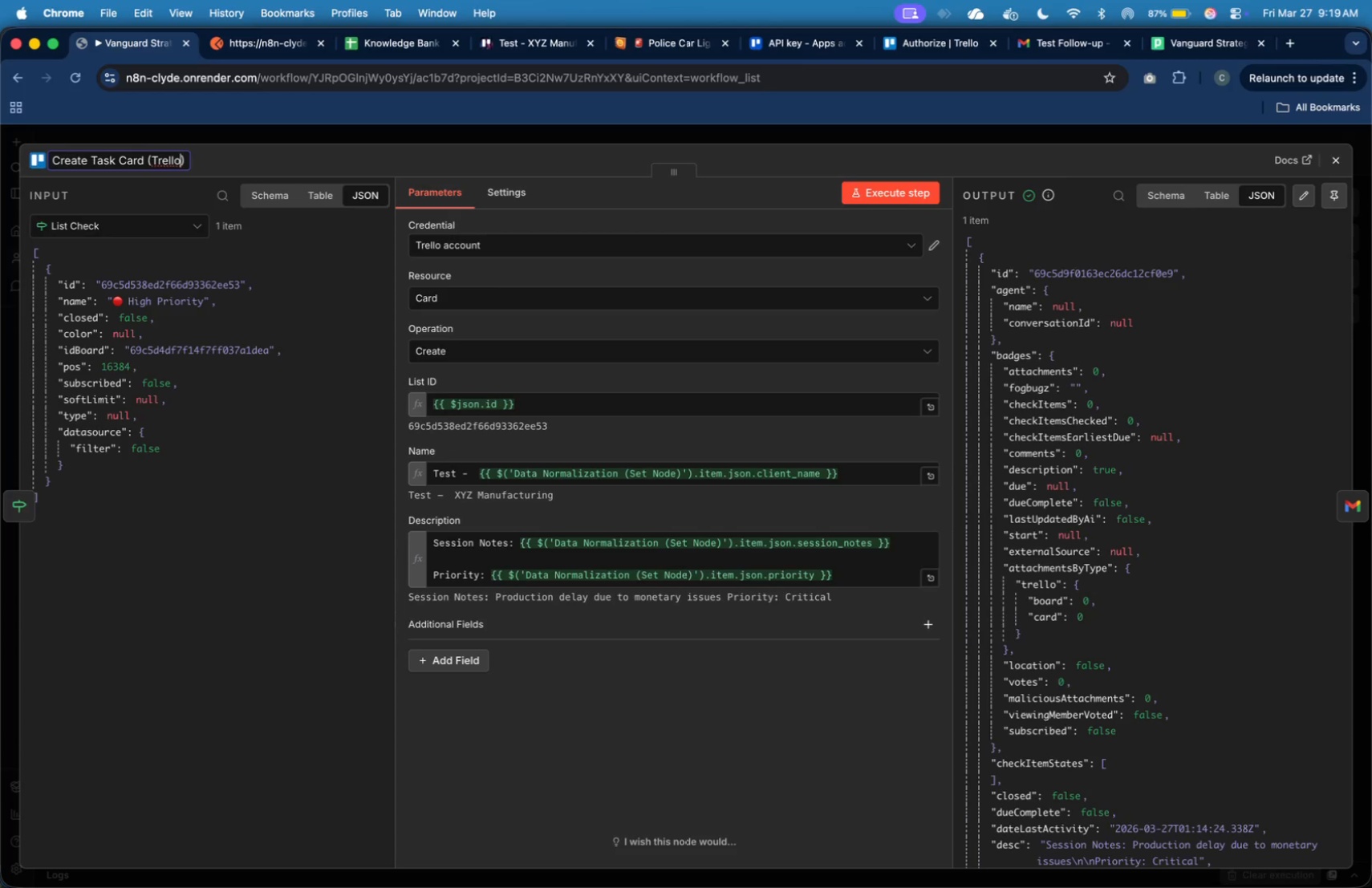 
left_click([1349, 516])
 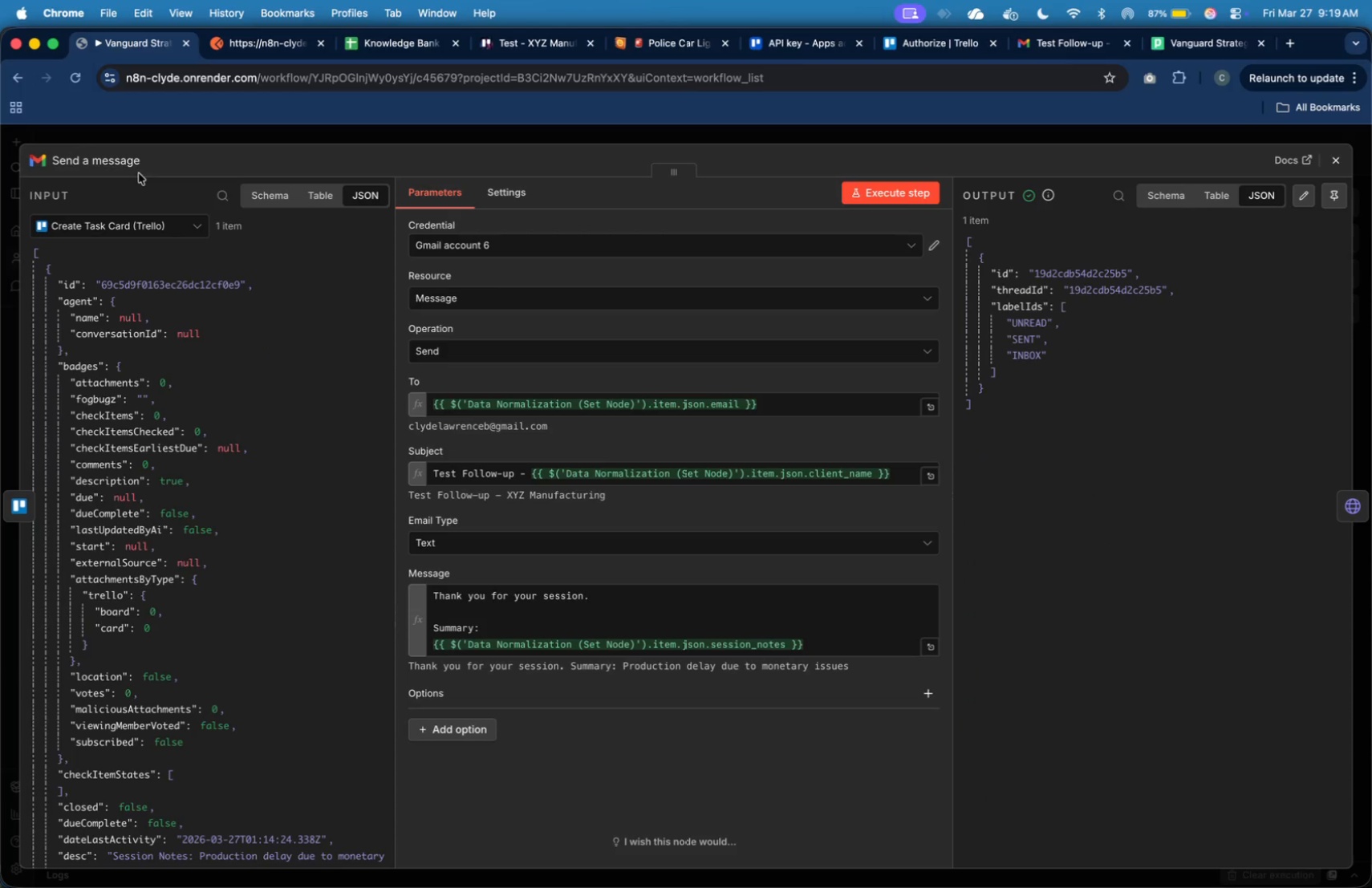 
left_click([130, 162])
 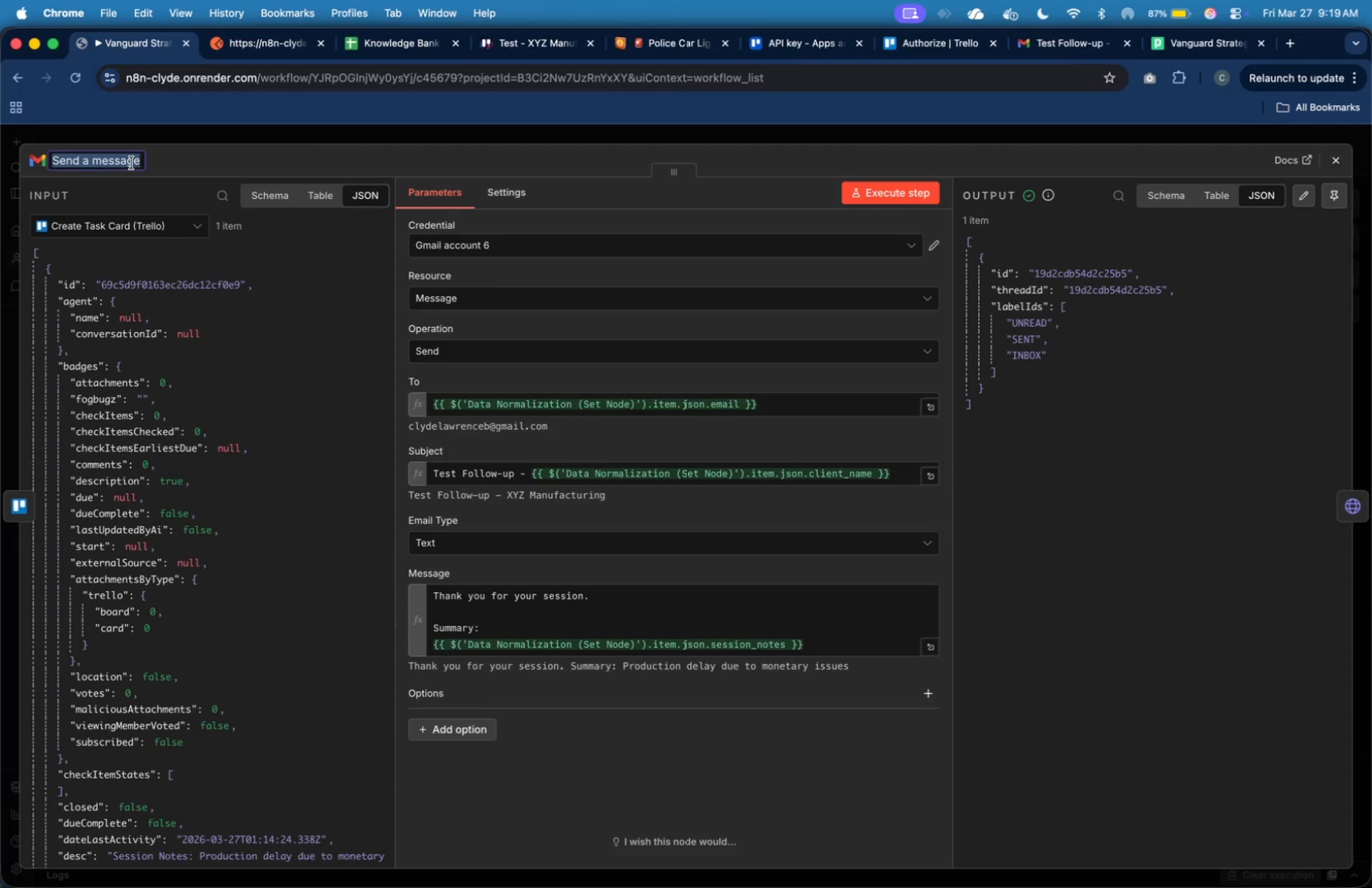 
type(Send Follow-up EW)
key(Backspace)
type(mail)
 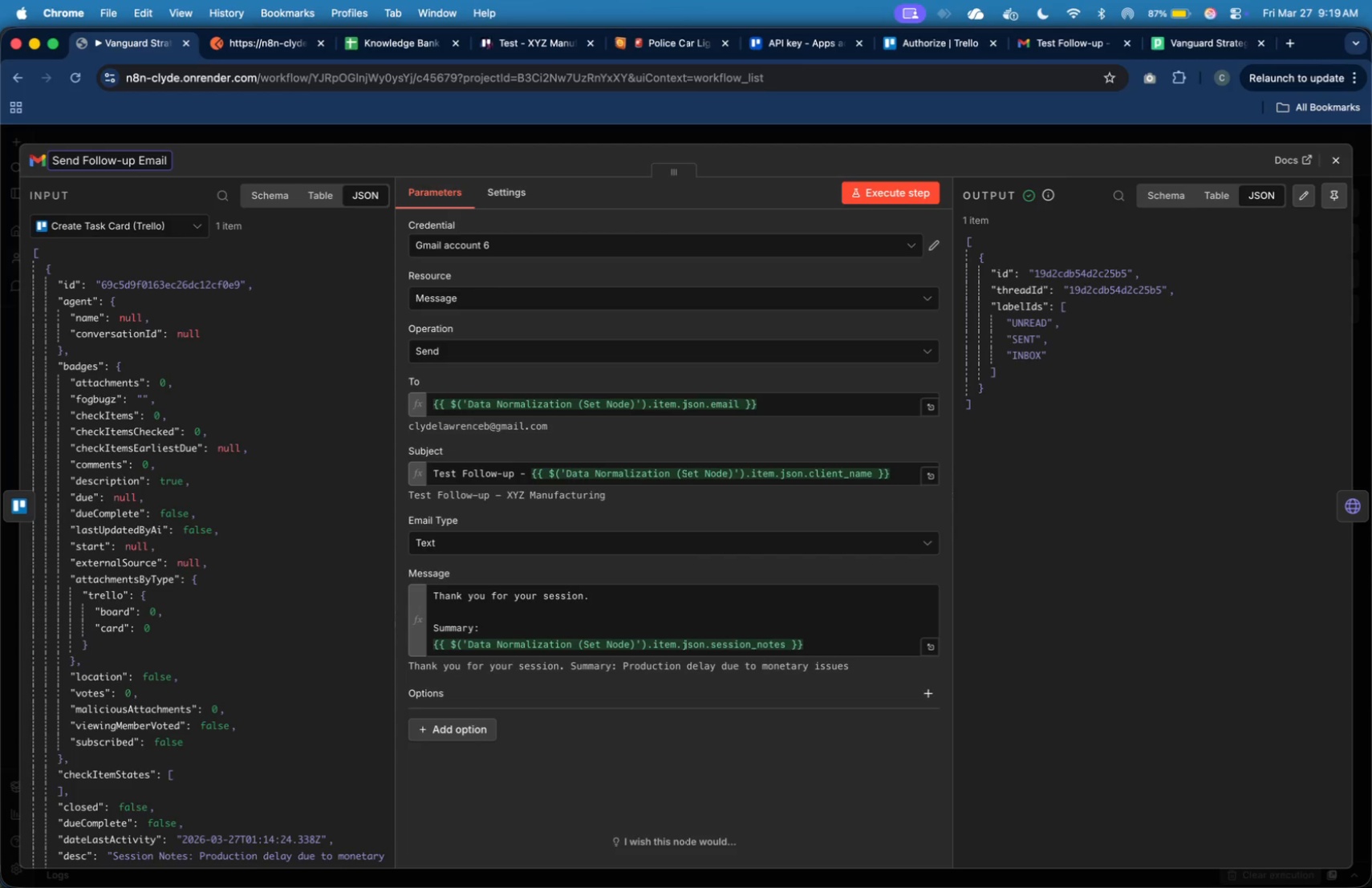 
left_click([1342, 513])
 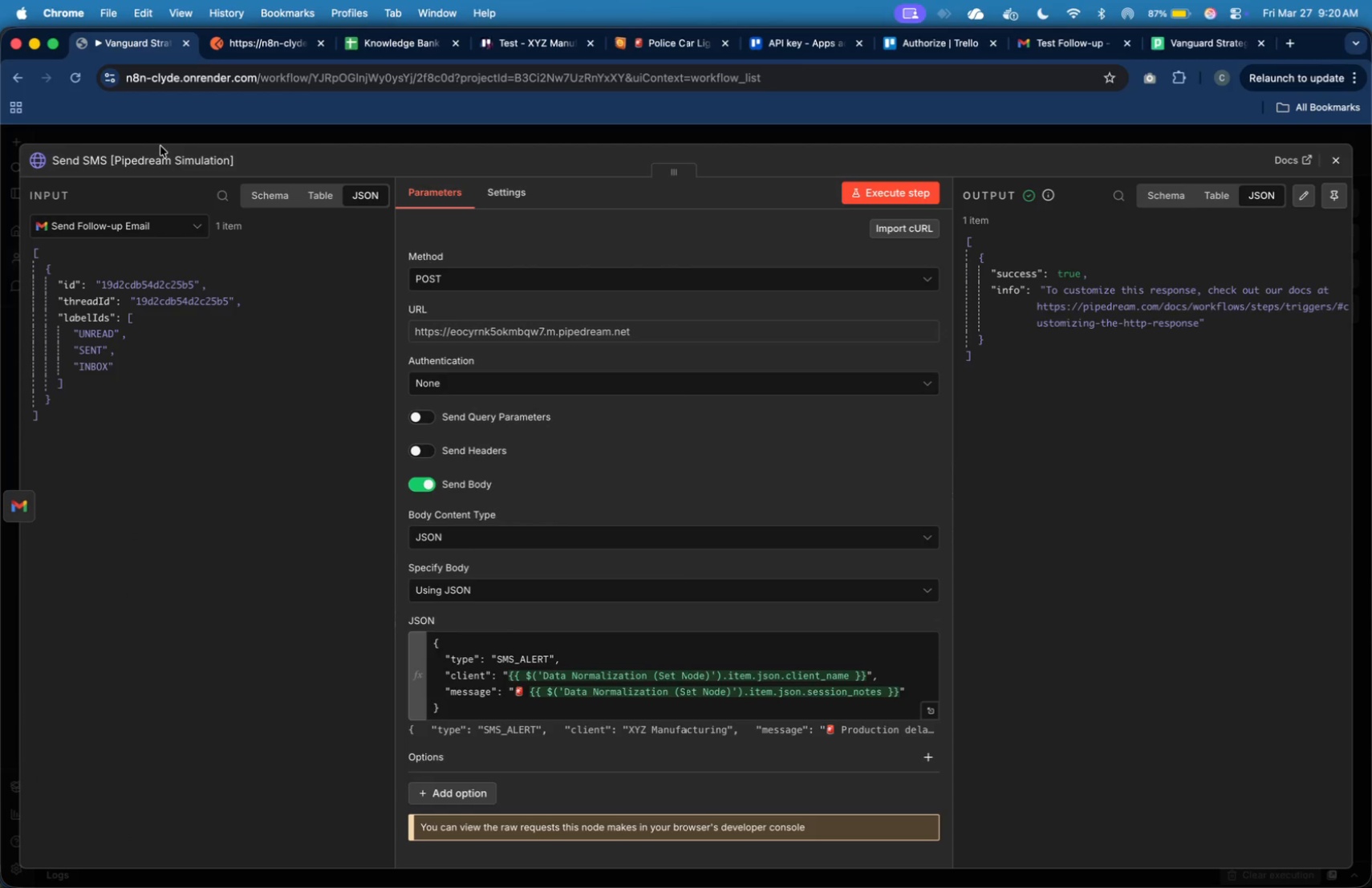 
left_click([168, 156])
 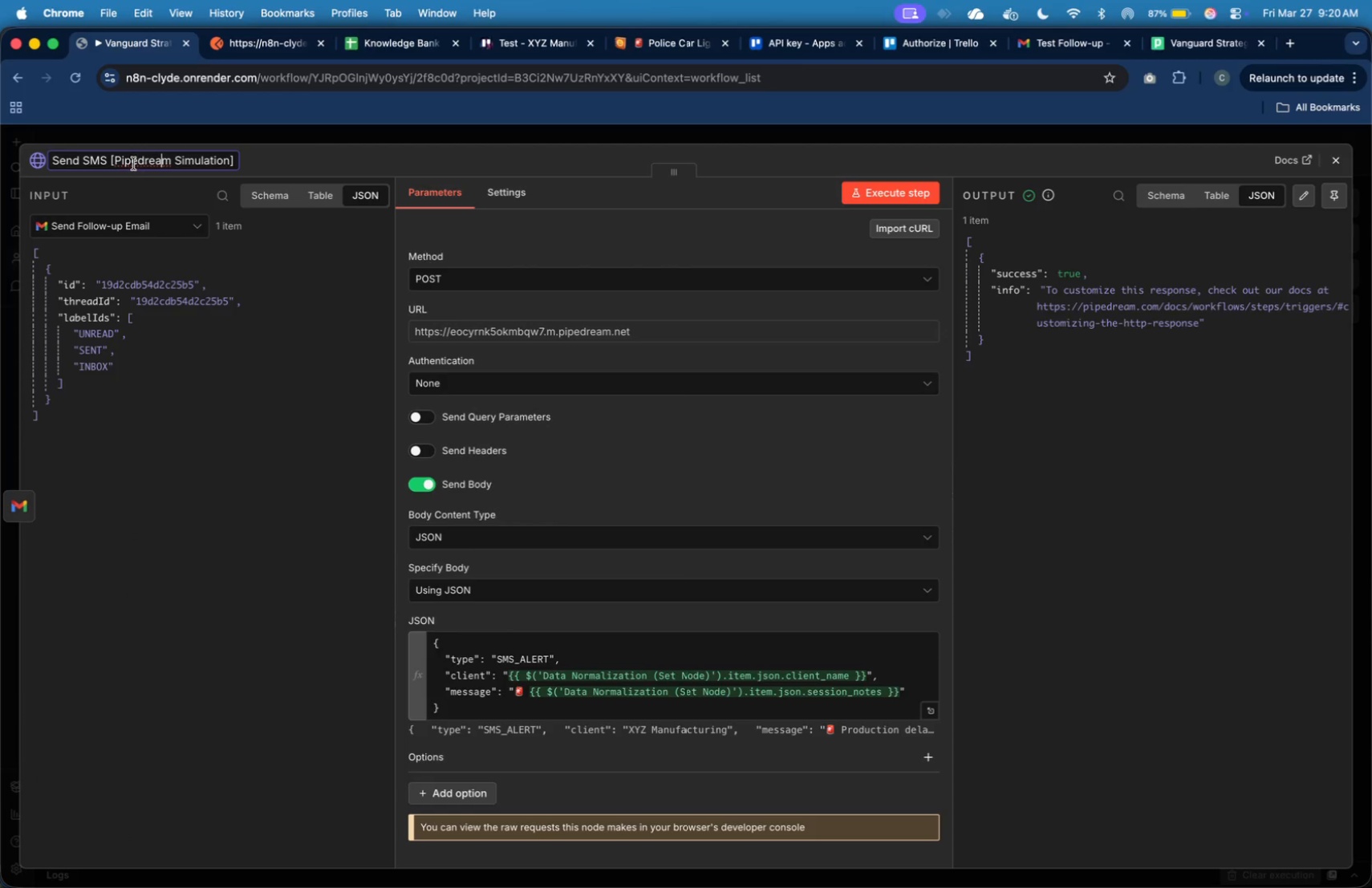 
left_click([109, 163])
 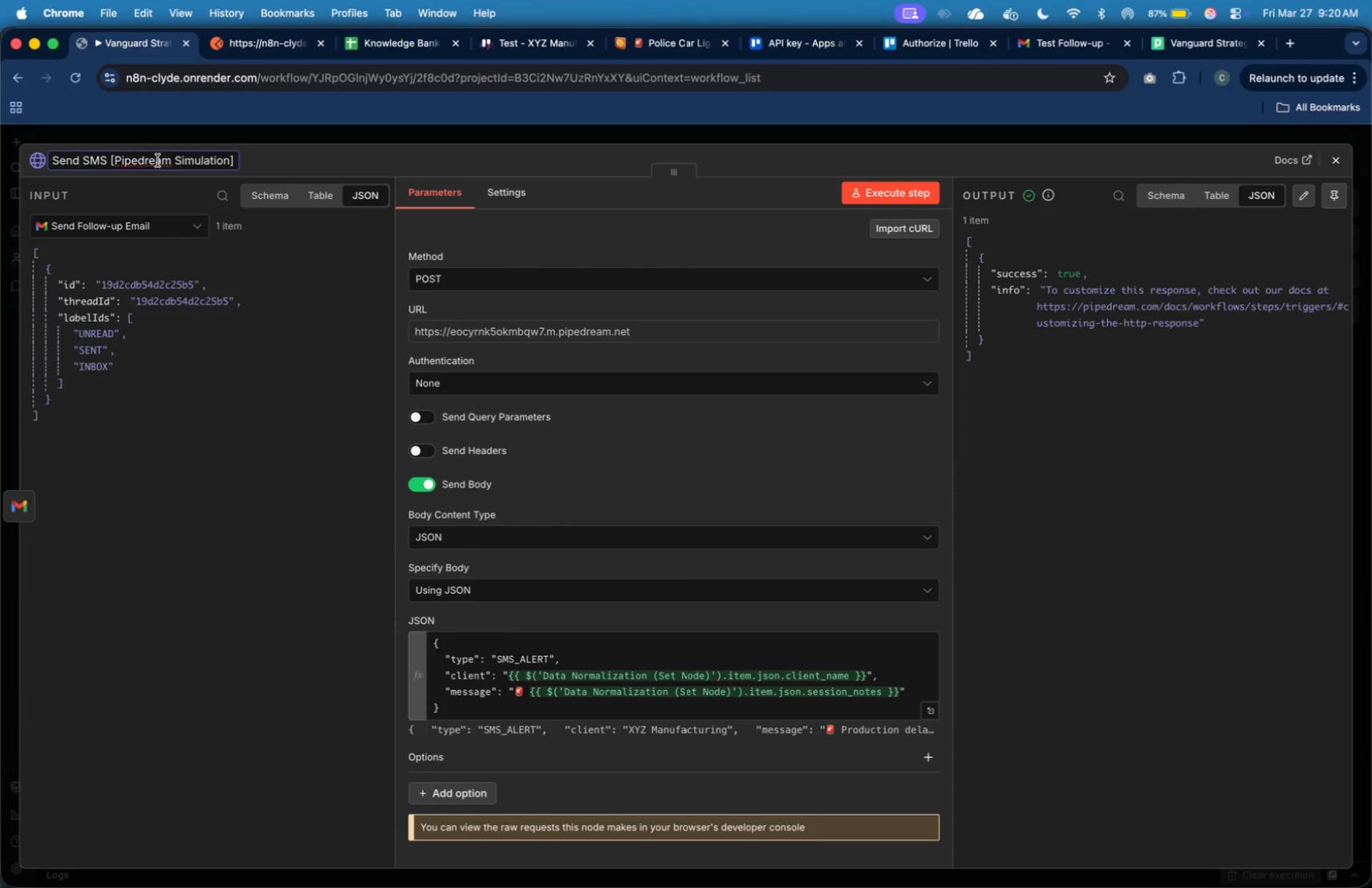 
left_click([143, 160])
 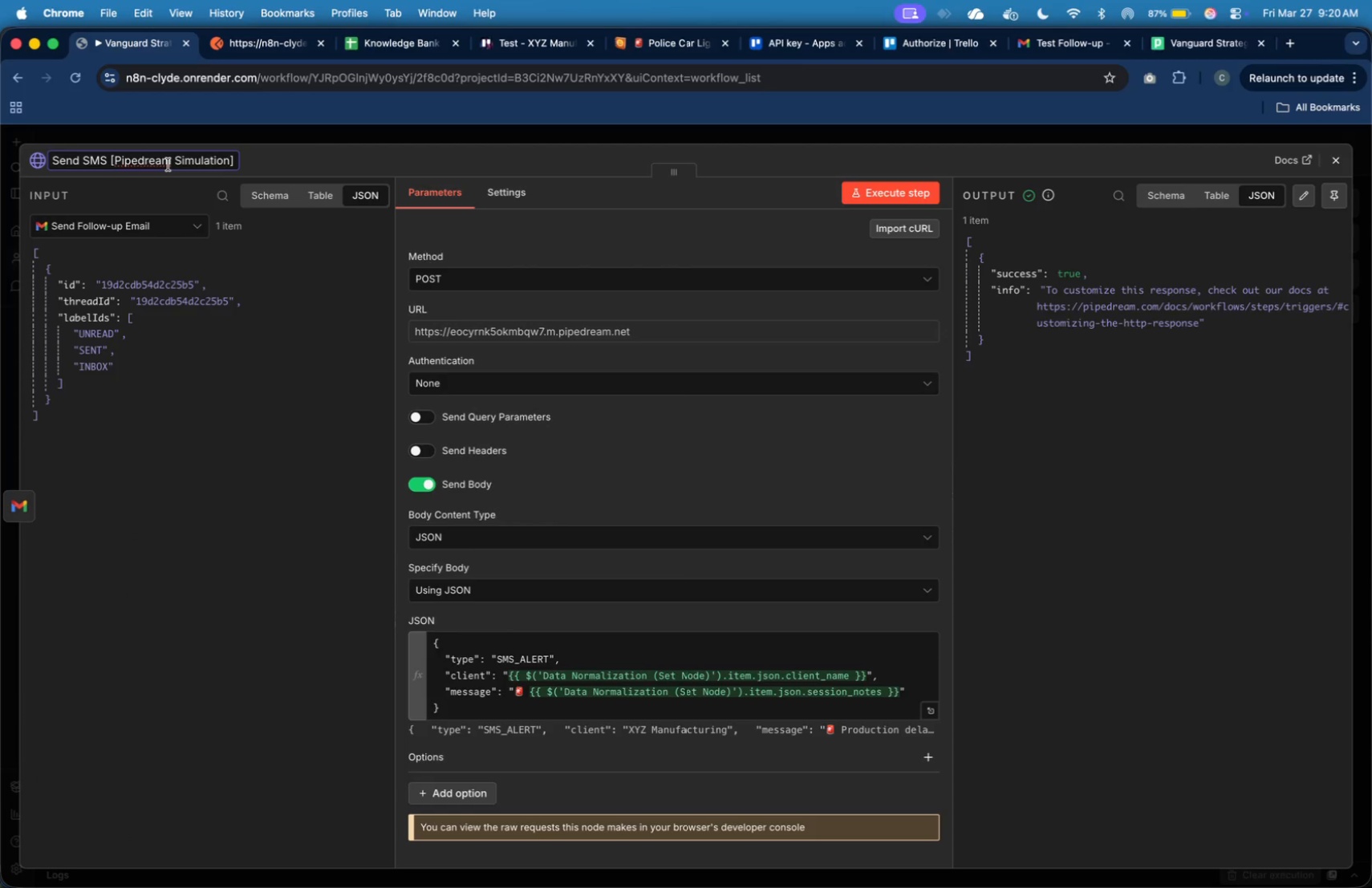 
key(ArrowLeft)
 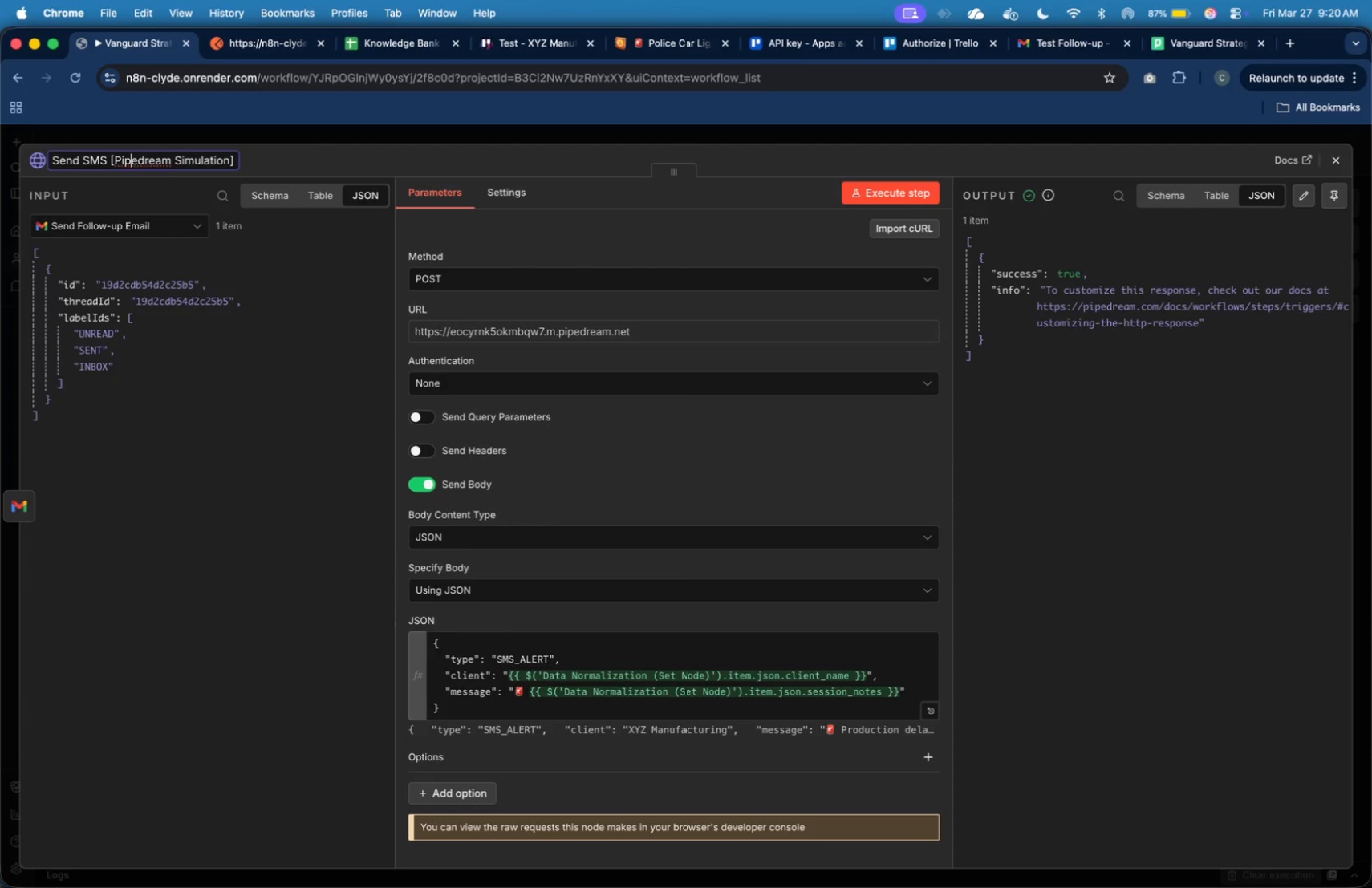 
key(ArrowLeft)
 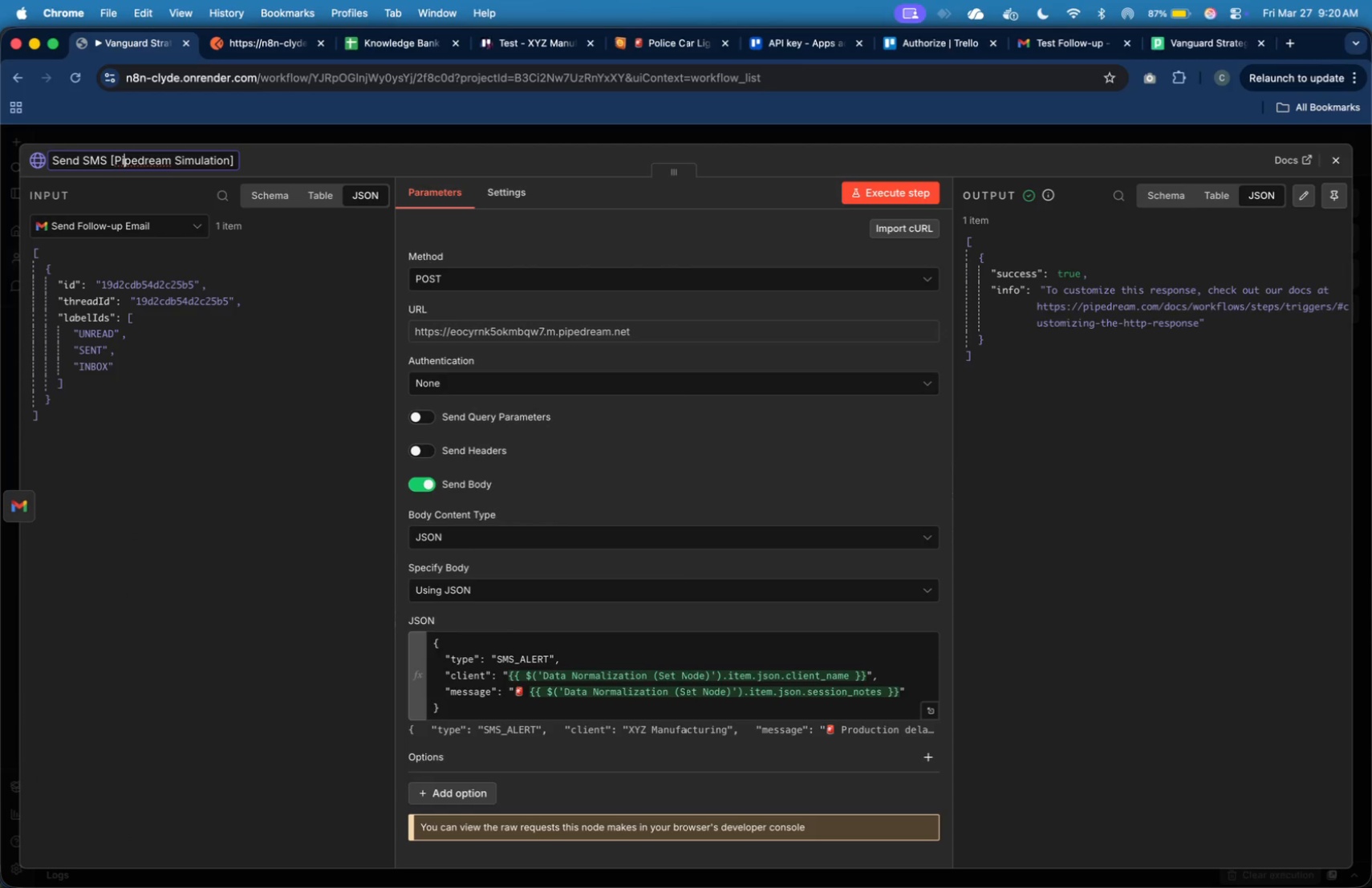 
key(ArrowLeft)
 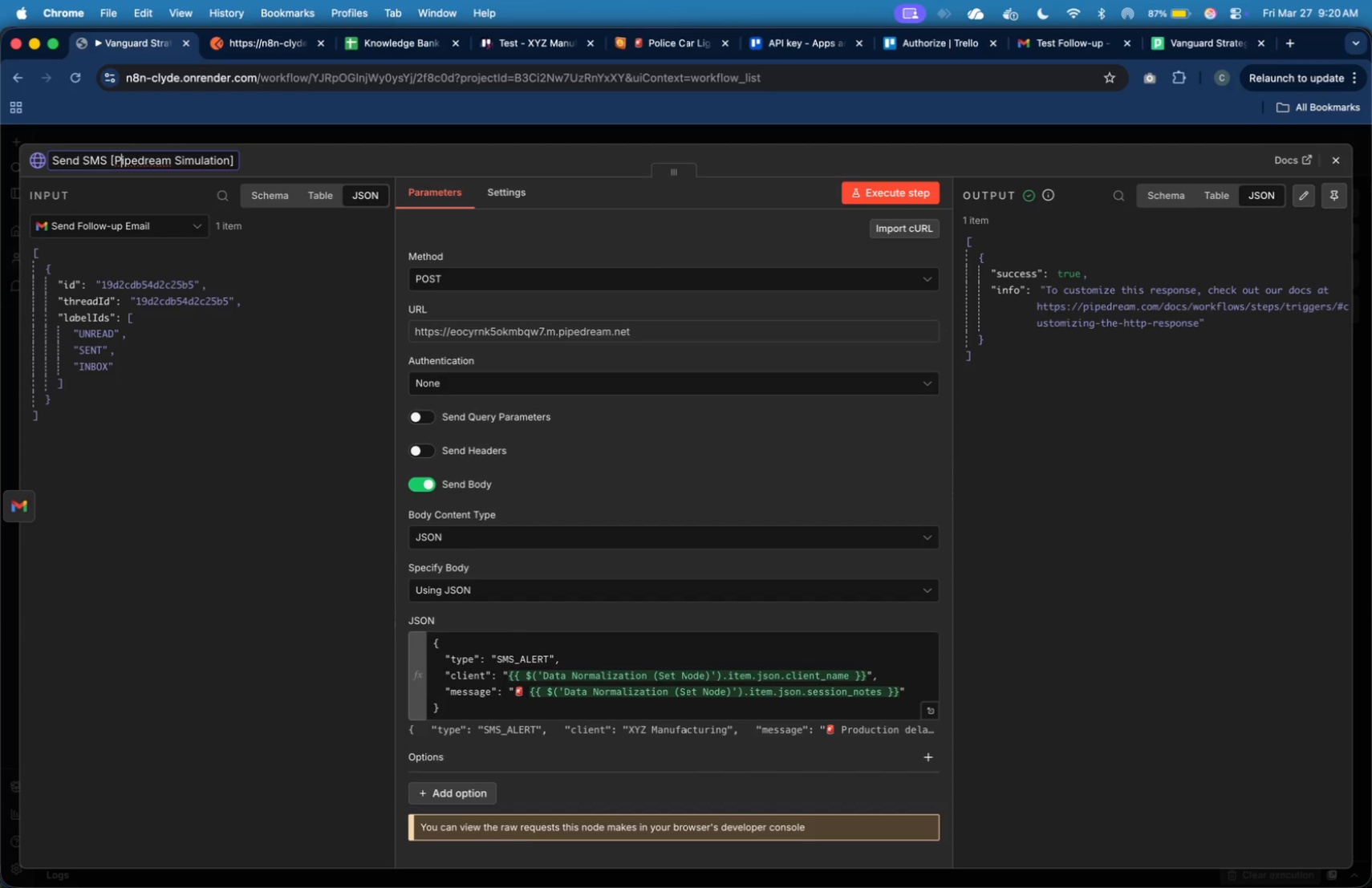 
key(ArrowLeft)
 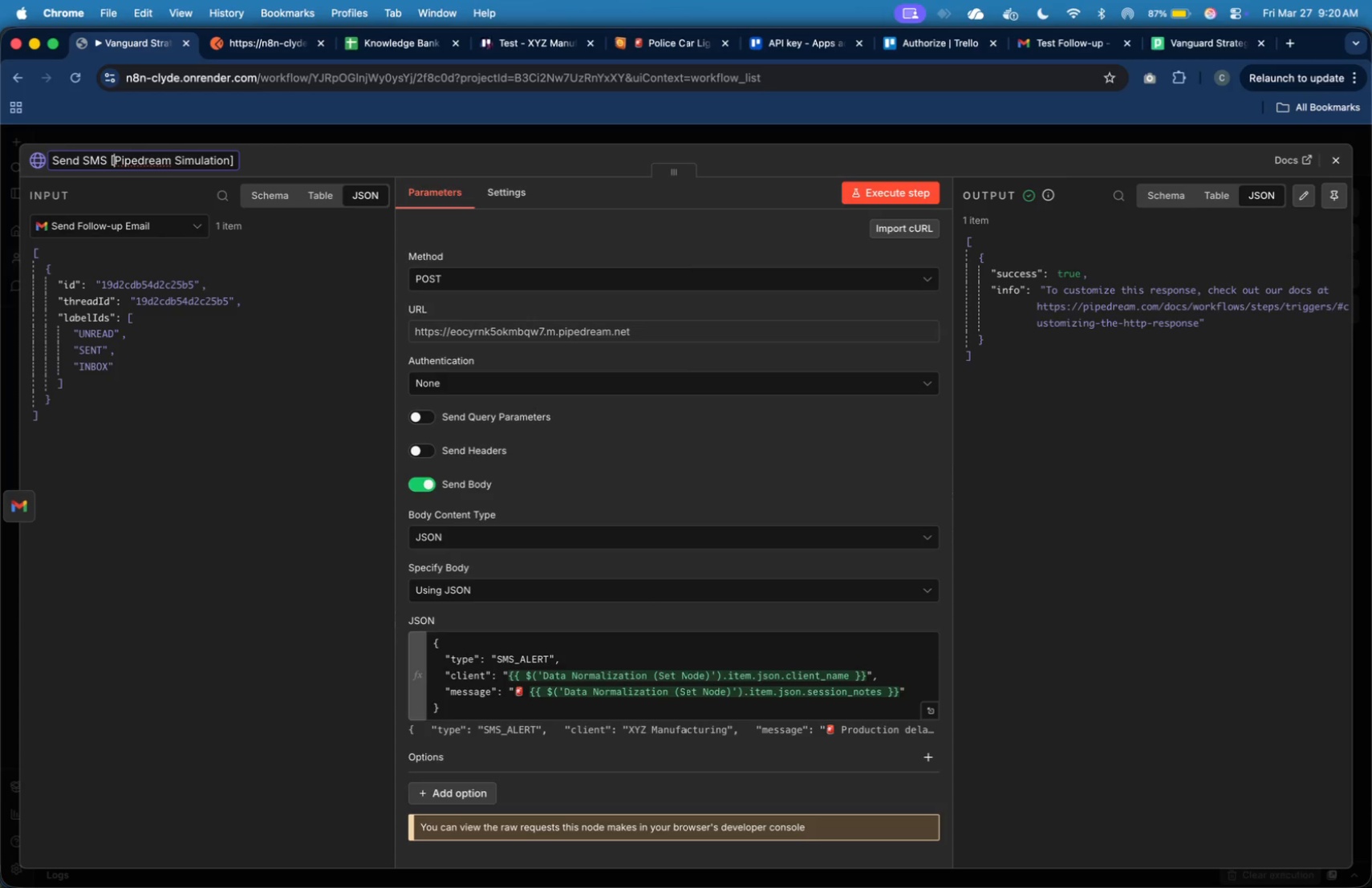 
key(ArrowLeft)
 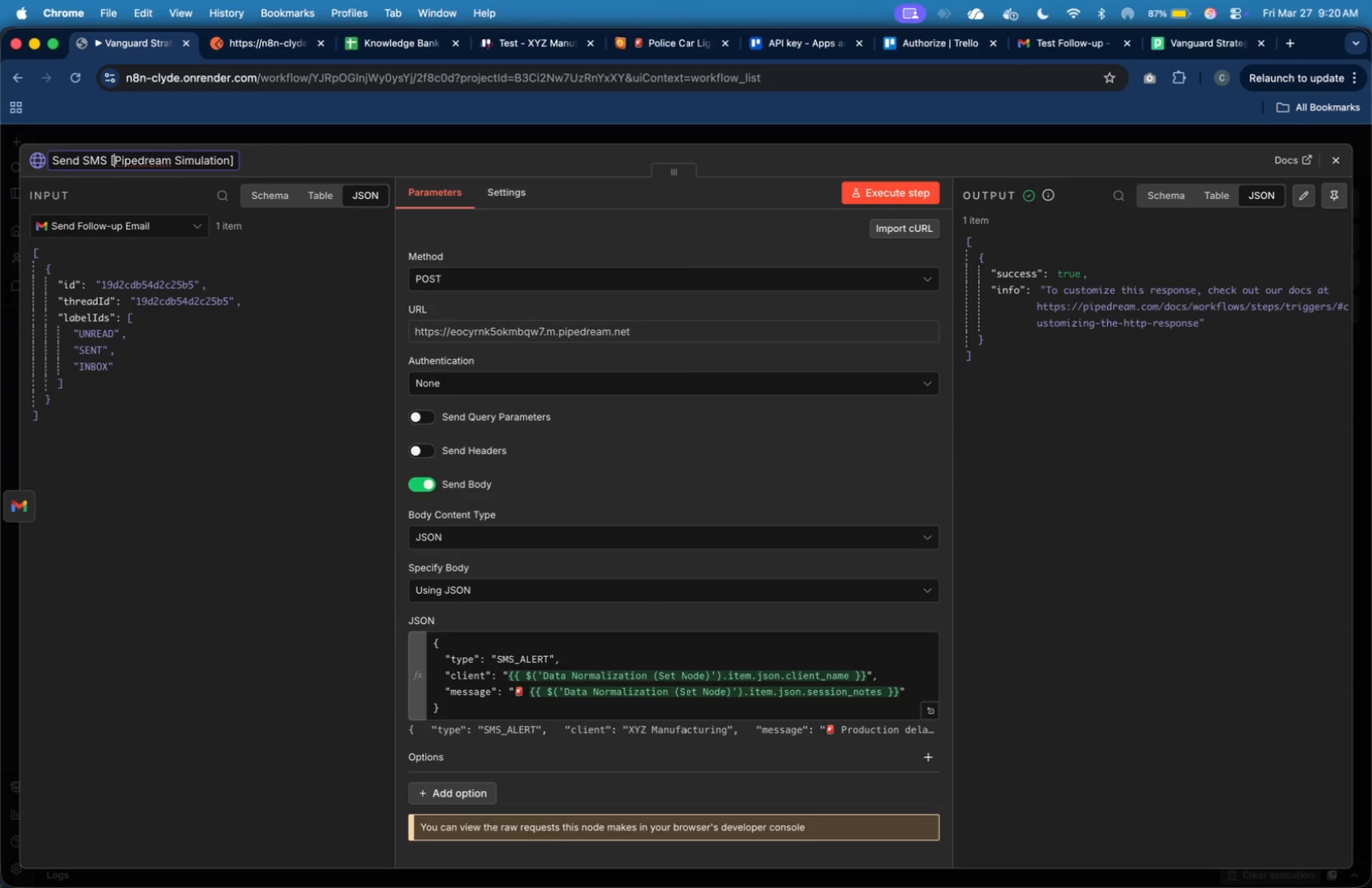 
type(Mock - )
 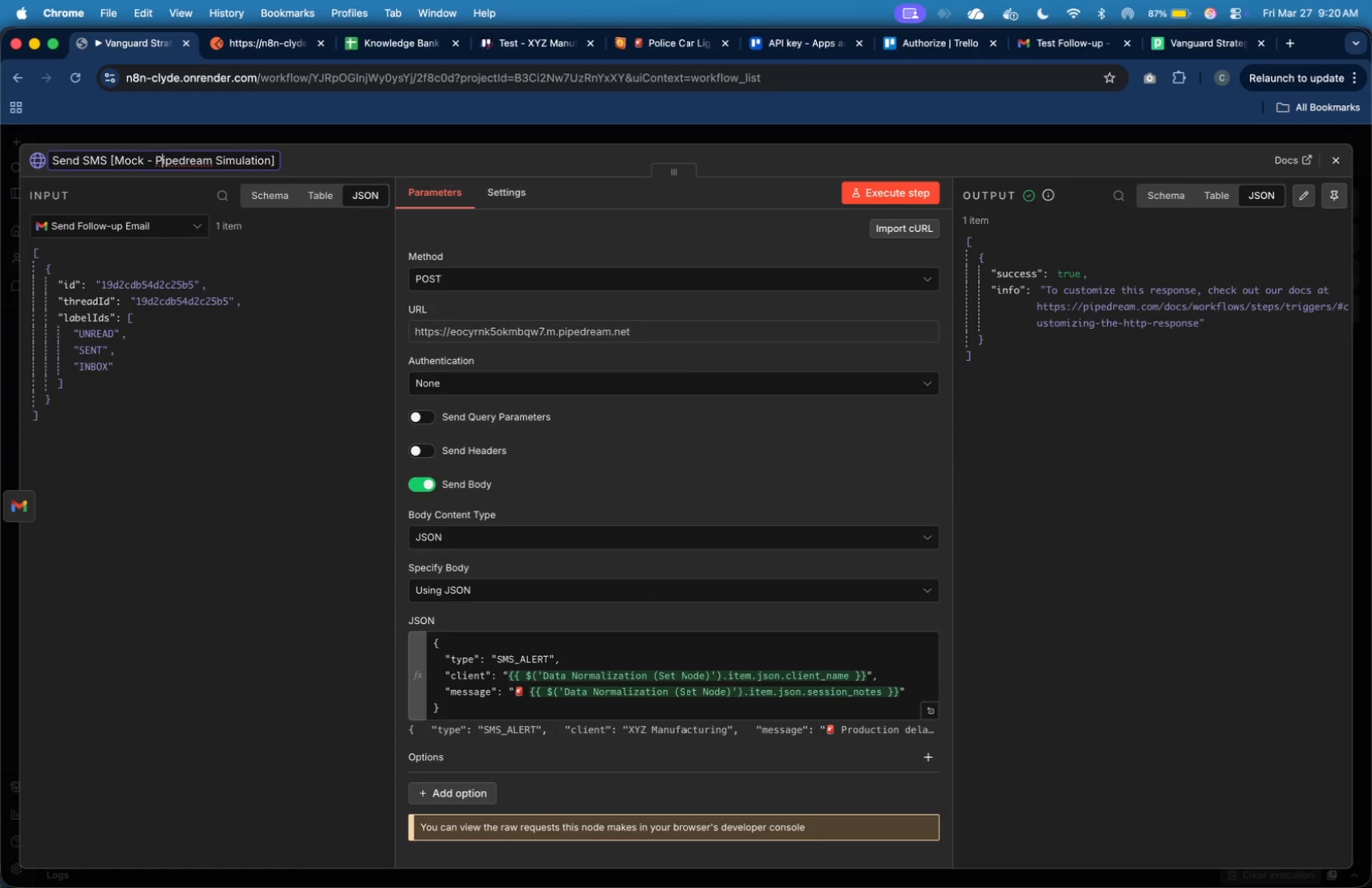 
hold_key(key=ArrowRight, duration=1.17)
 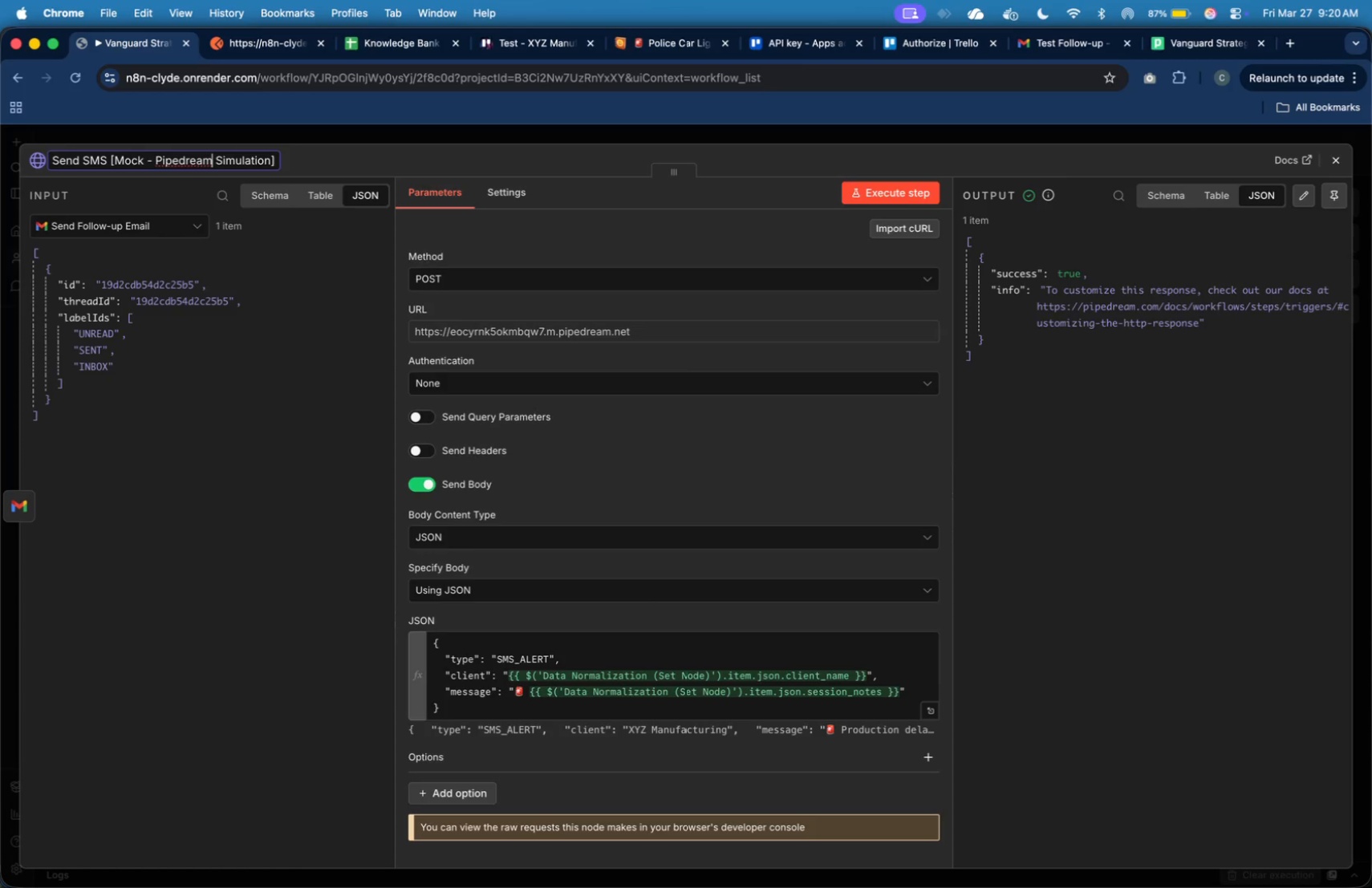 
key(Shift+ArrowRight)
 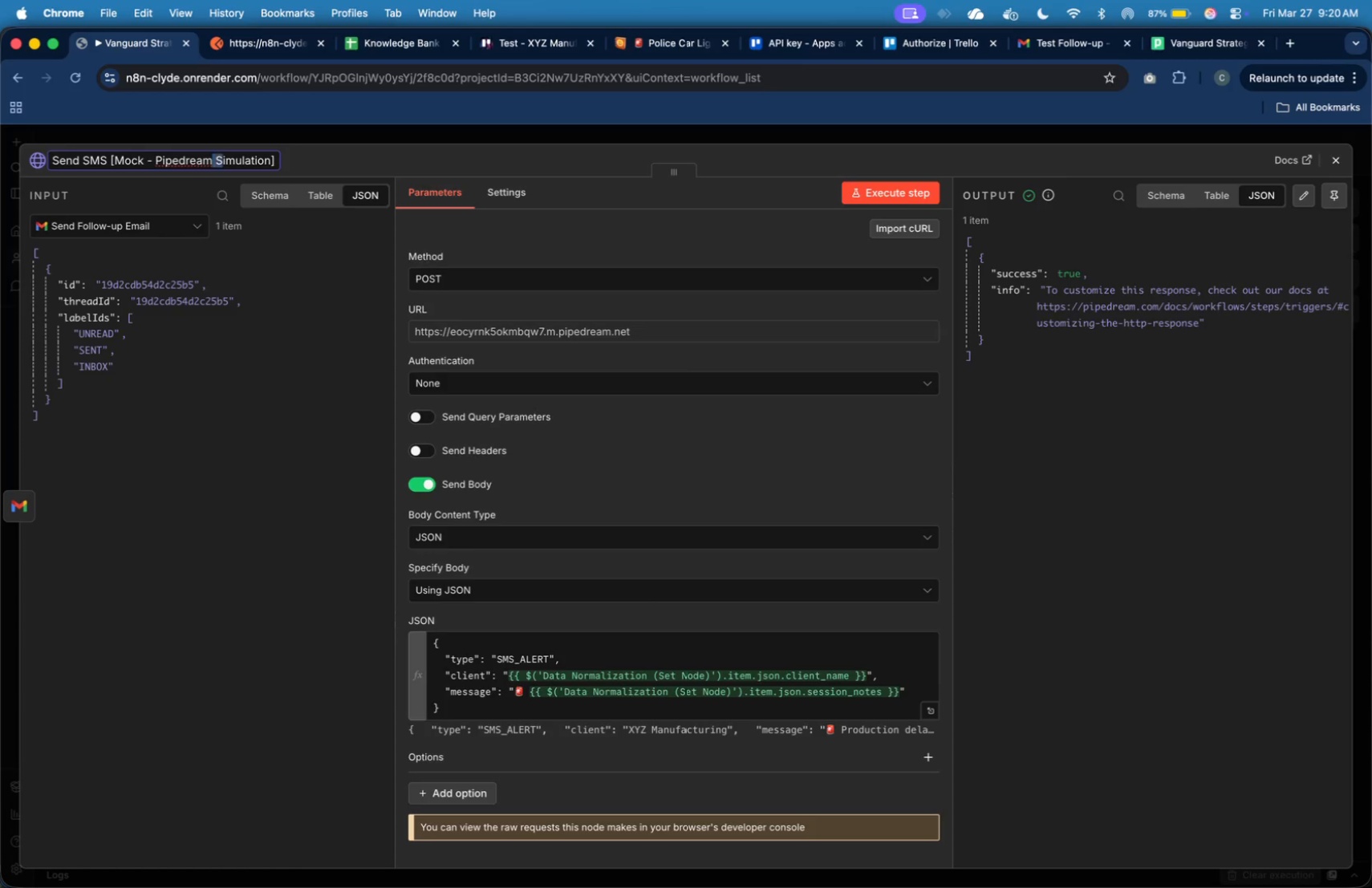 
hold_key(key=ArrowRight, duration=1.07)
 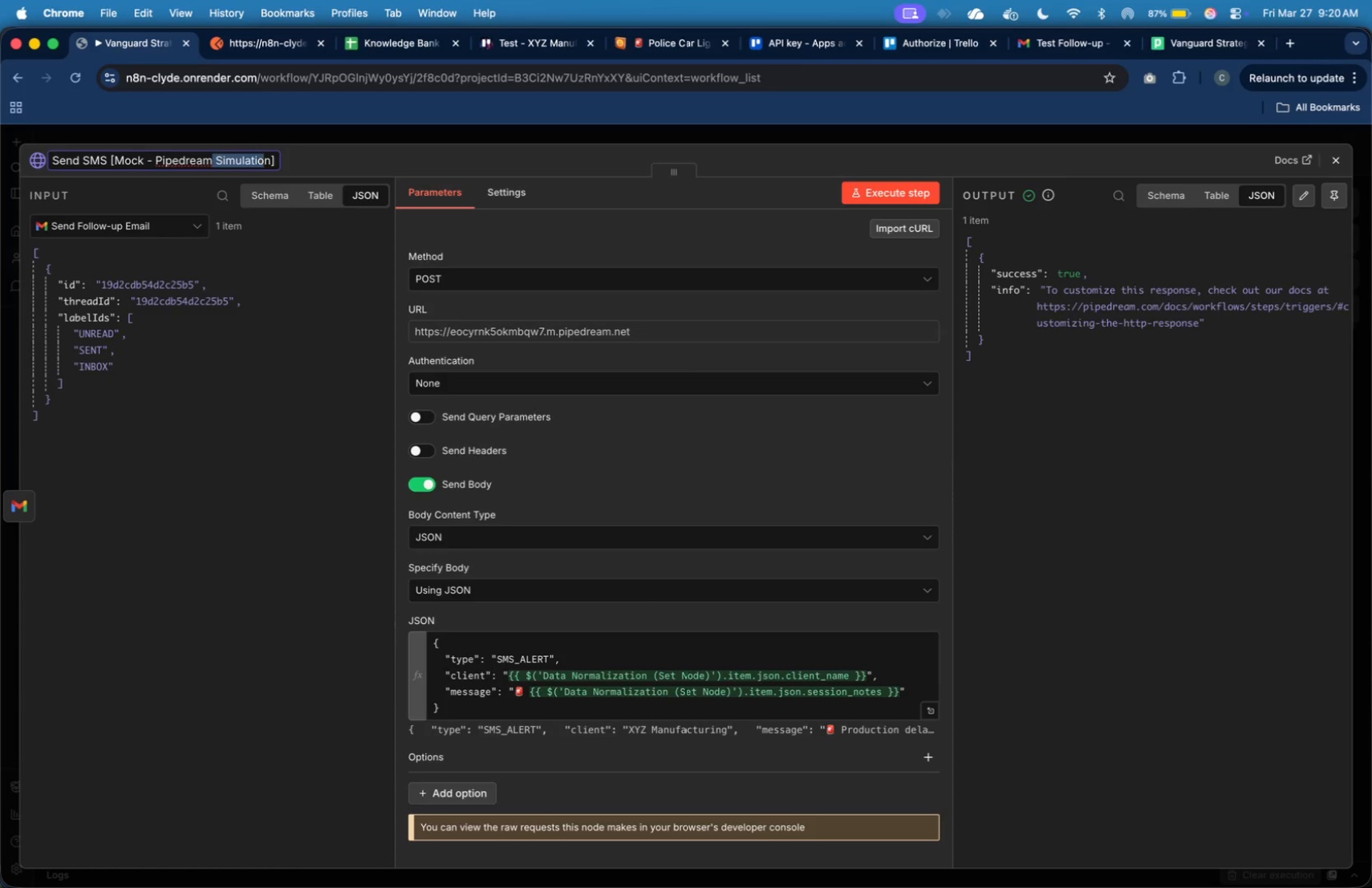 
key(Shift+ArrowRight)
 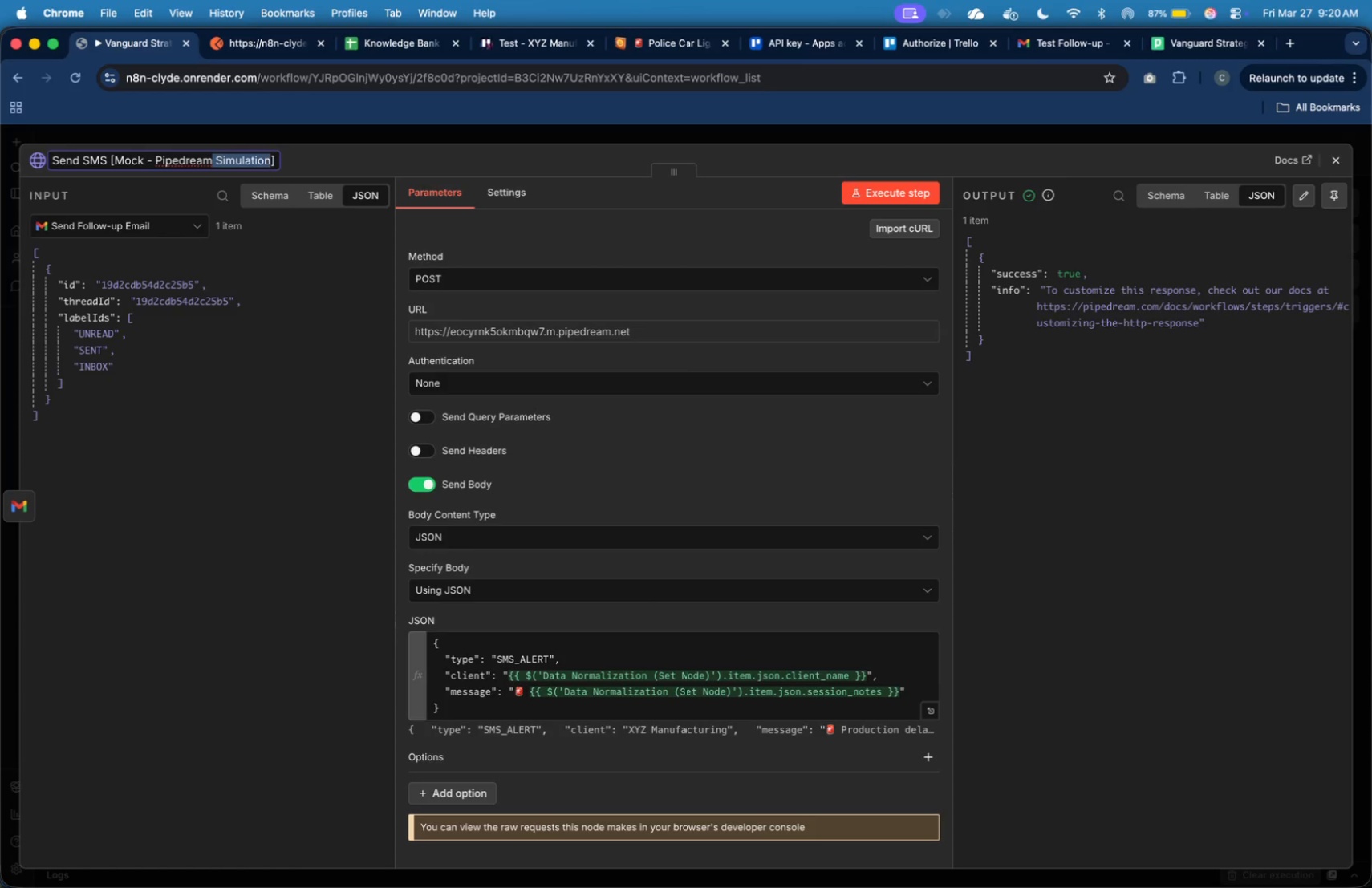 
key(Shift+ArrowRight)
 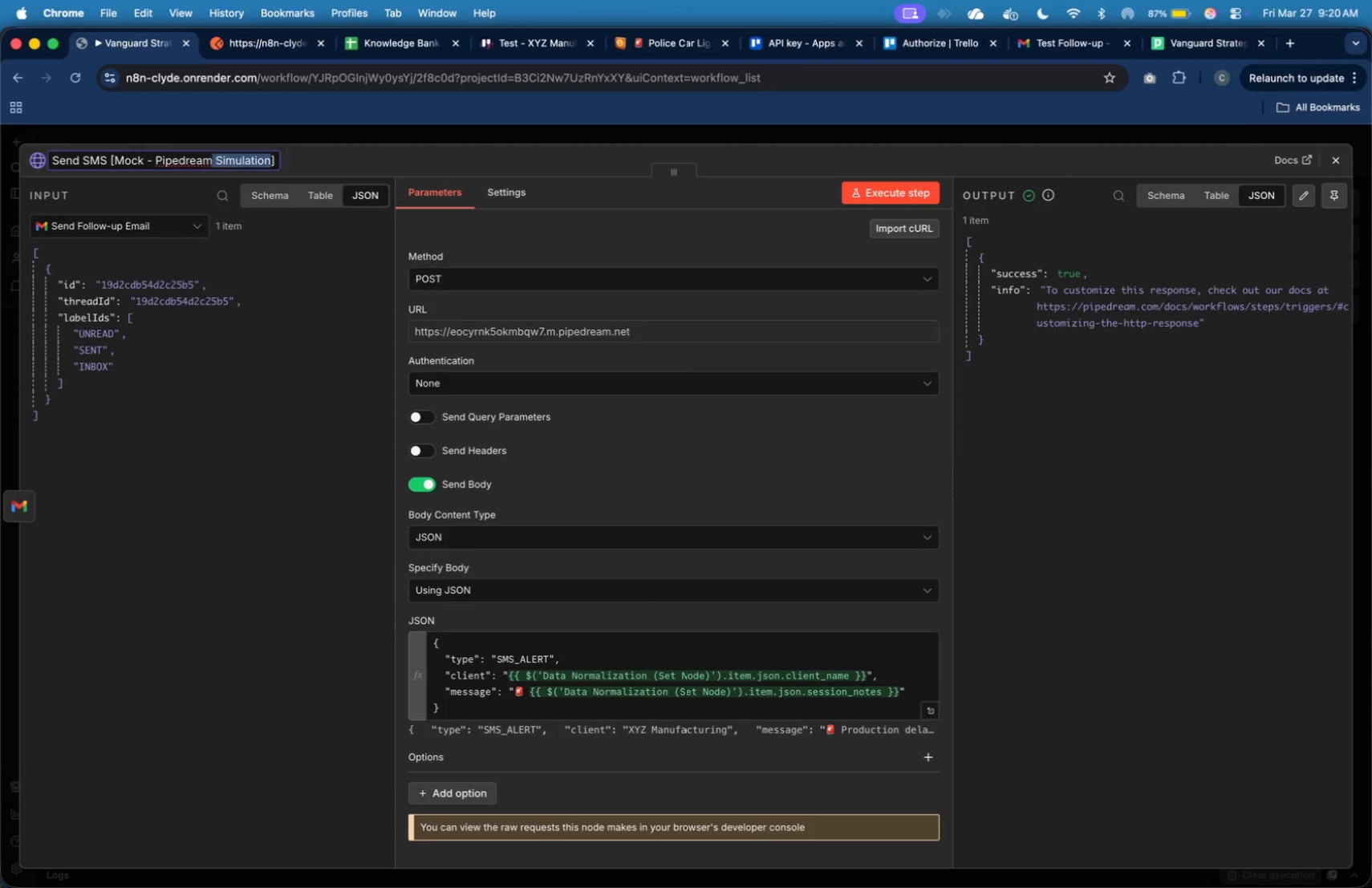 
key(Backspace)
 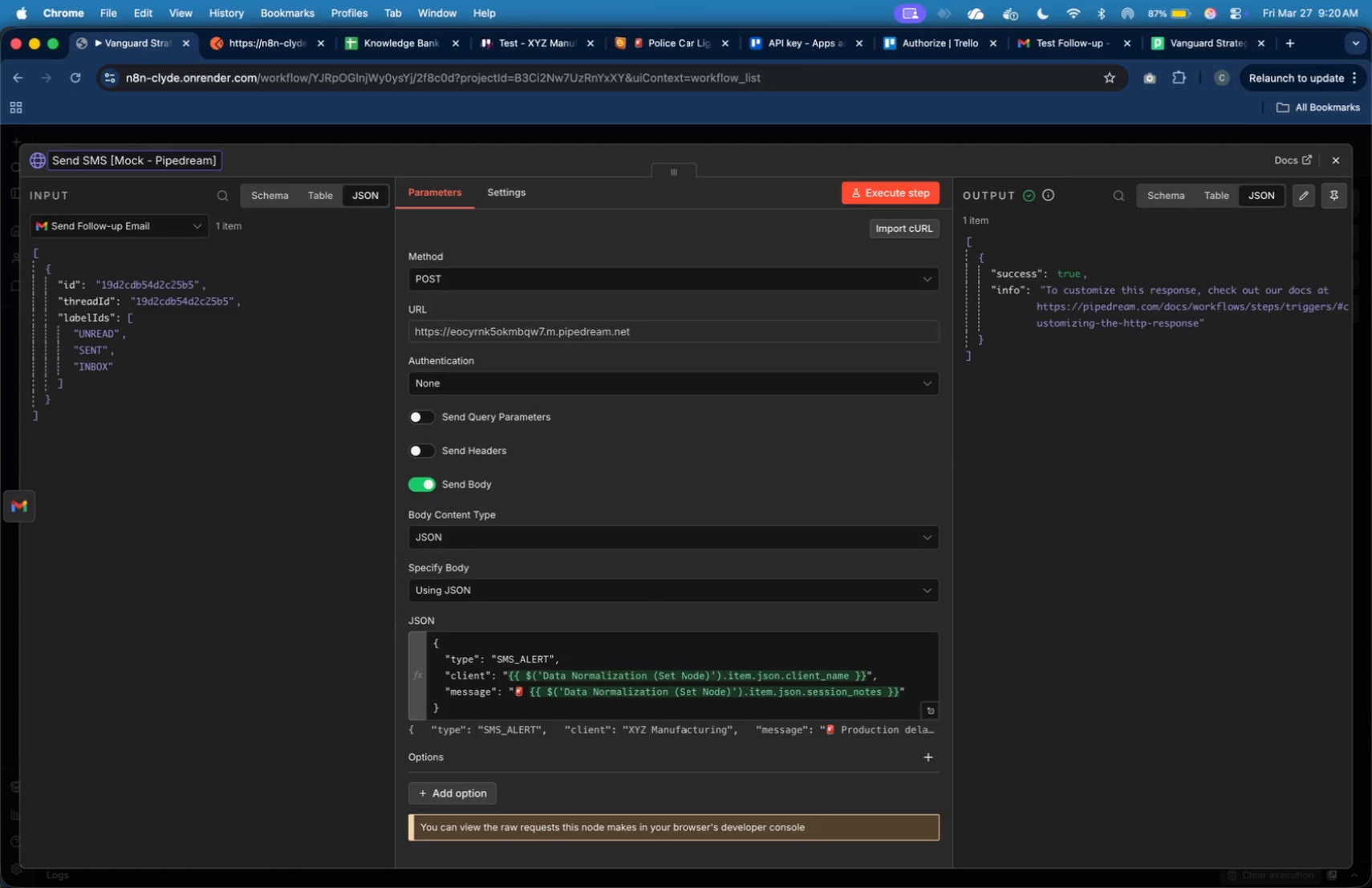 
hold_key(key=ArrowLeft, duration=1.5)
 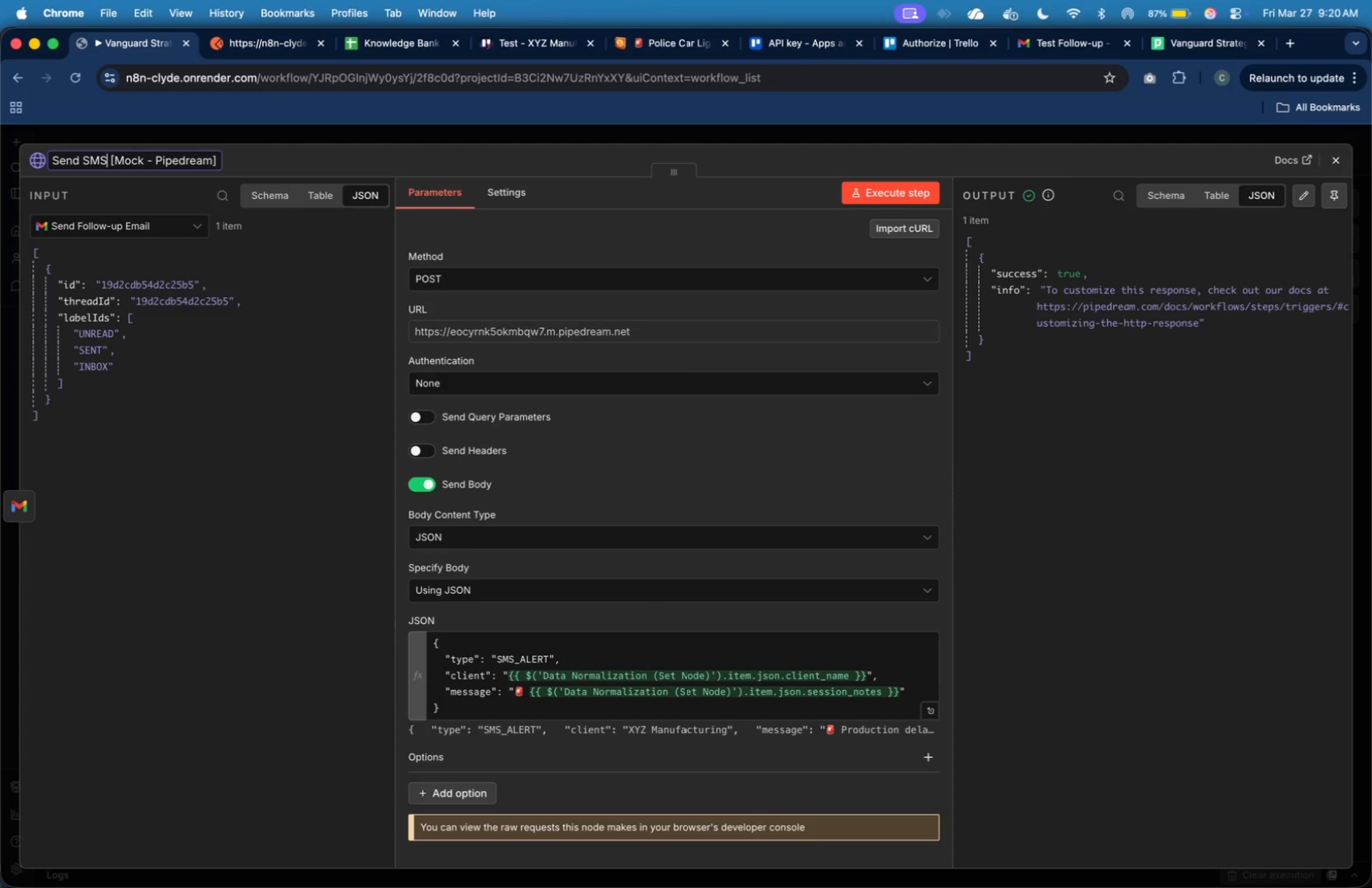 
hold_key(key=ArrowLeft, duration=0.35)
 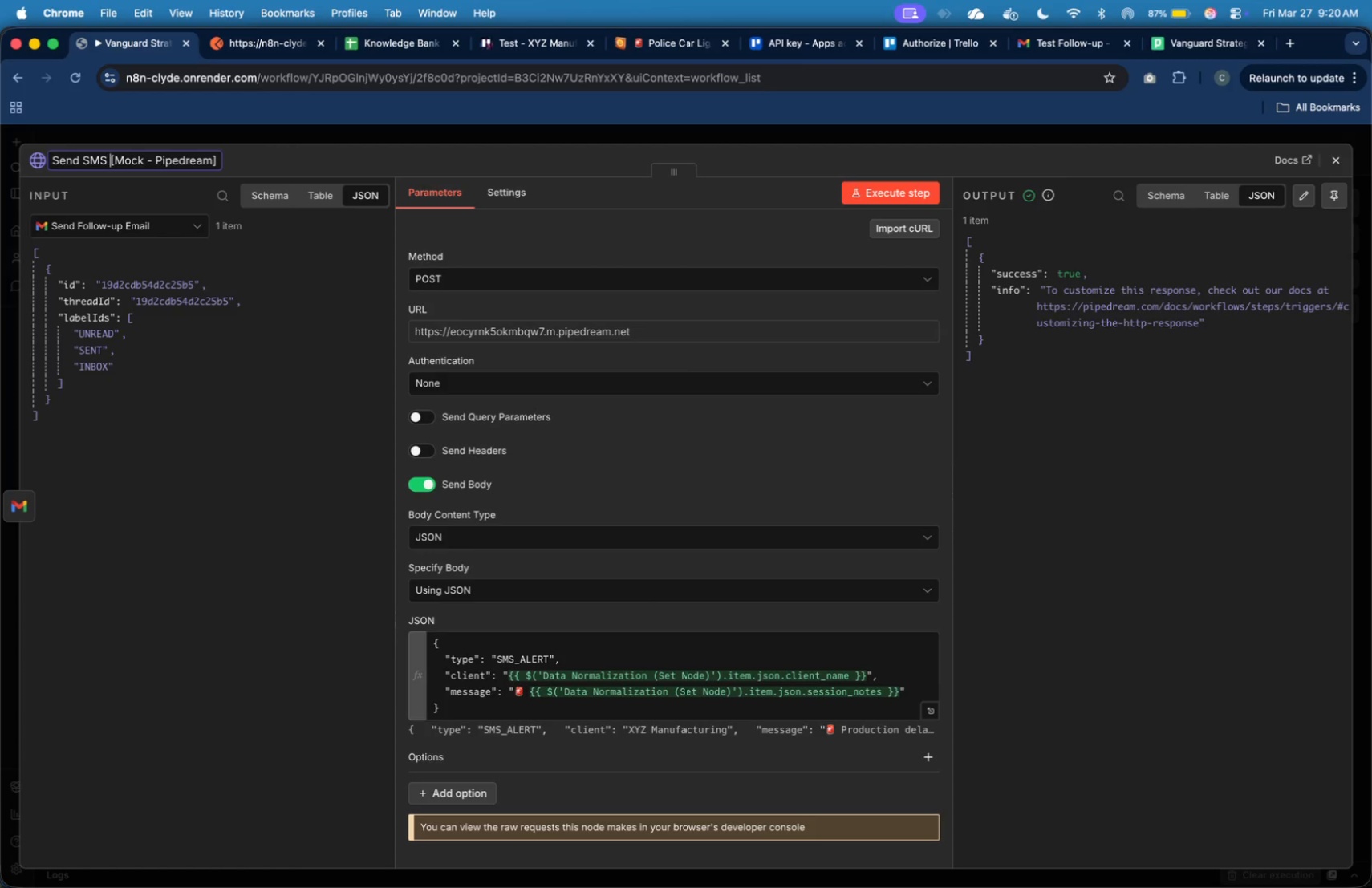 
key(ArrowRight)
 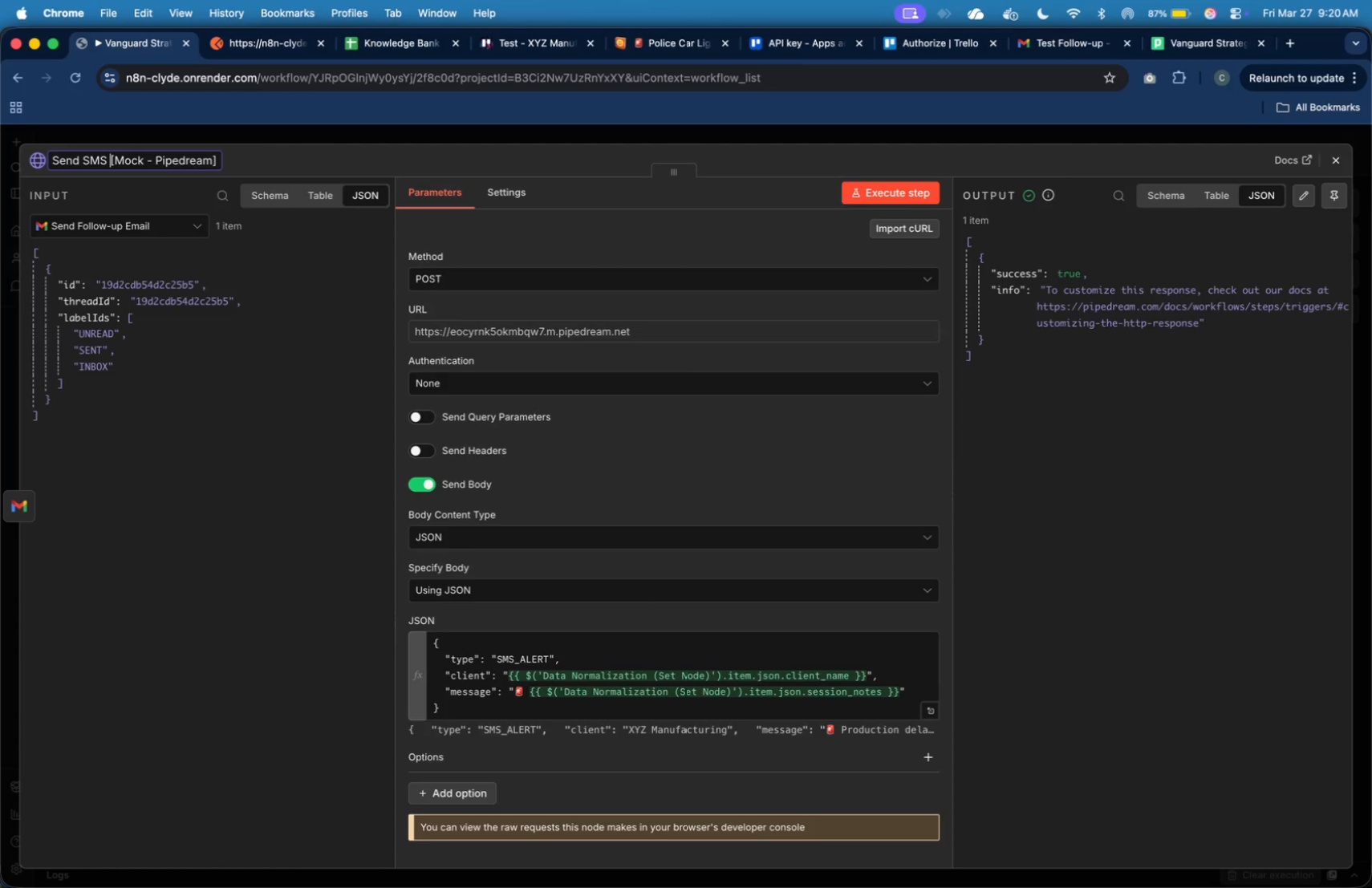 
type(Alert )
 